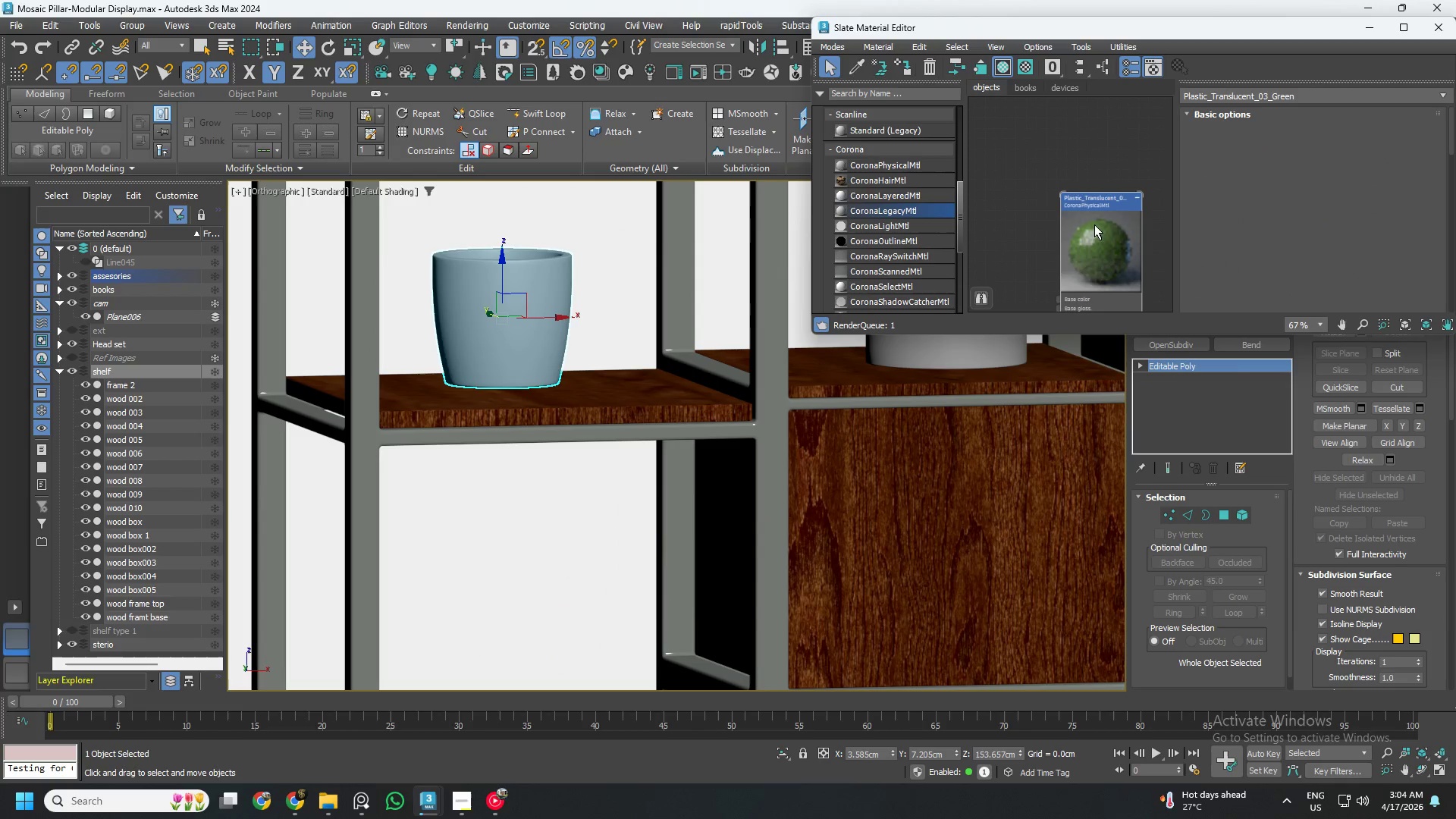 
scroll: coordinate [1097, 228], scroll_direction: up, amount: 3.0
 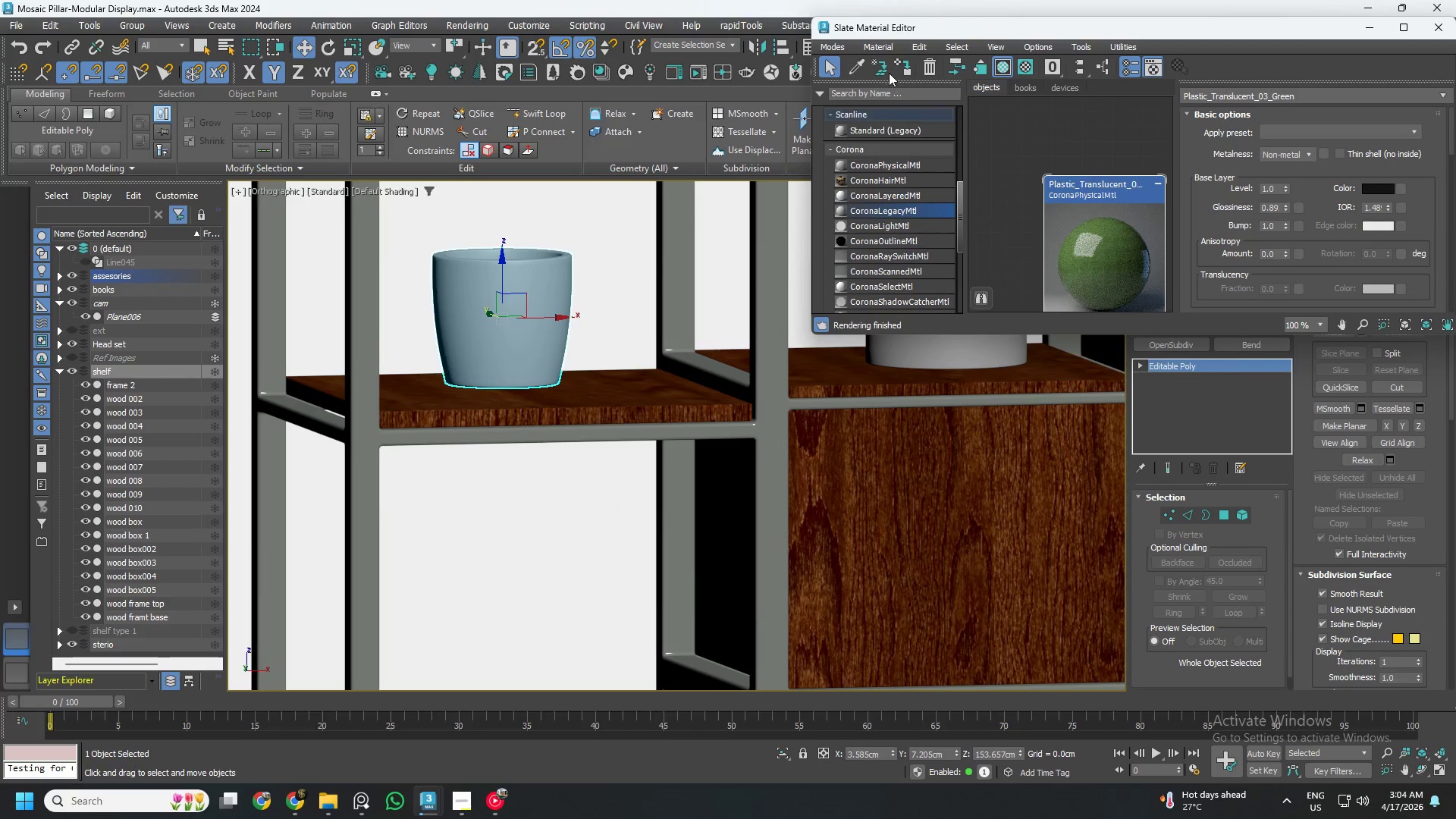 
left_click([904, 65])
 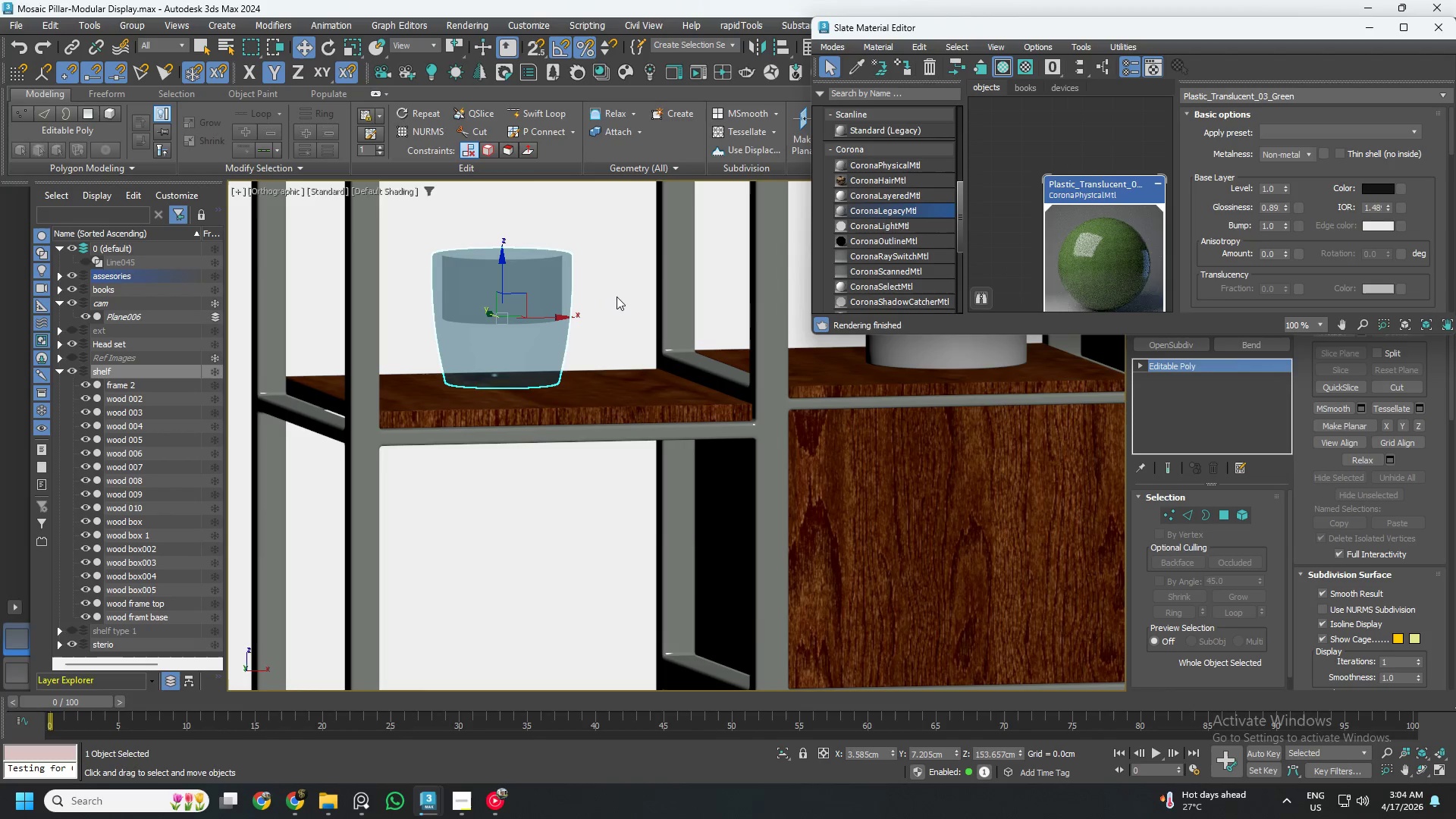 
scroll: coordinate [615, 290], scroll_direction: down, amount: 8.0
 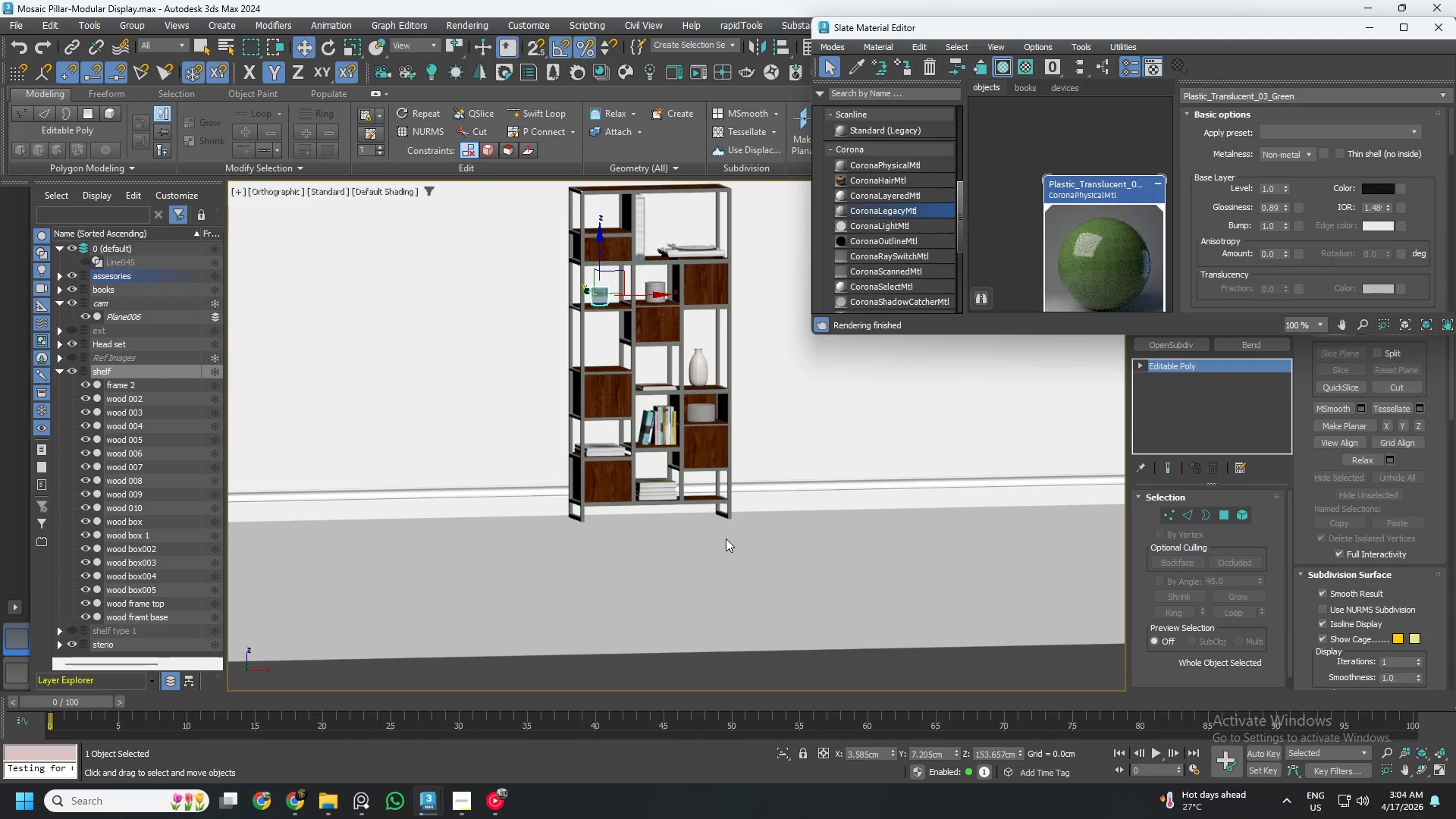 
key(Control+S)
 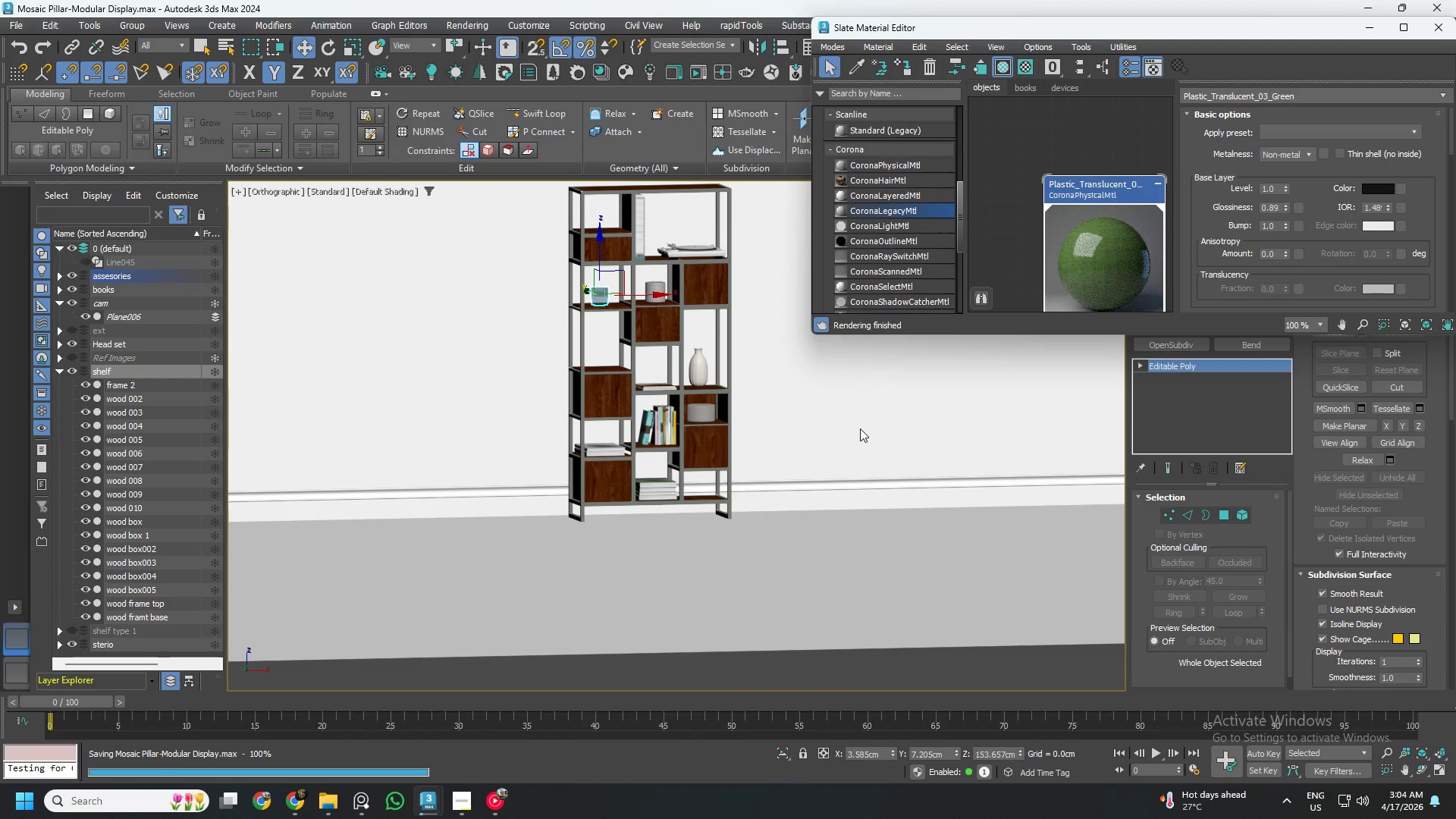 
key(Alt+AltLeft)
 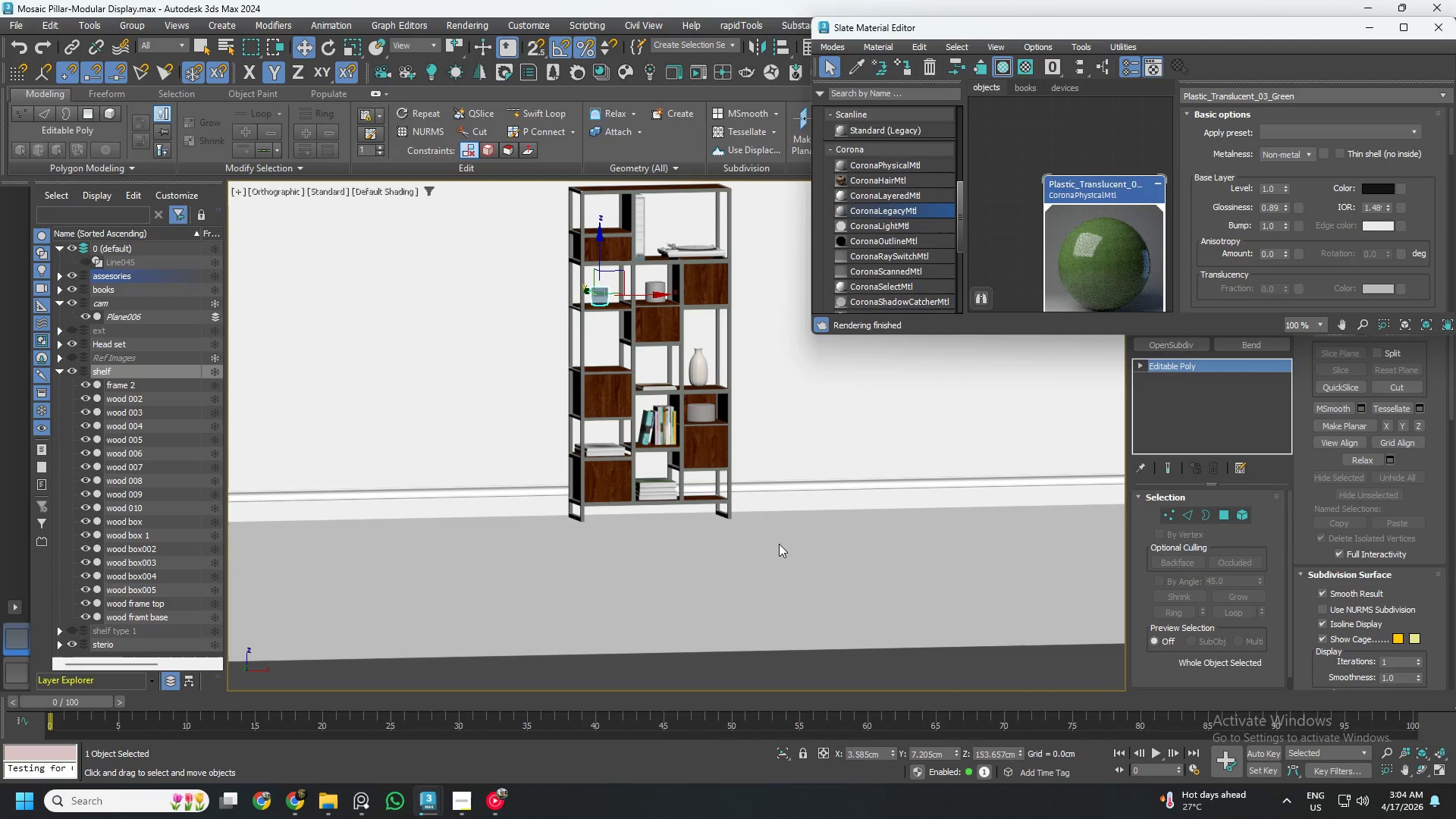 
key(Alt+W)
 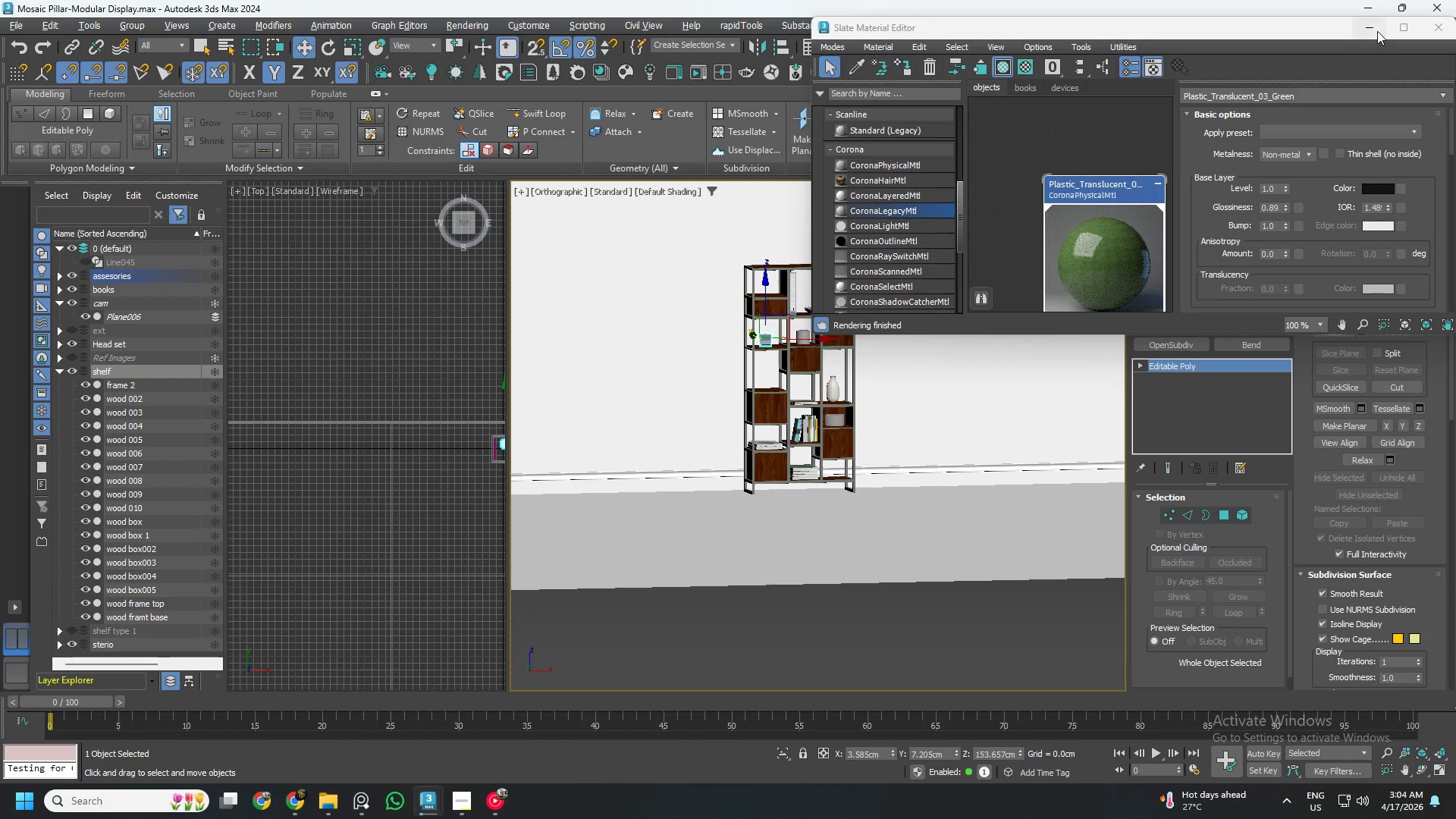 
left_click([1370, 30])
 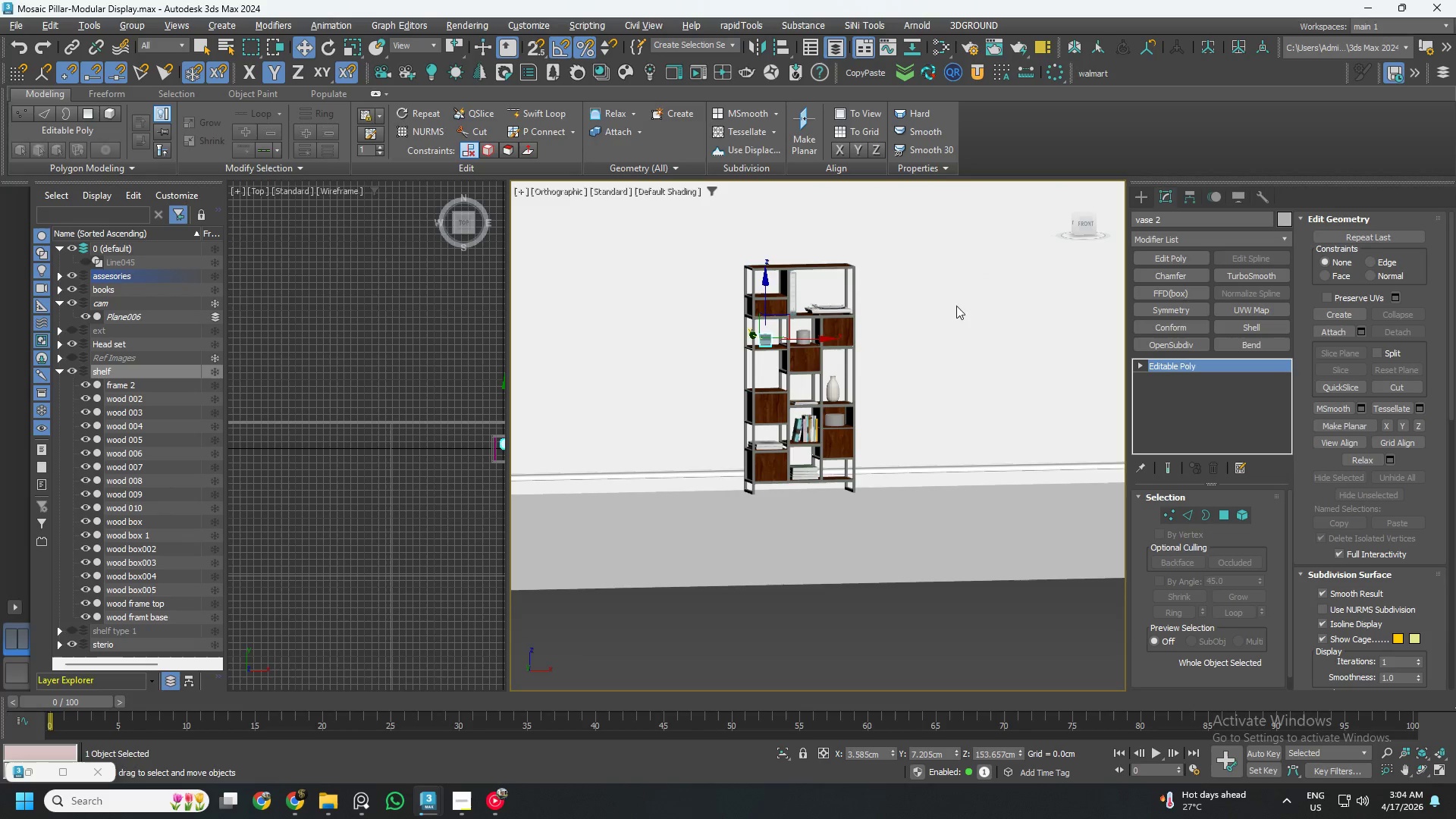 
key(Alt+AltLeft)
 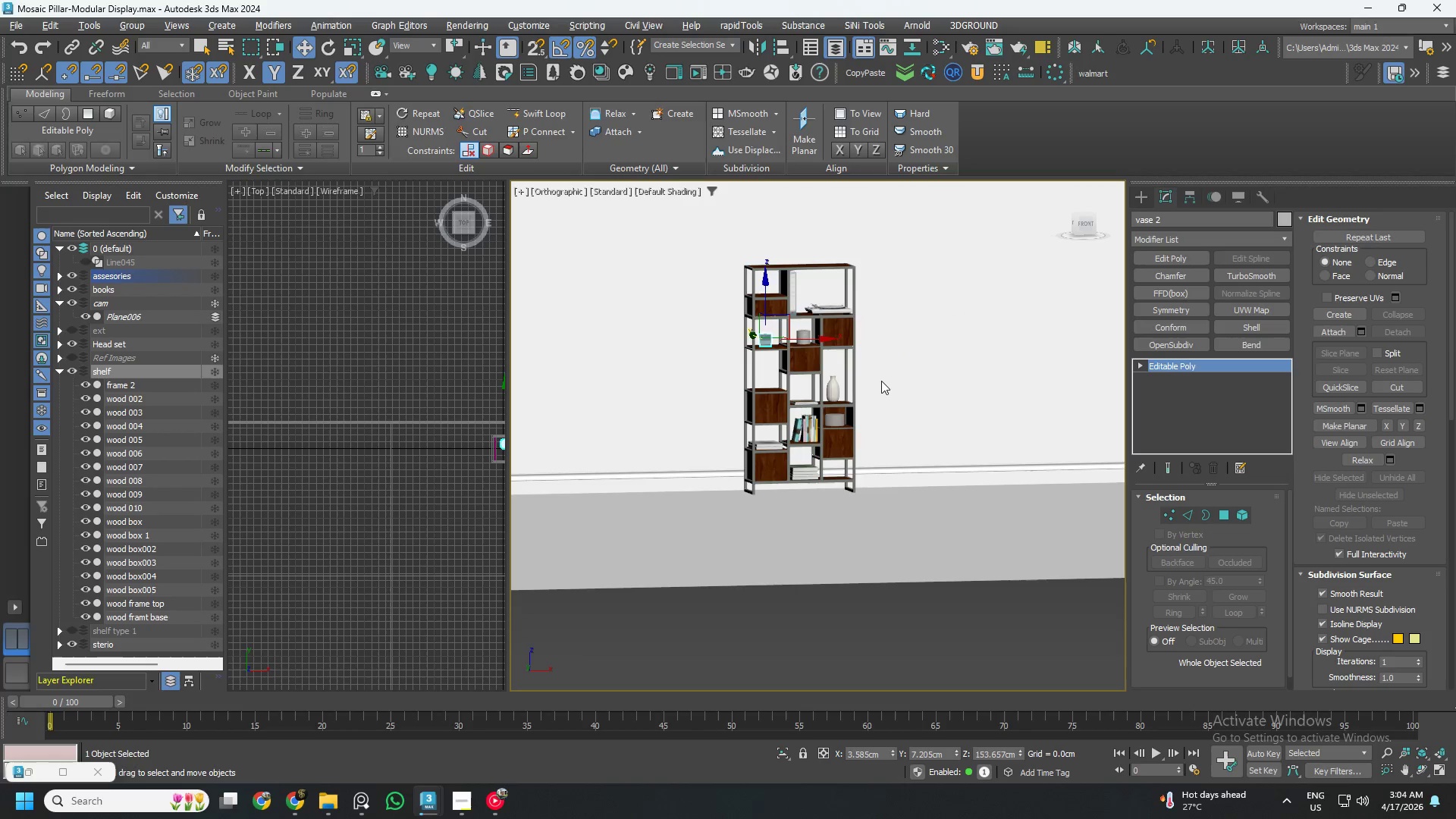 
key(Alt+W)
 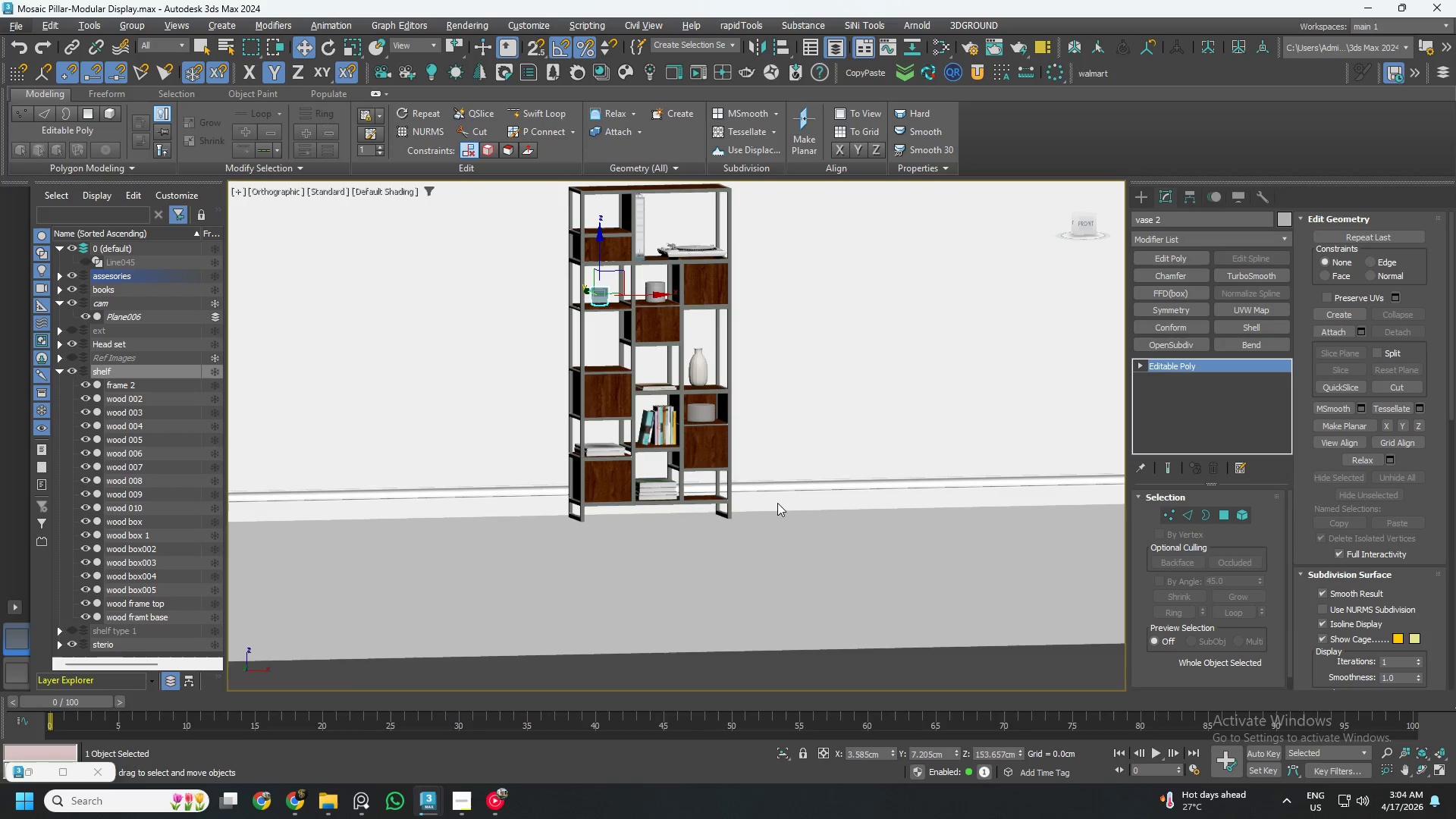 
scroll: coordinate [774, 513], scroll_direction: down, amount: 1.0
 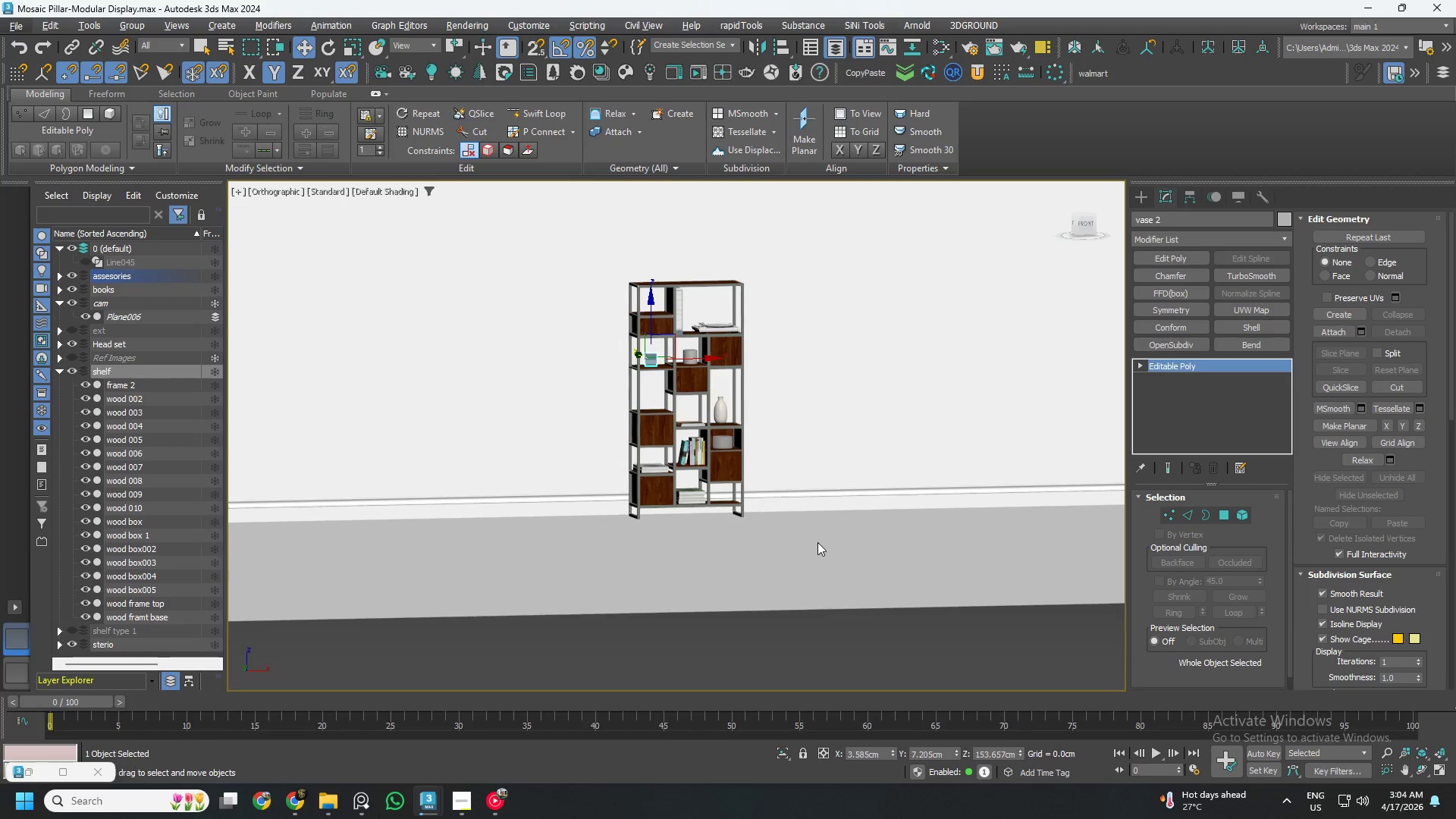 
key(P)
 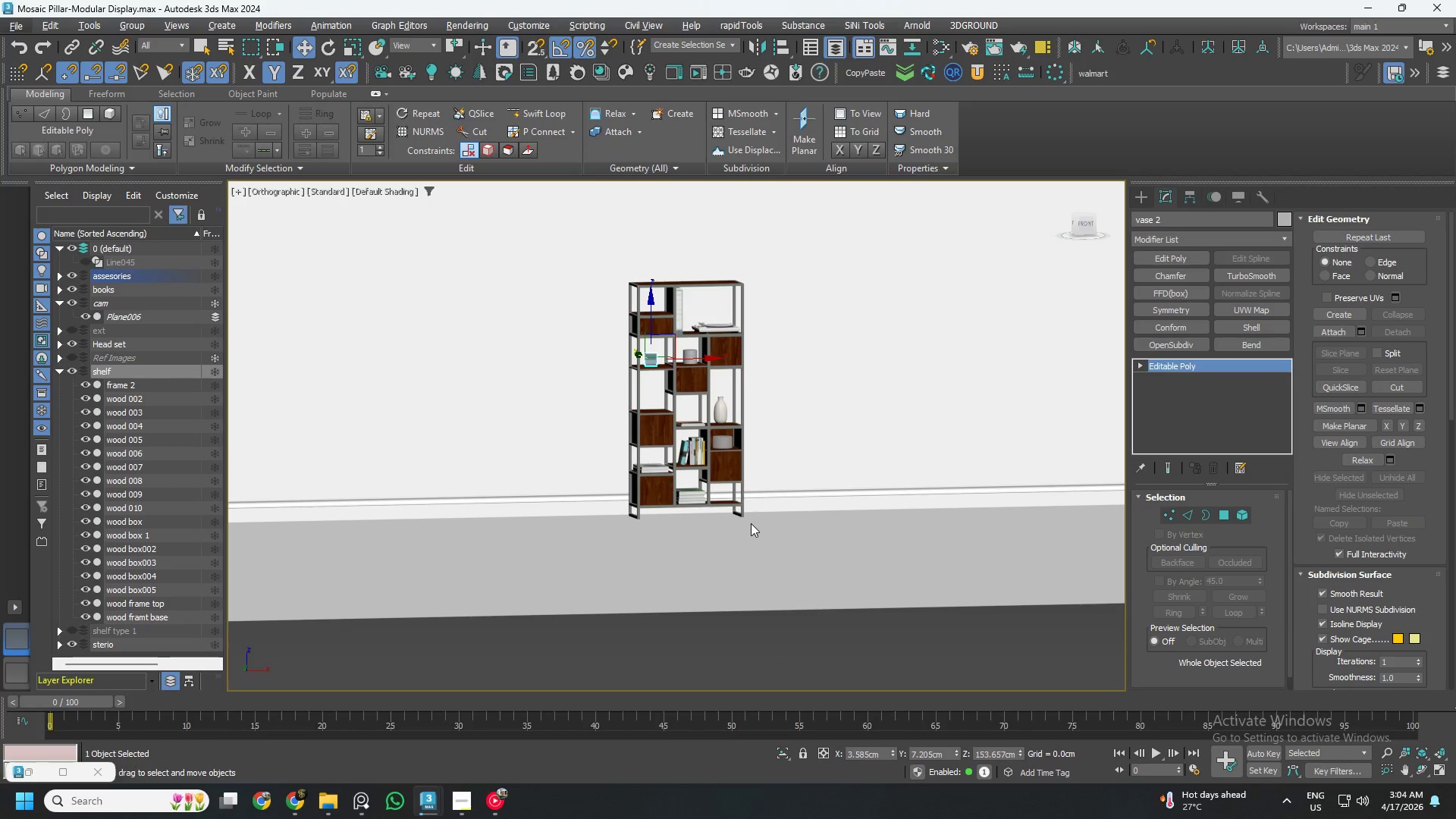 
key(P)
 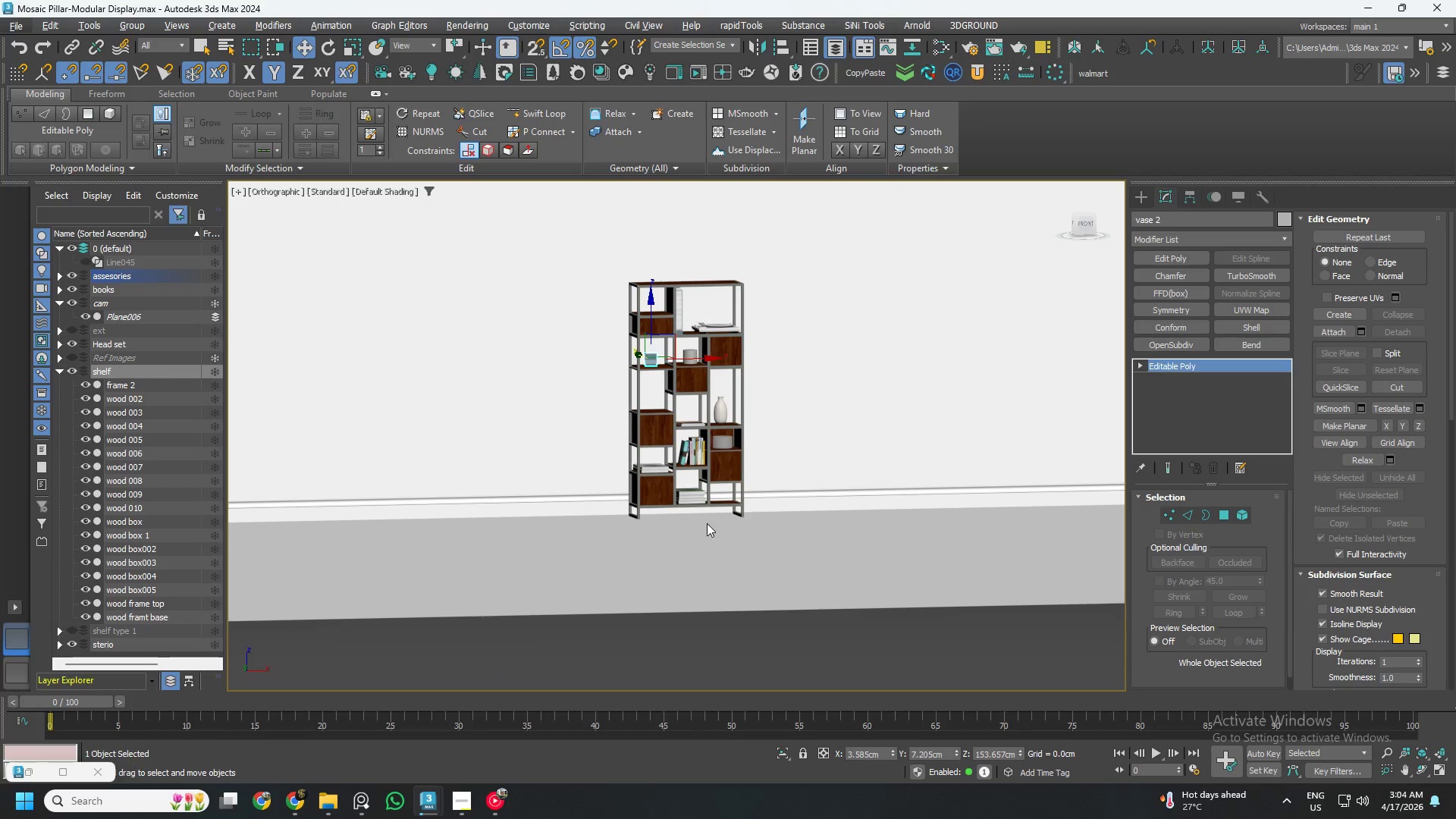 
key(P)
 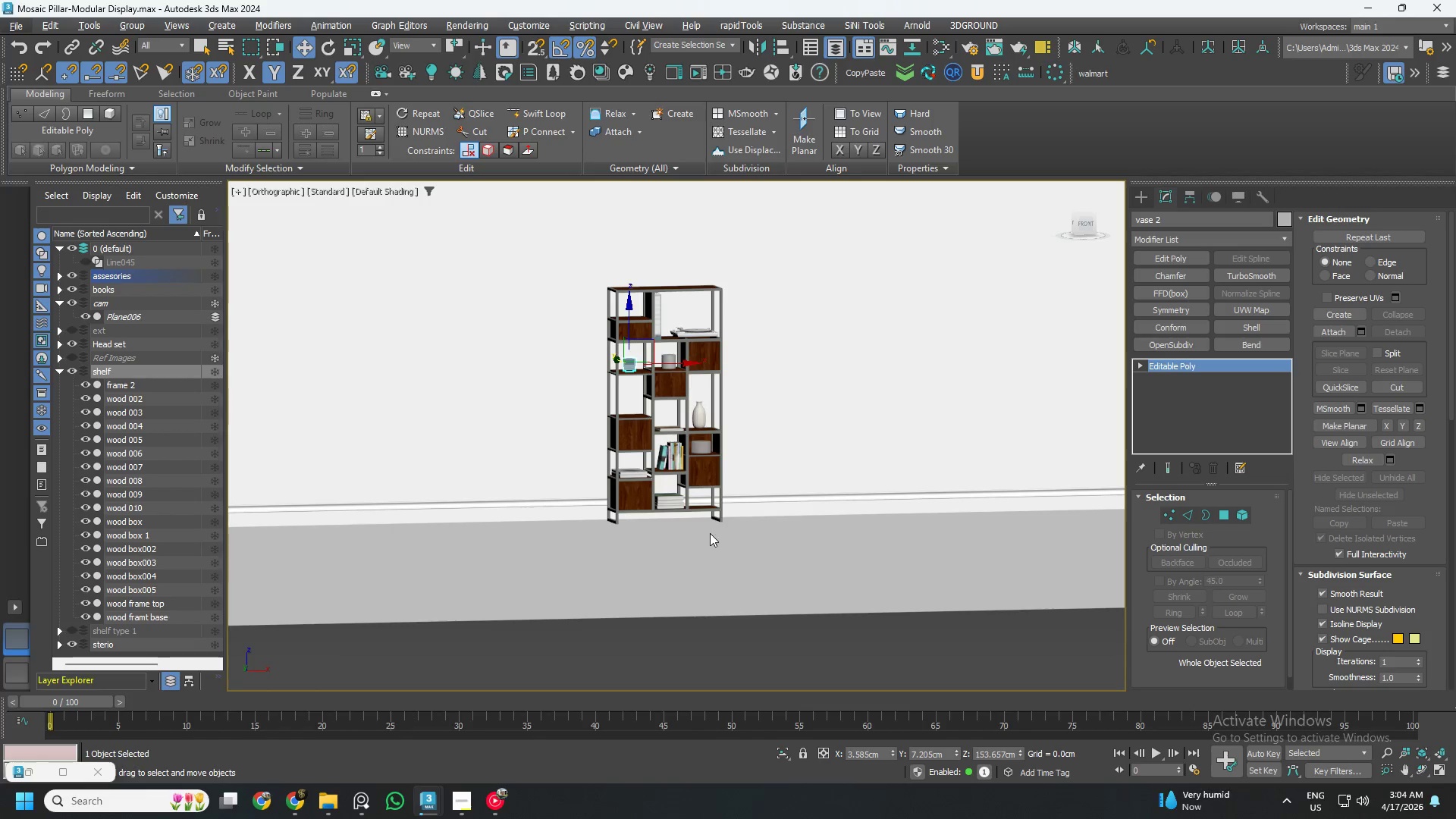 
scroll: coordinate [712, 526], scroll_direction: none, amount: 0.0
 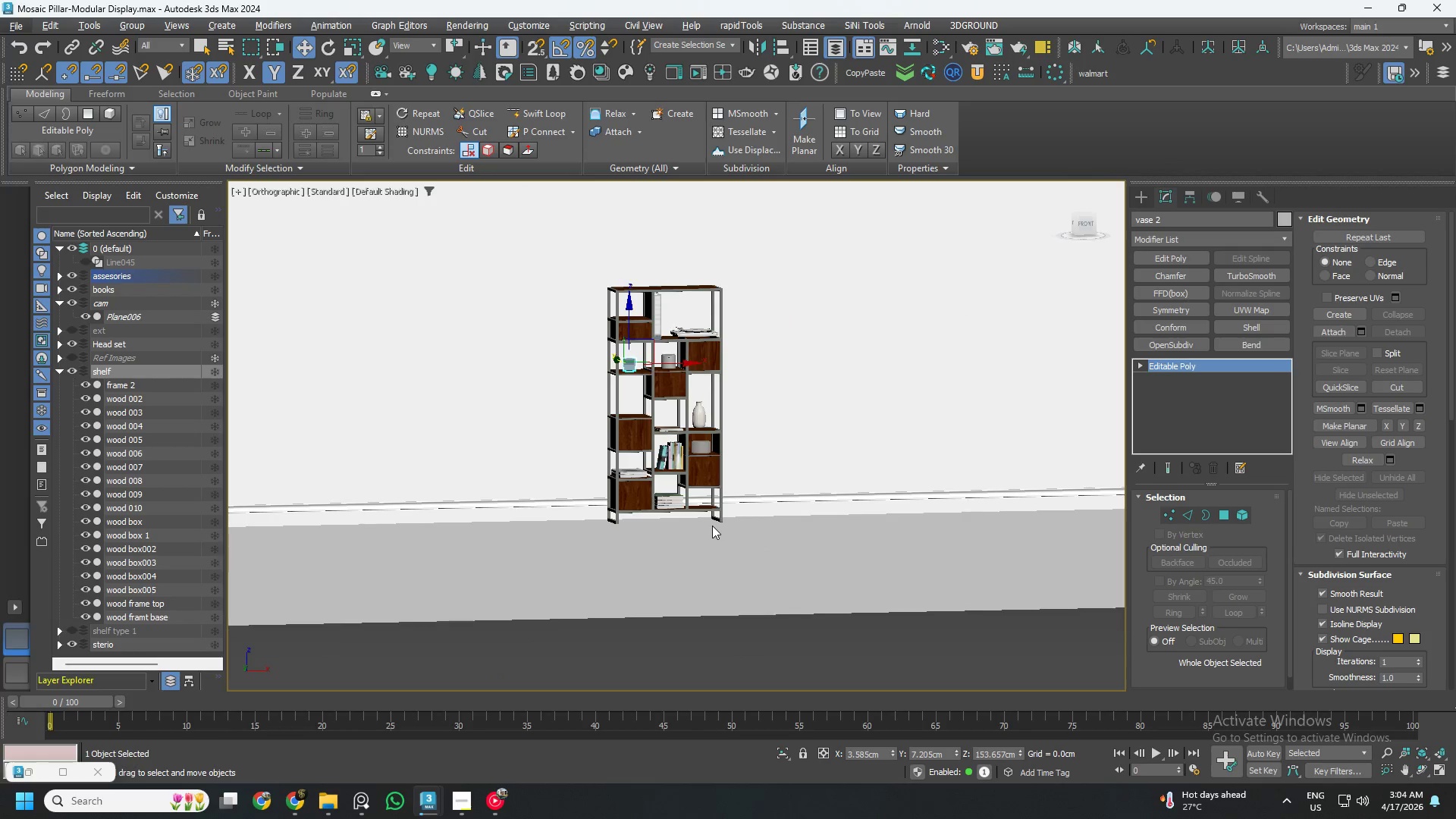 
left_click([710, 534])
 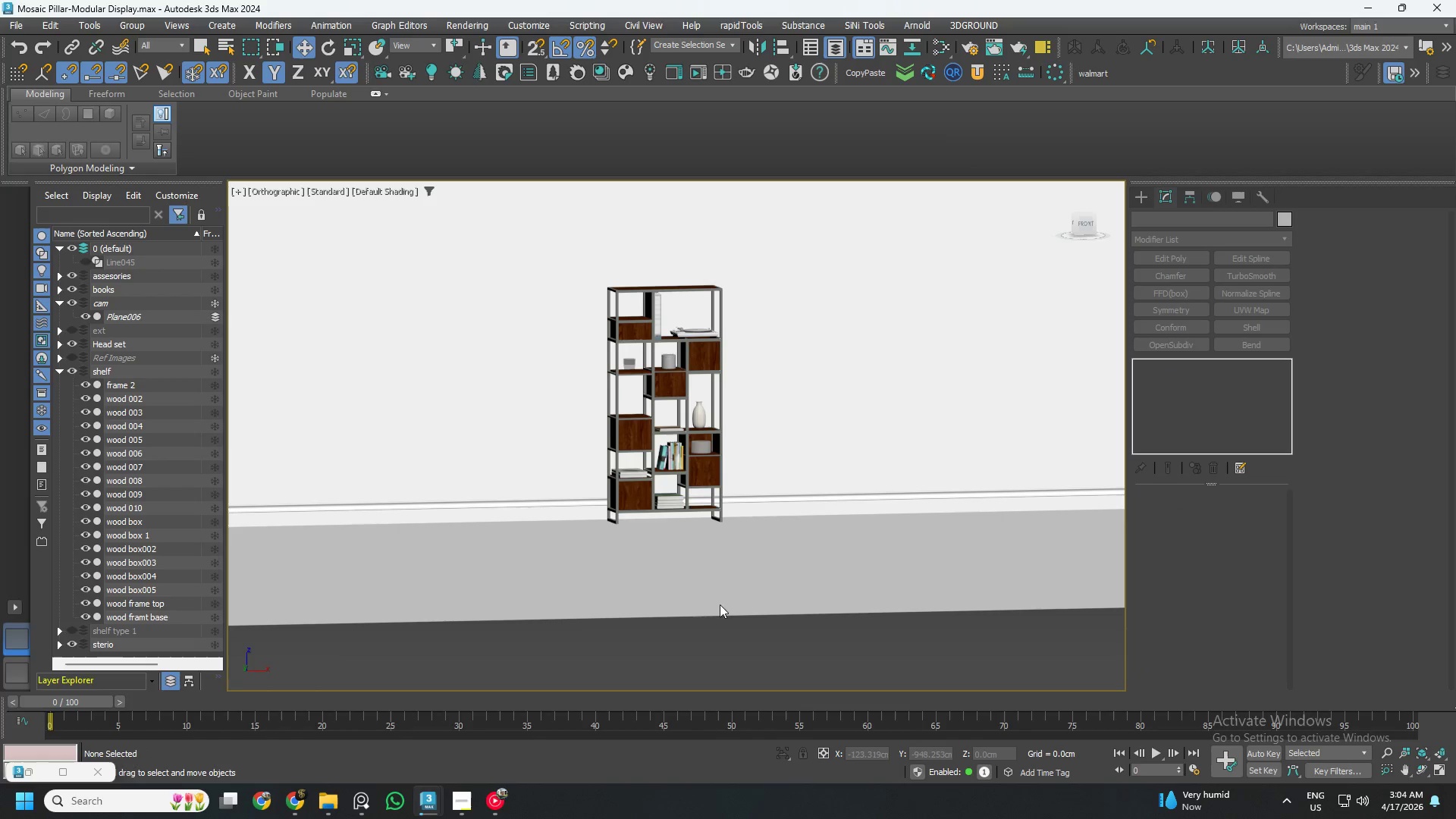 
key(P)
 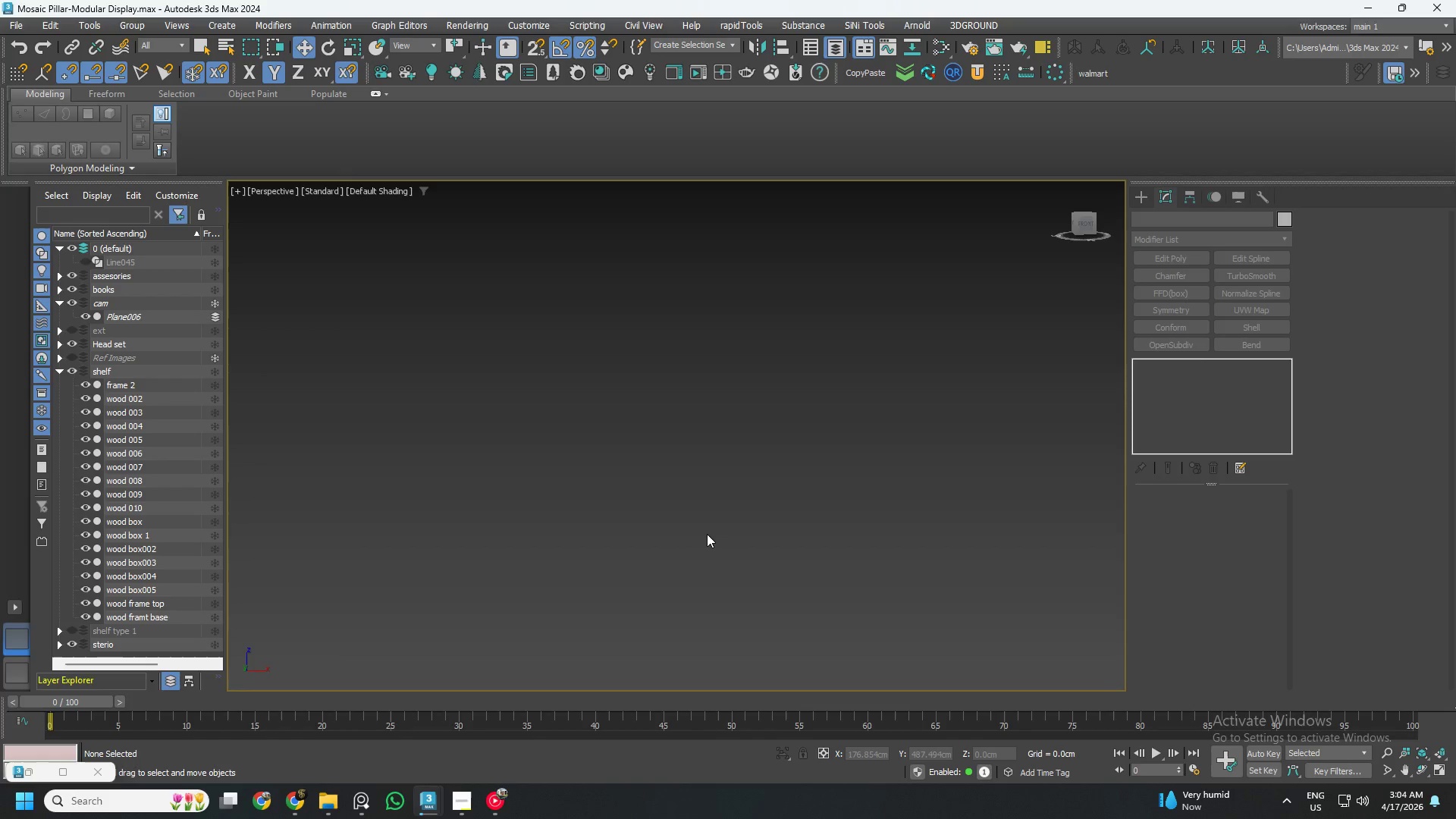 
key(Z)
 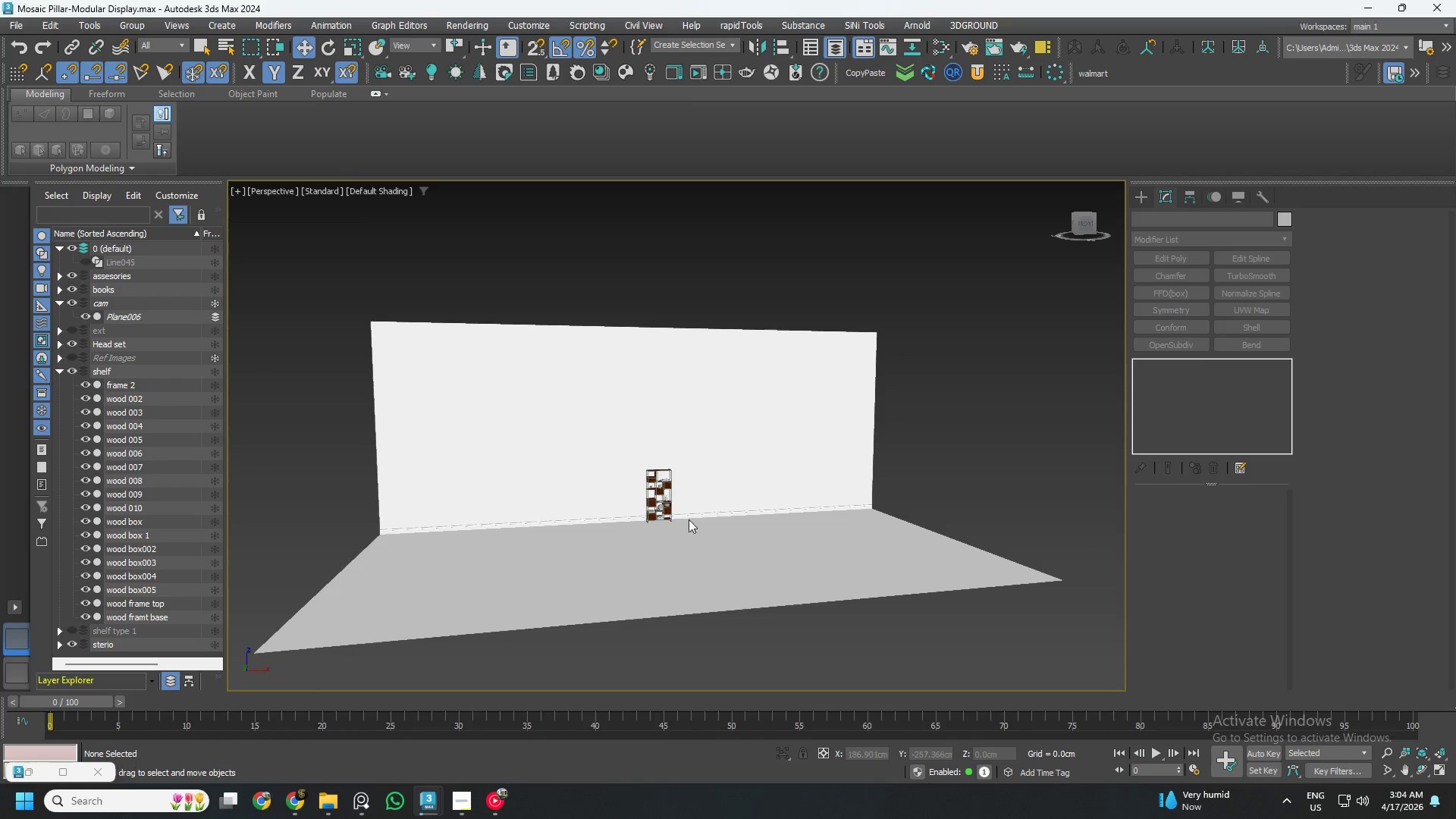 
scroll: coordinate [633, 500], scroll_direction: up, amount: 3.0
 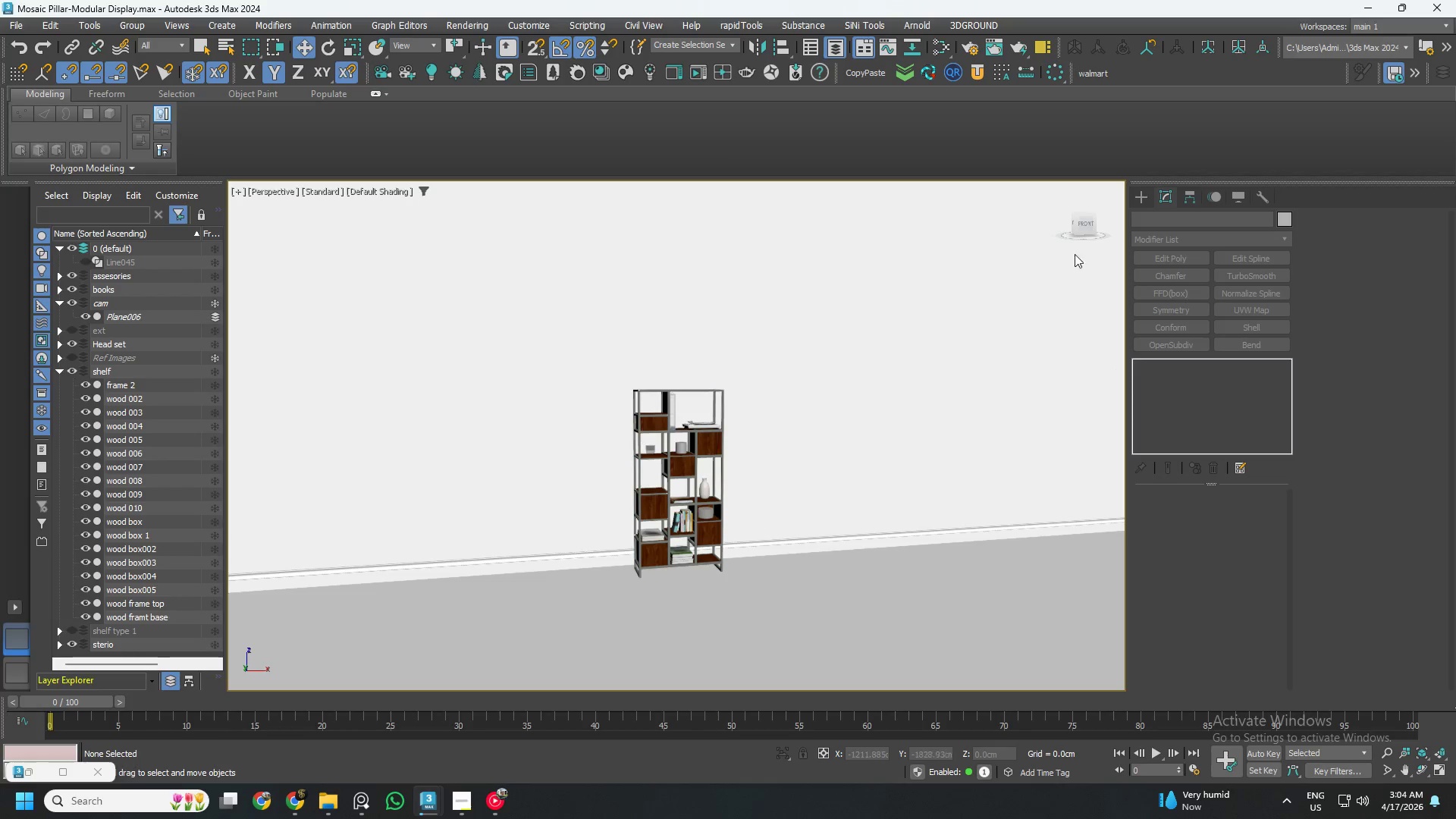 
left_click([1087, 227])
 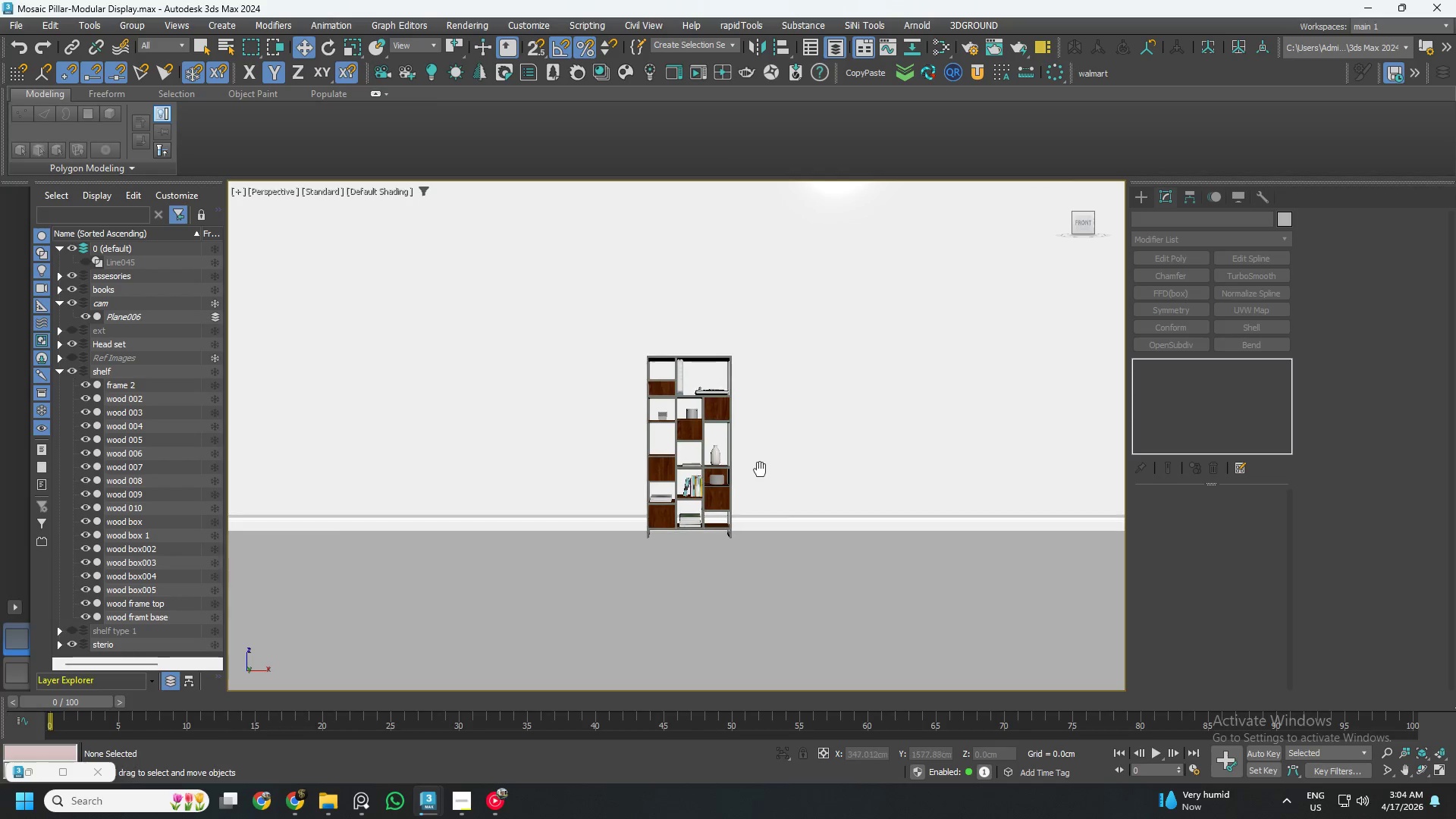 
scroll: coordinate [761, 471], scroll_direction: up, amount: 1.0
 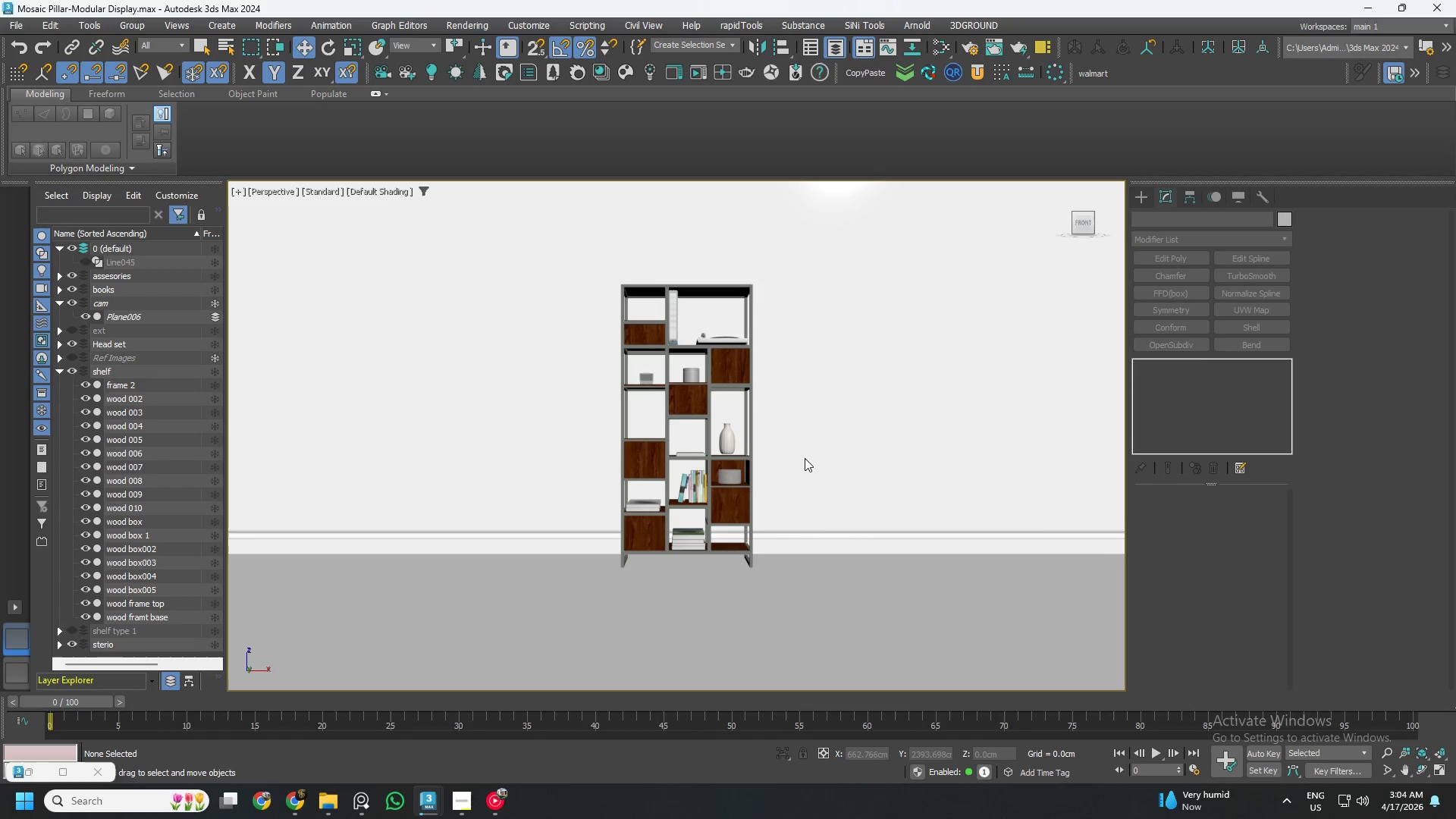 
wait(6.65)
 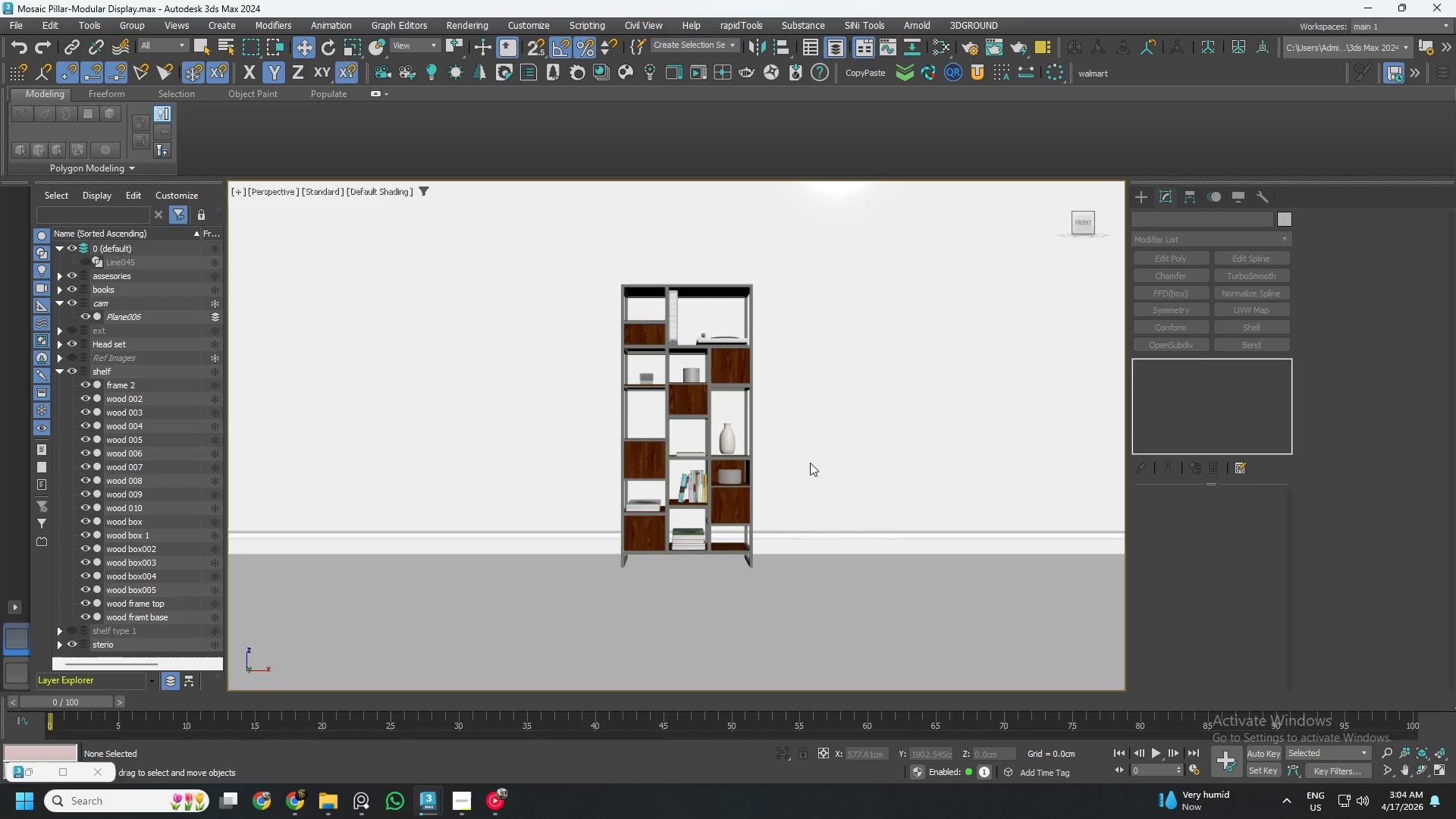 
left_click([414, 68])
 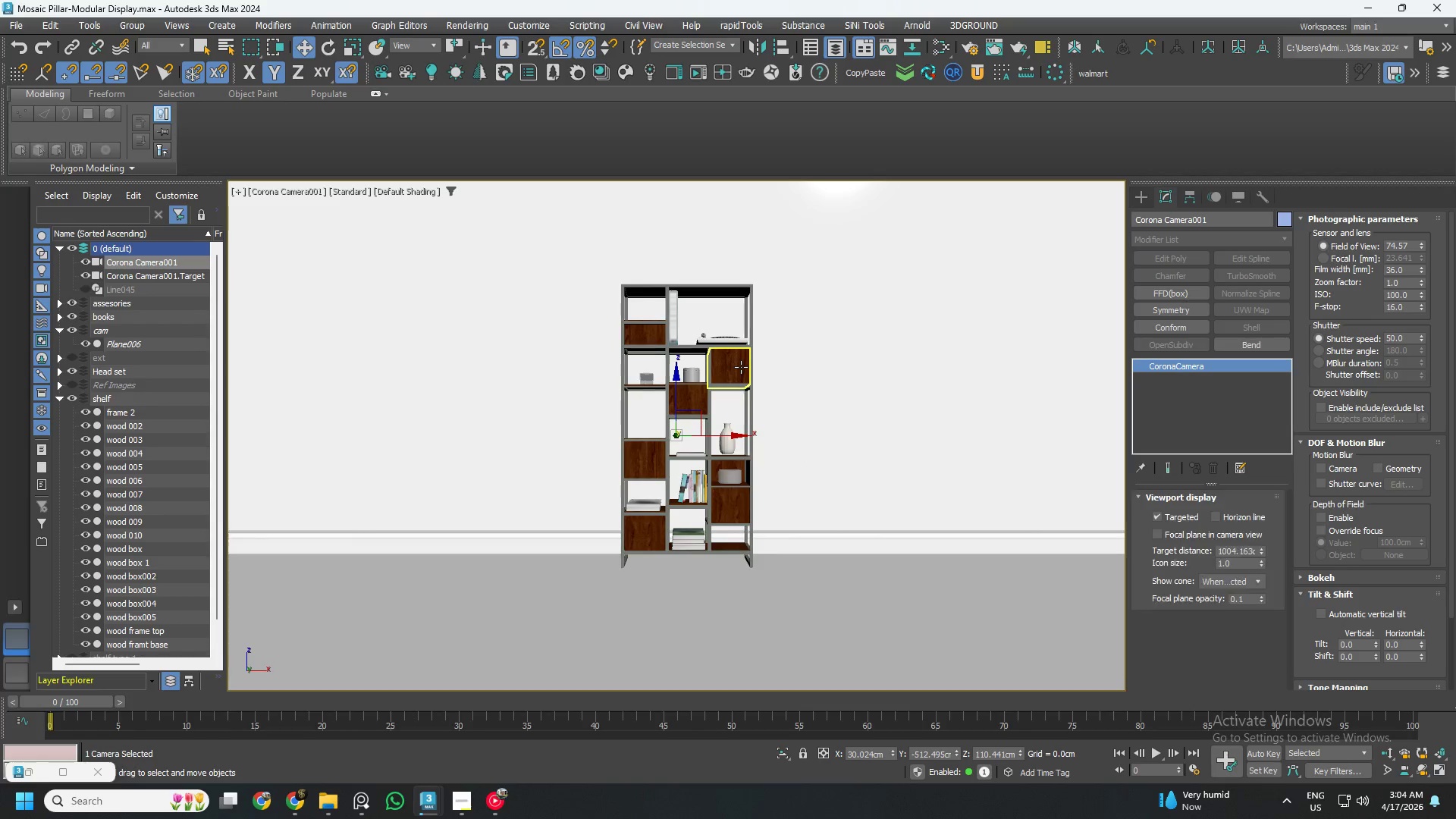 
key(P)
 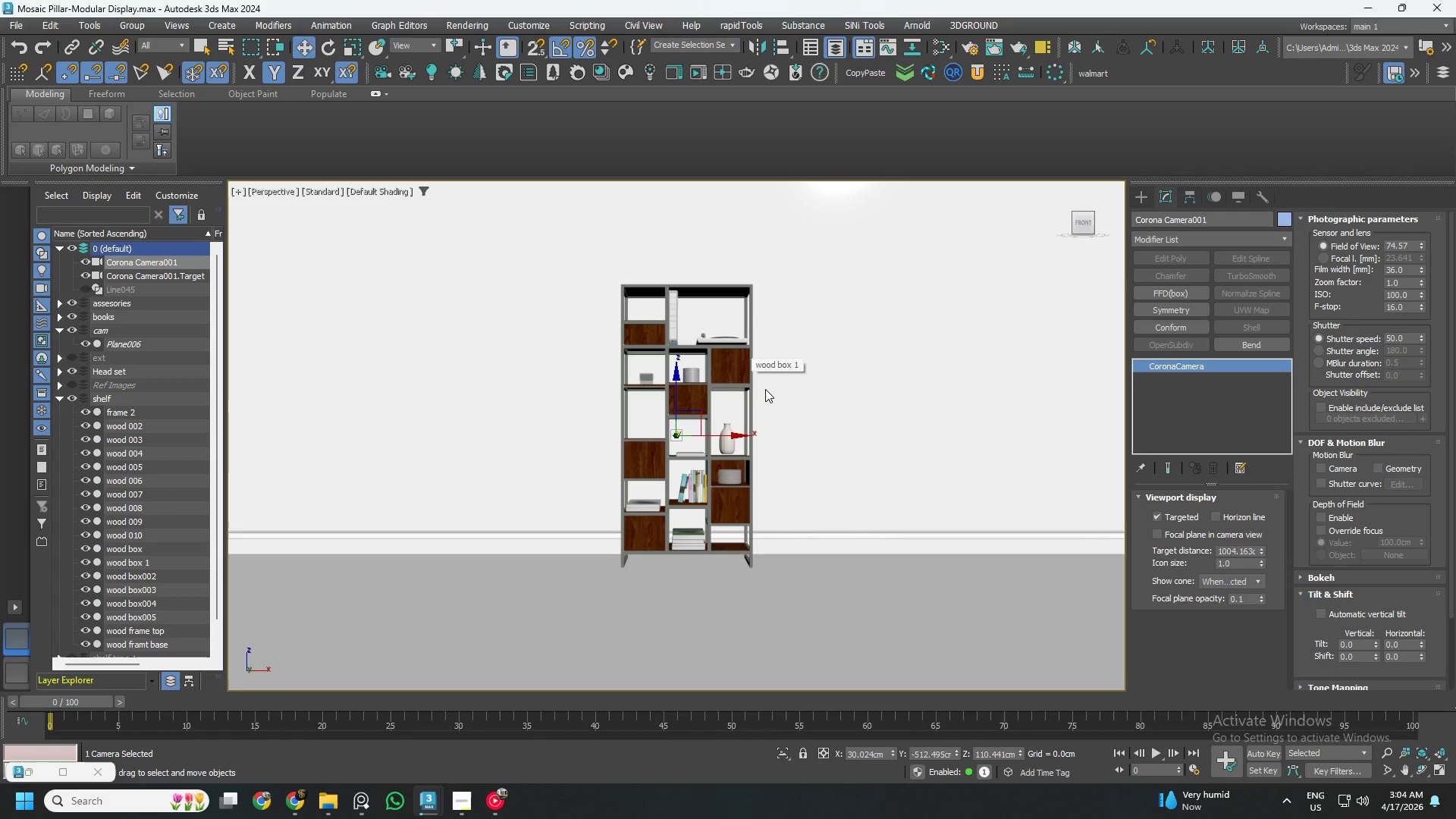 
hold_key(key=AltLeft, duration=5.8)
 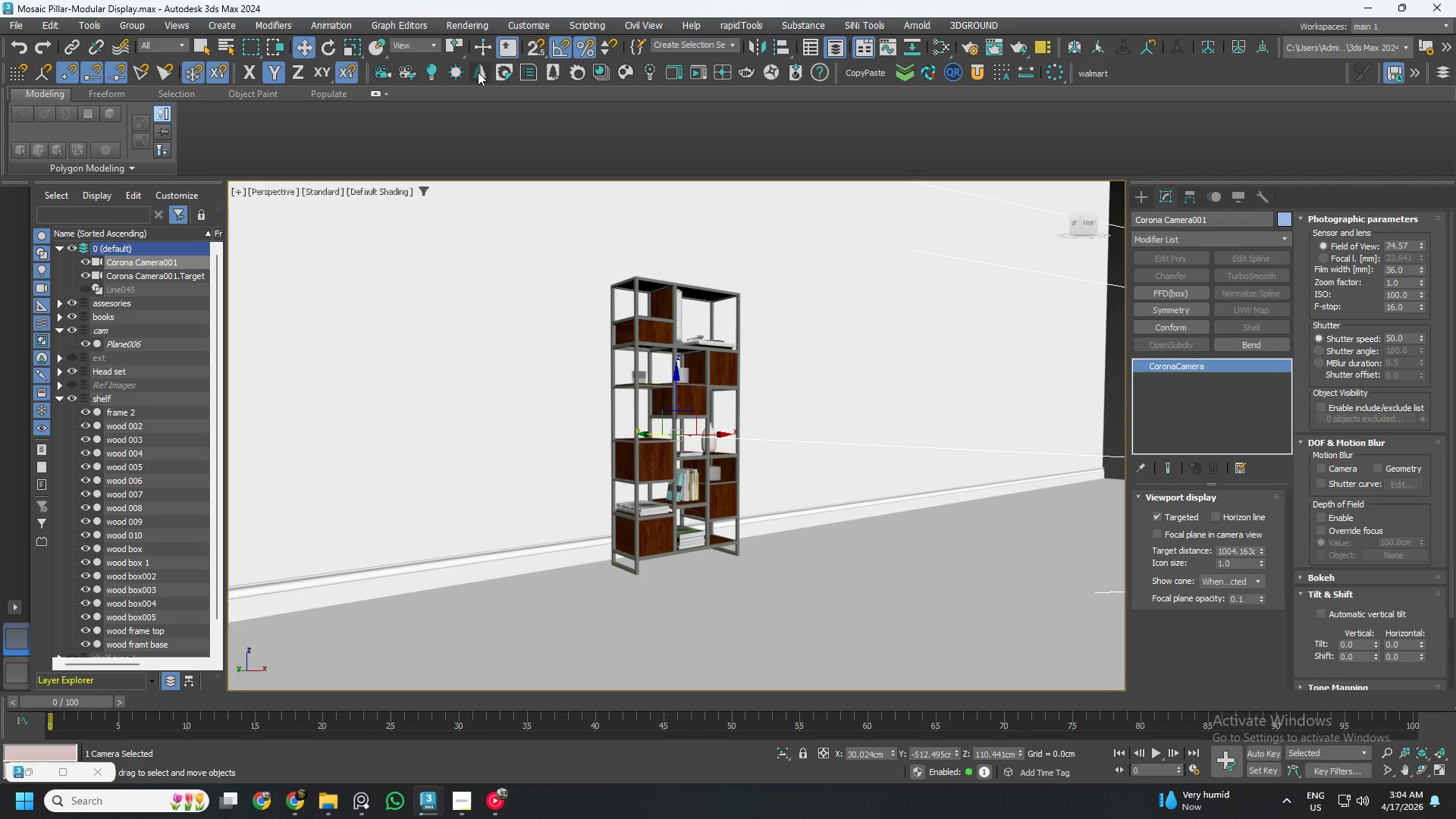 
left_click([410, 71])
 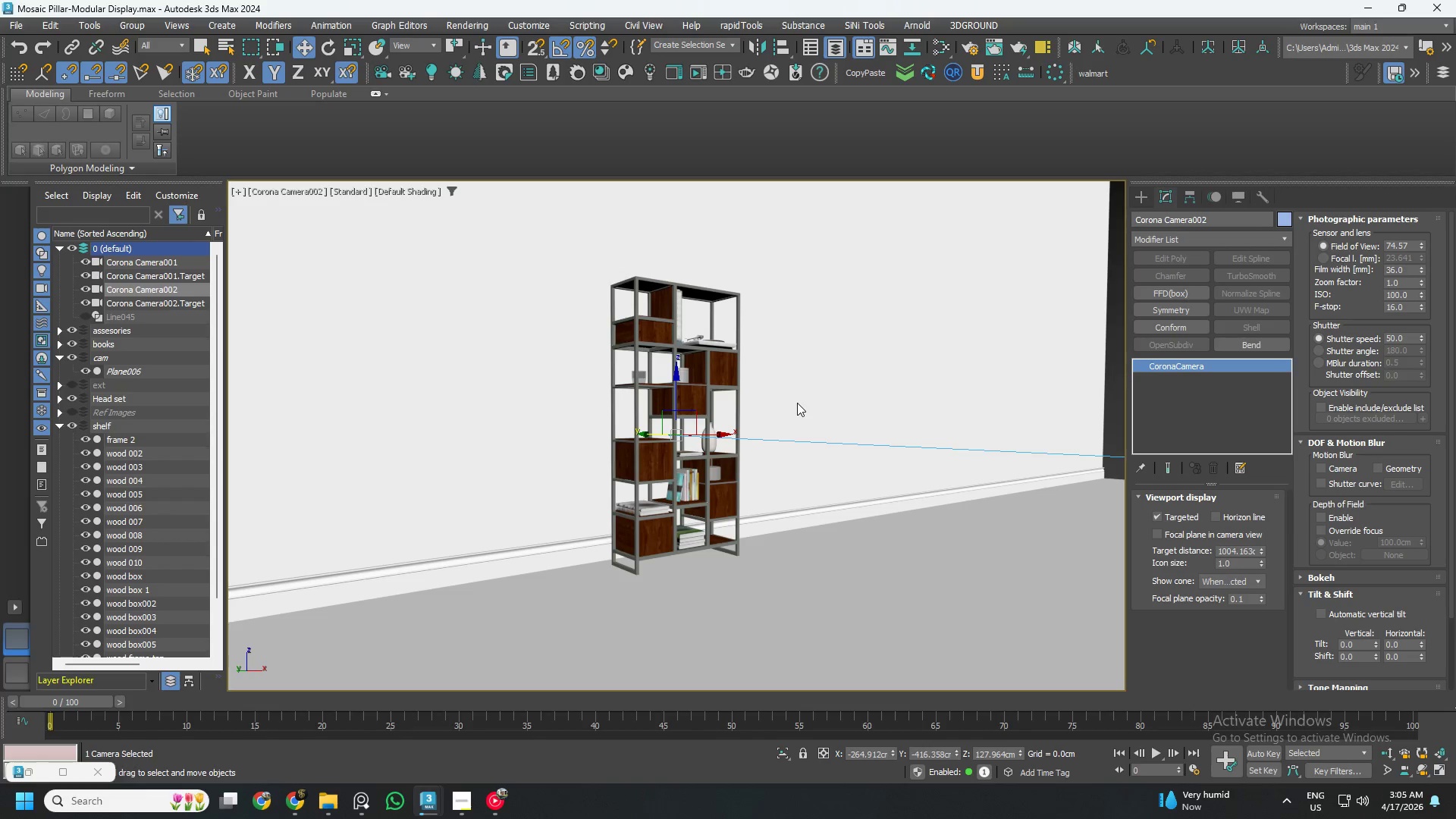 
key(U)
 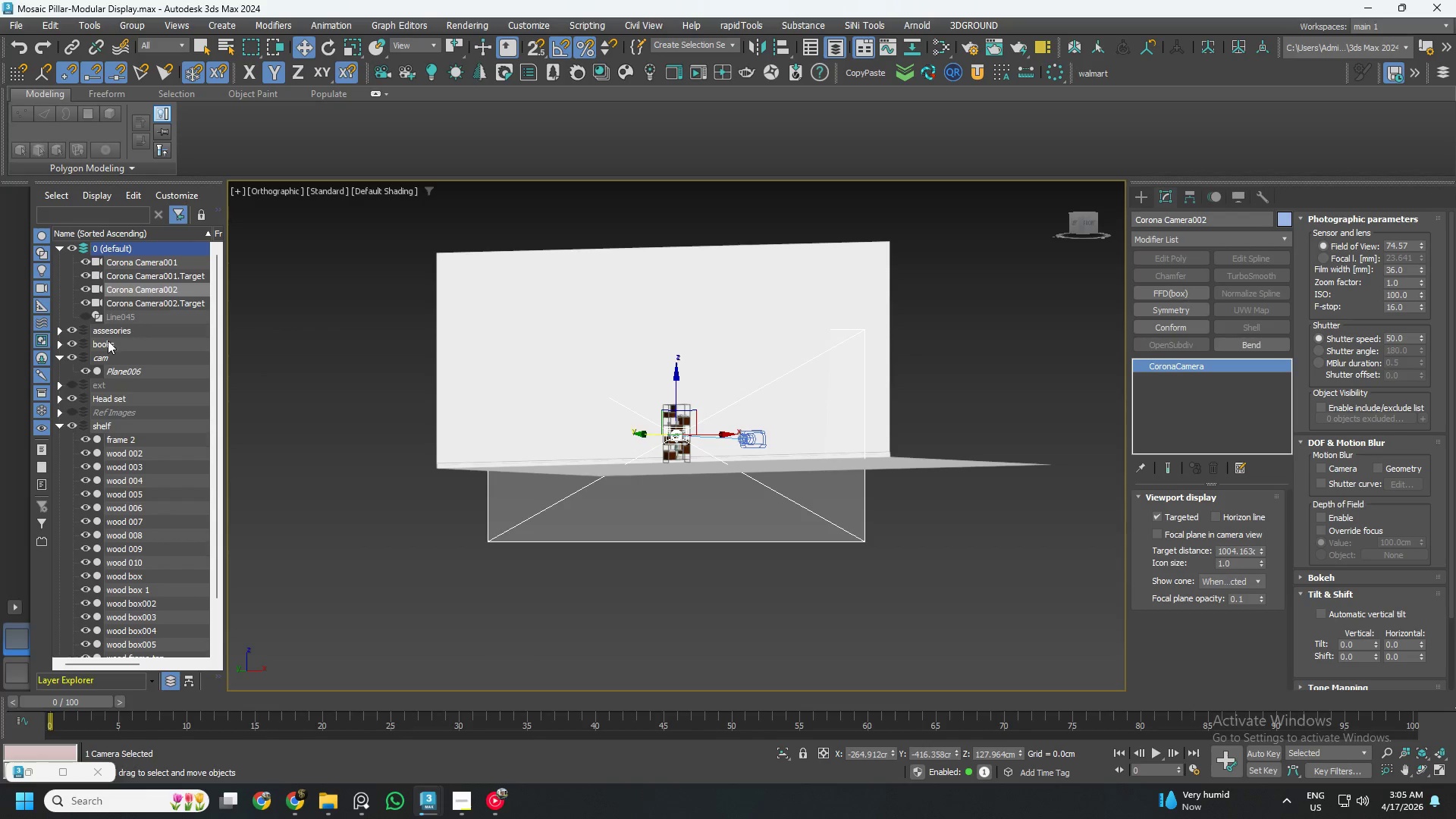 
left_click_drag(start_coordinate=[141, 289], to_coordinate=[113, 358])
 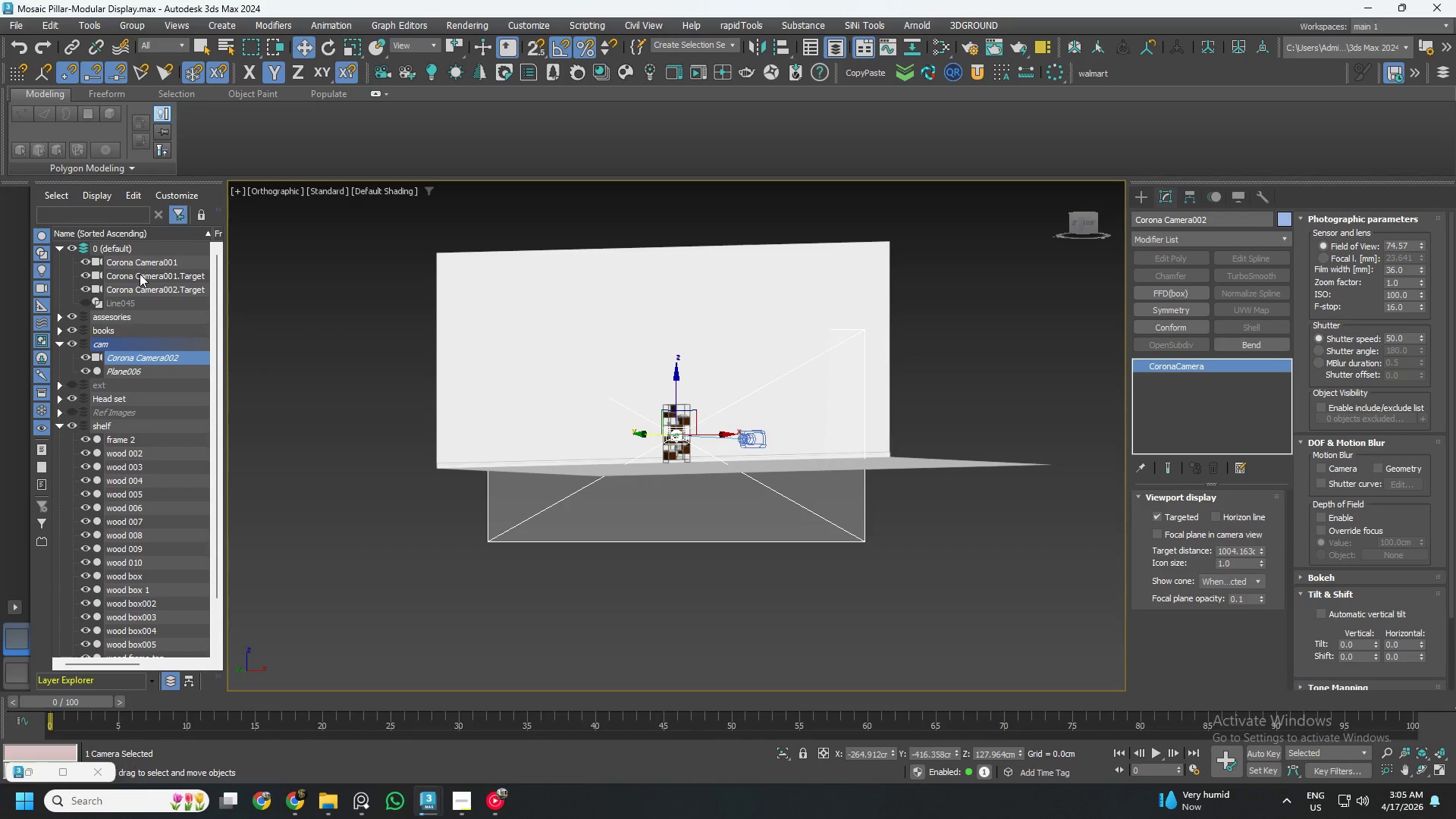 
left_click_drag(start_coordinate=[140, 274], to_coordinate=[124, 346])
 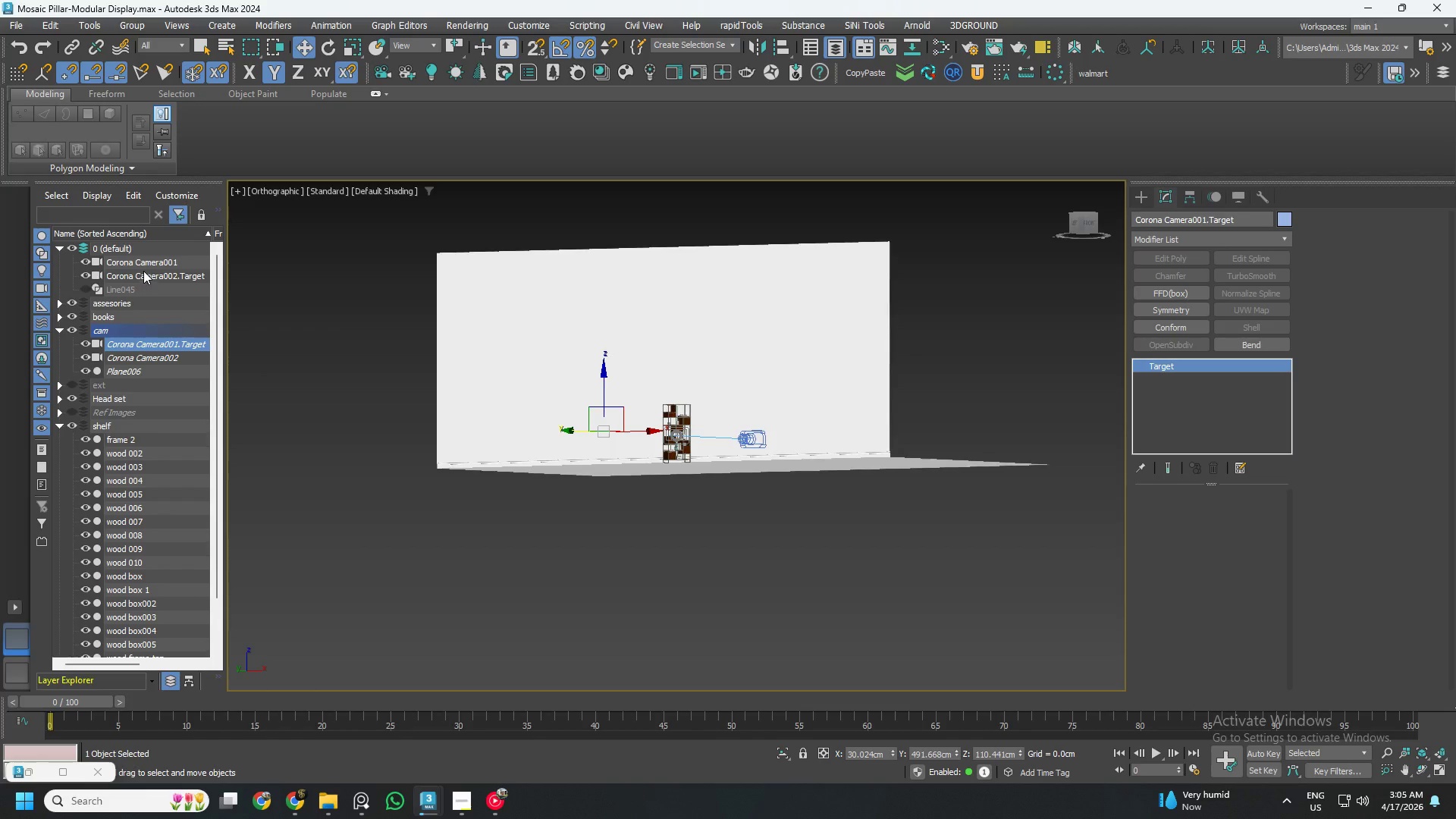 
left_click_drag(start_coordinate=[143, 271], to_coordinate=[138, 328])
 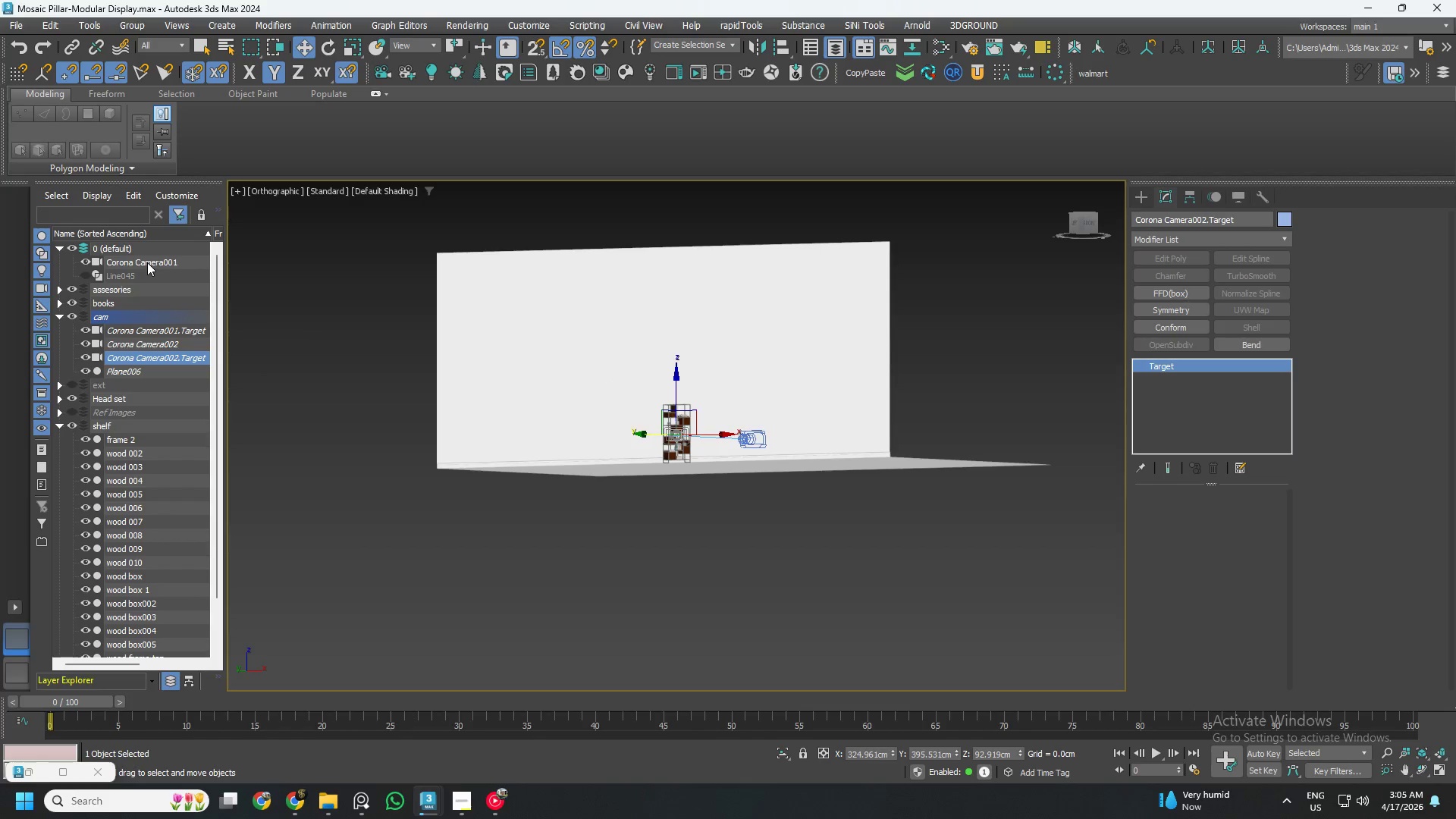 
left_click_drag(start_coordinate=[147, 261], to_coordinate=[132, 318])
 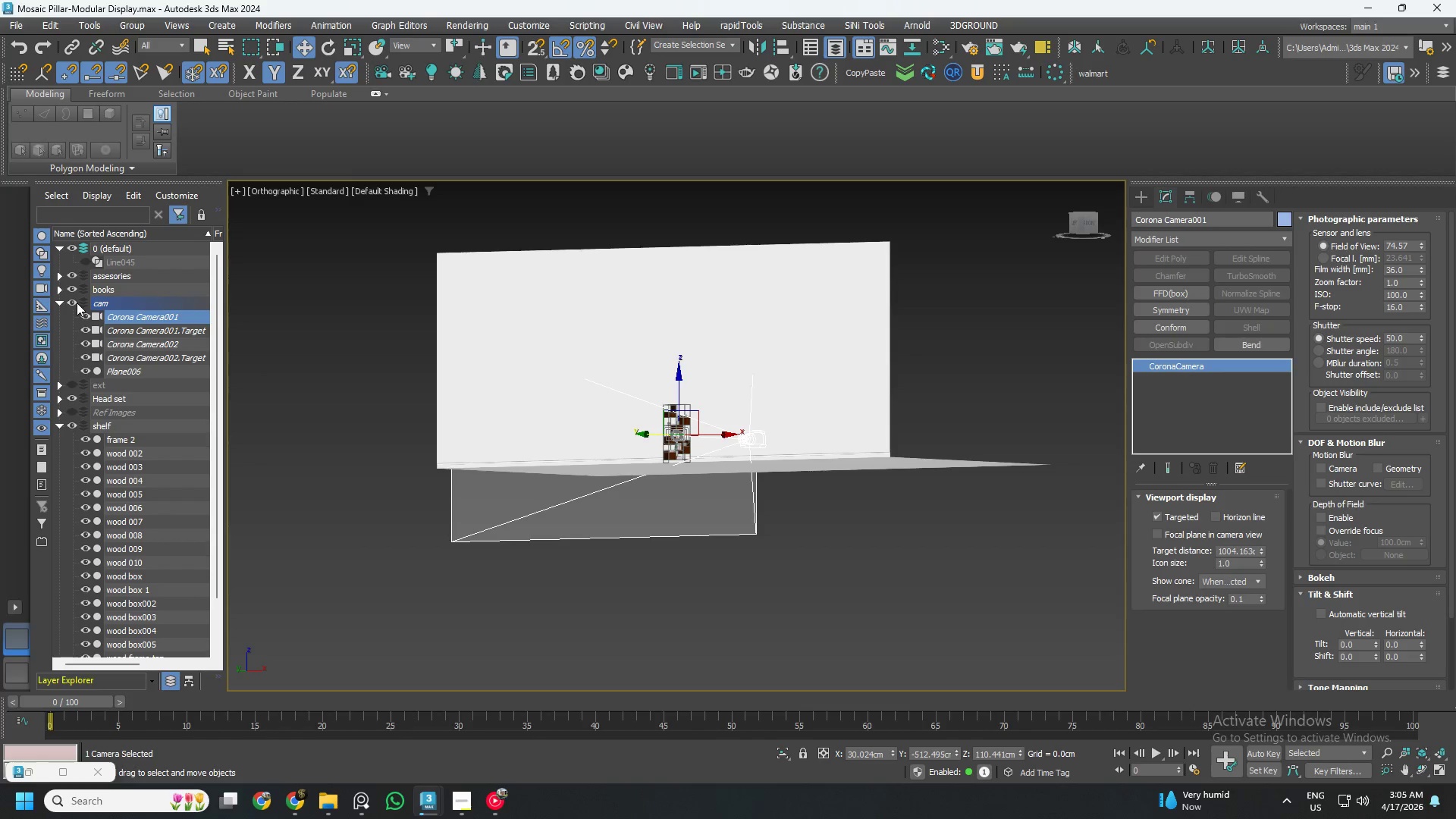 
left_click([83, 302])
 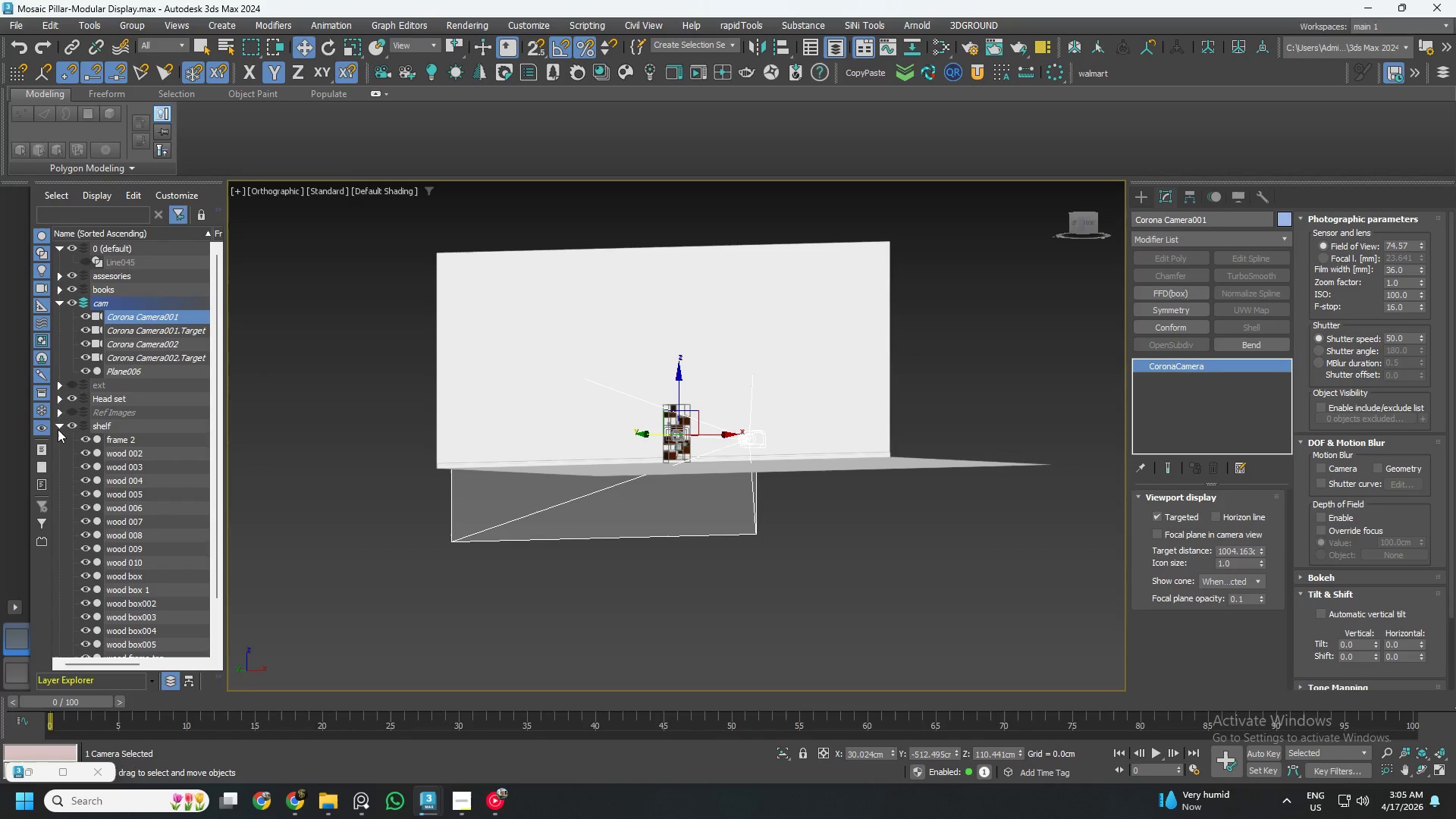 
left_click([58, 428])
 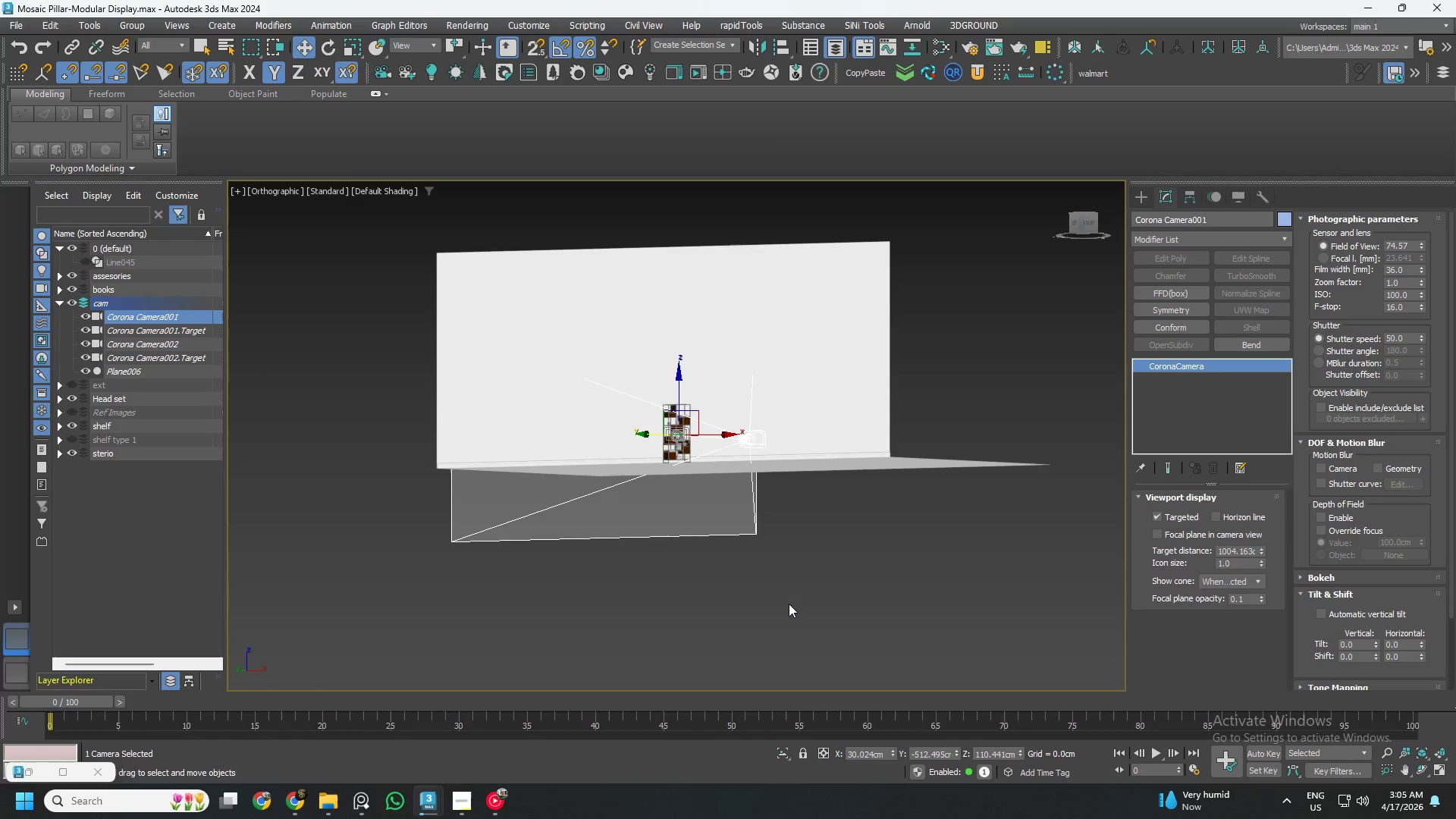 
left_click([783, 596])
 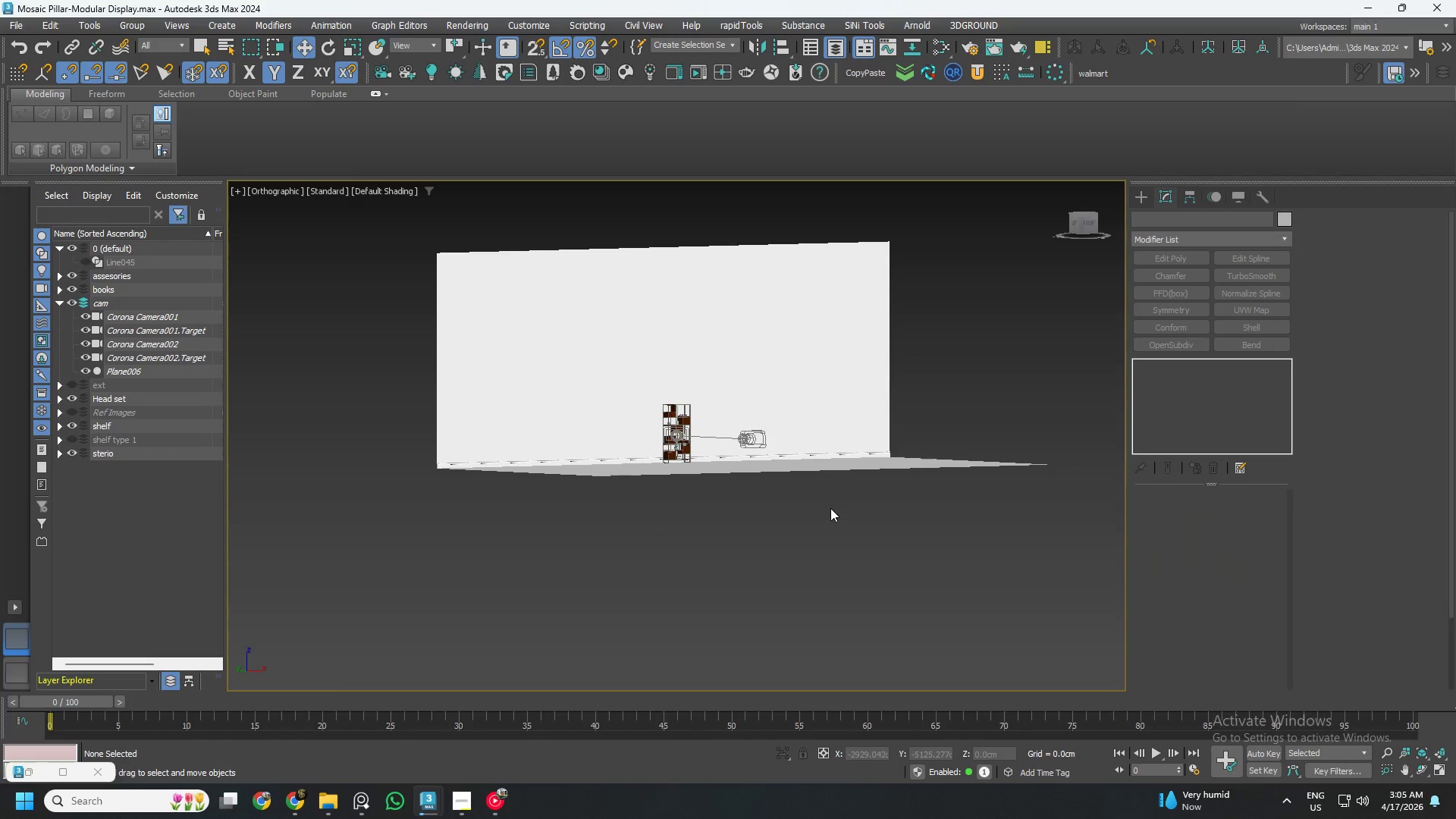 
hold_key(key=AltLeft, duration=0.56)
 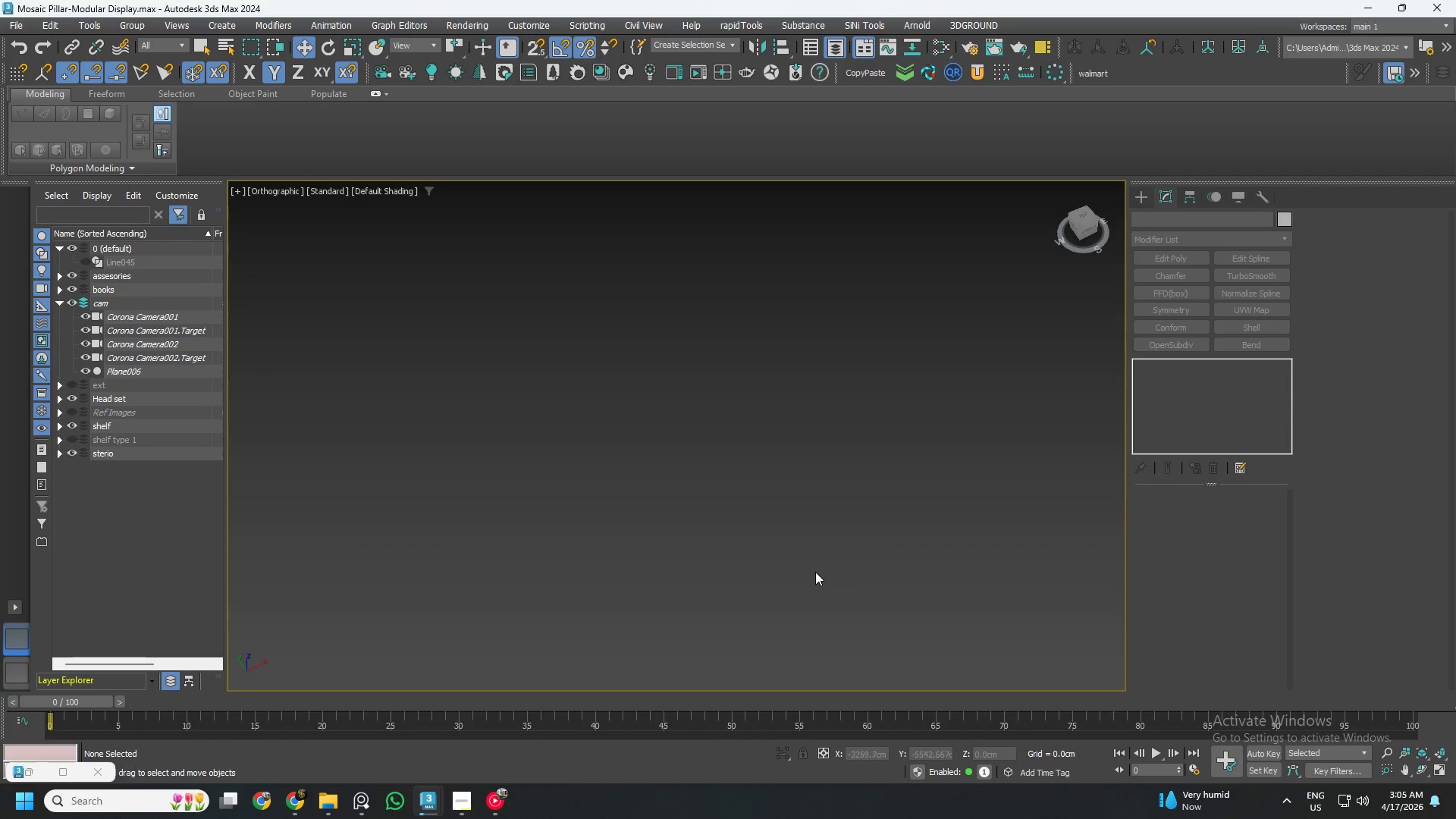 
key(Z)
 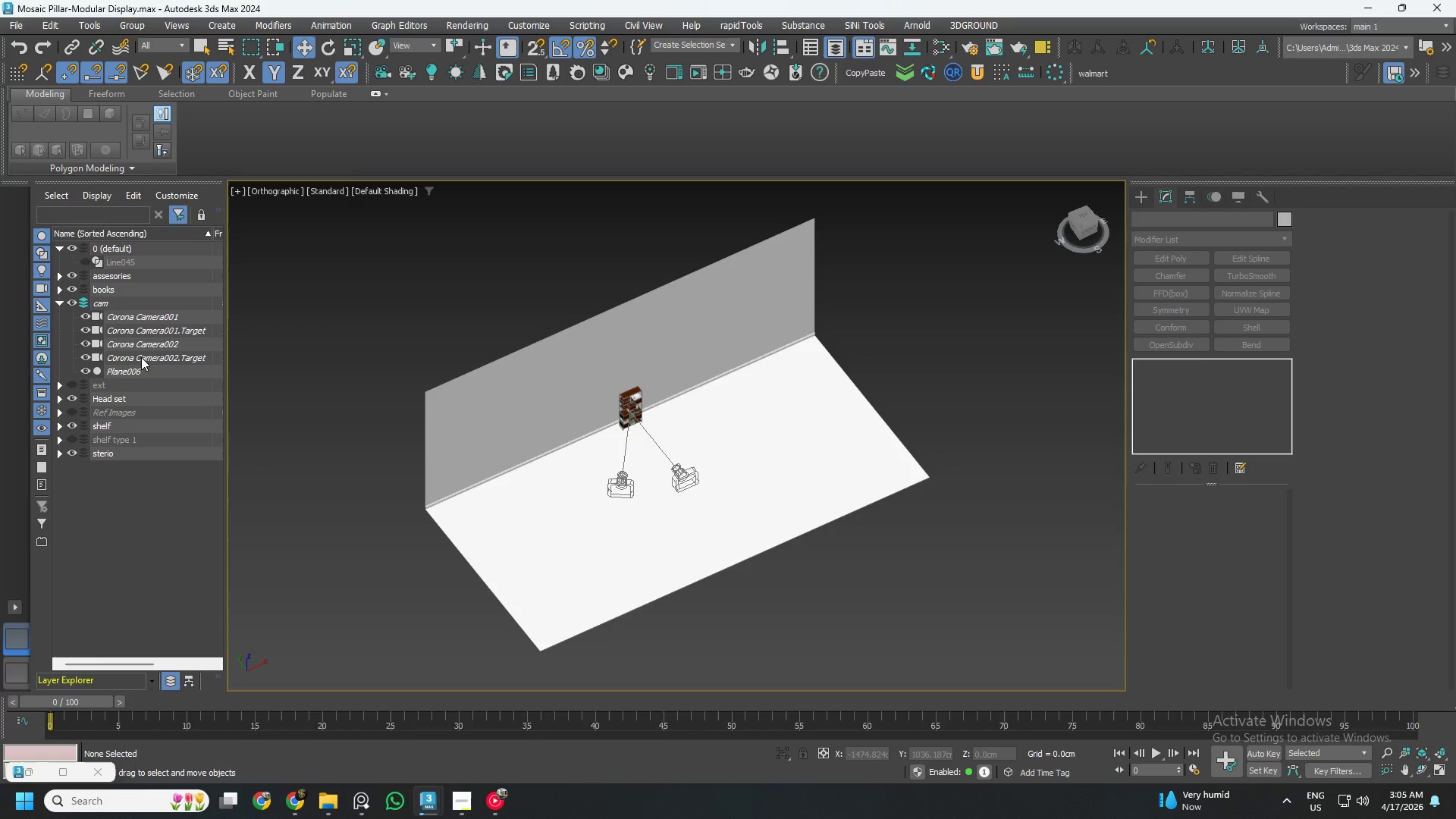 
left_click([166, 322])
 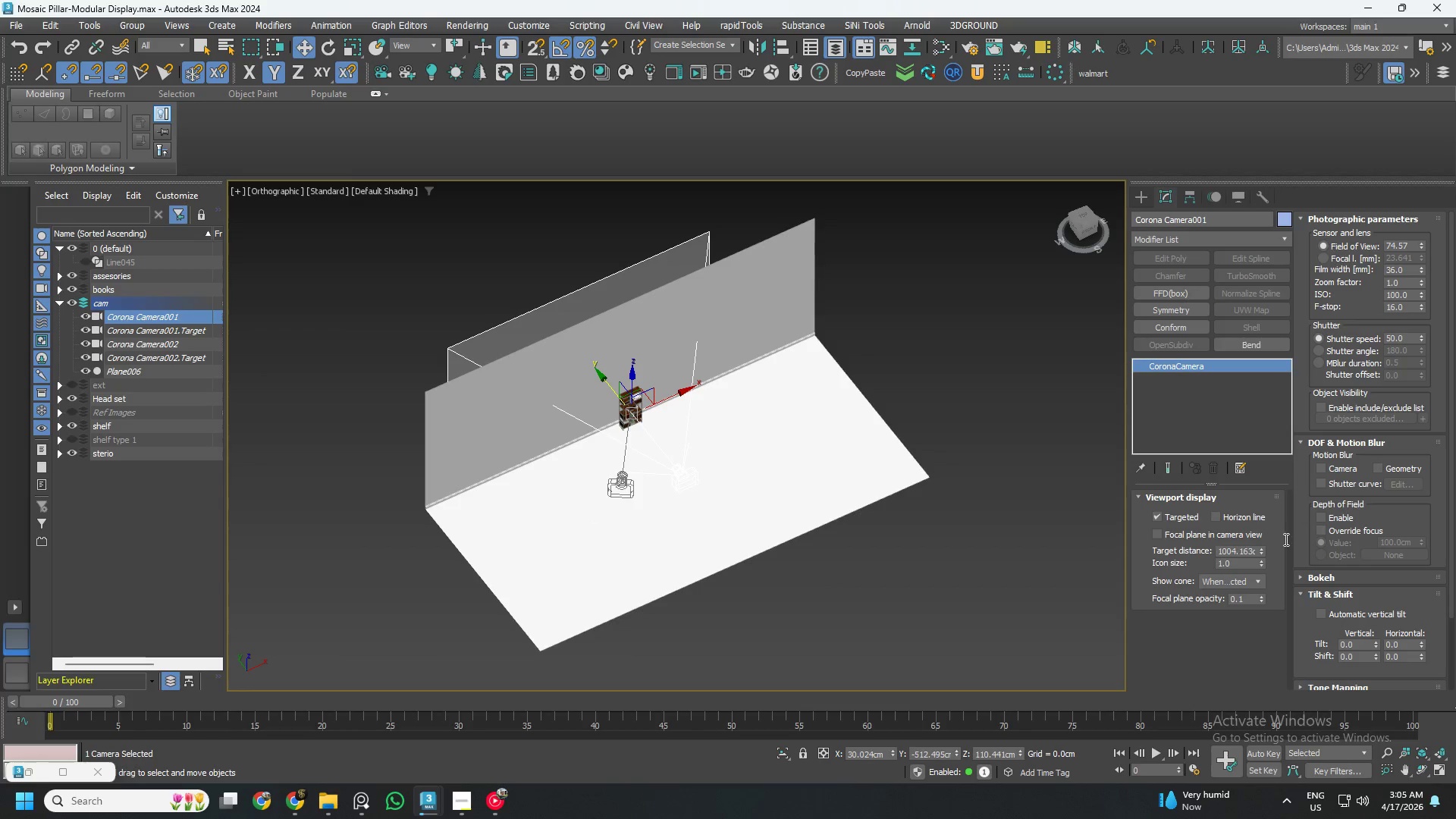 
left_click_drag(start_coordinate=[1262, 548], to_coordinate=[1284, 613])
 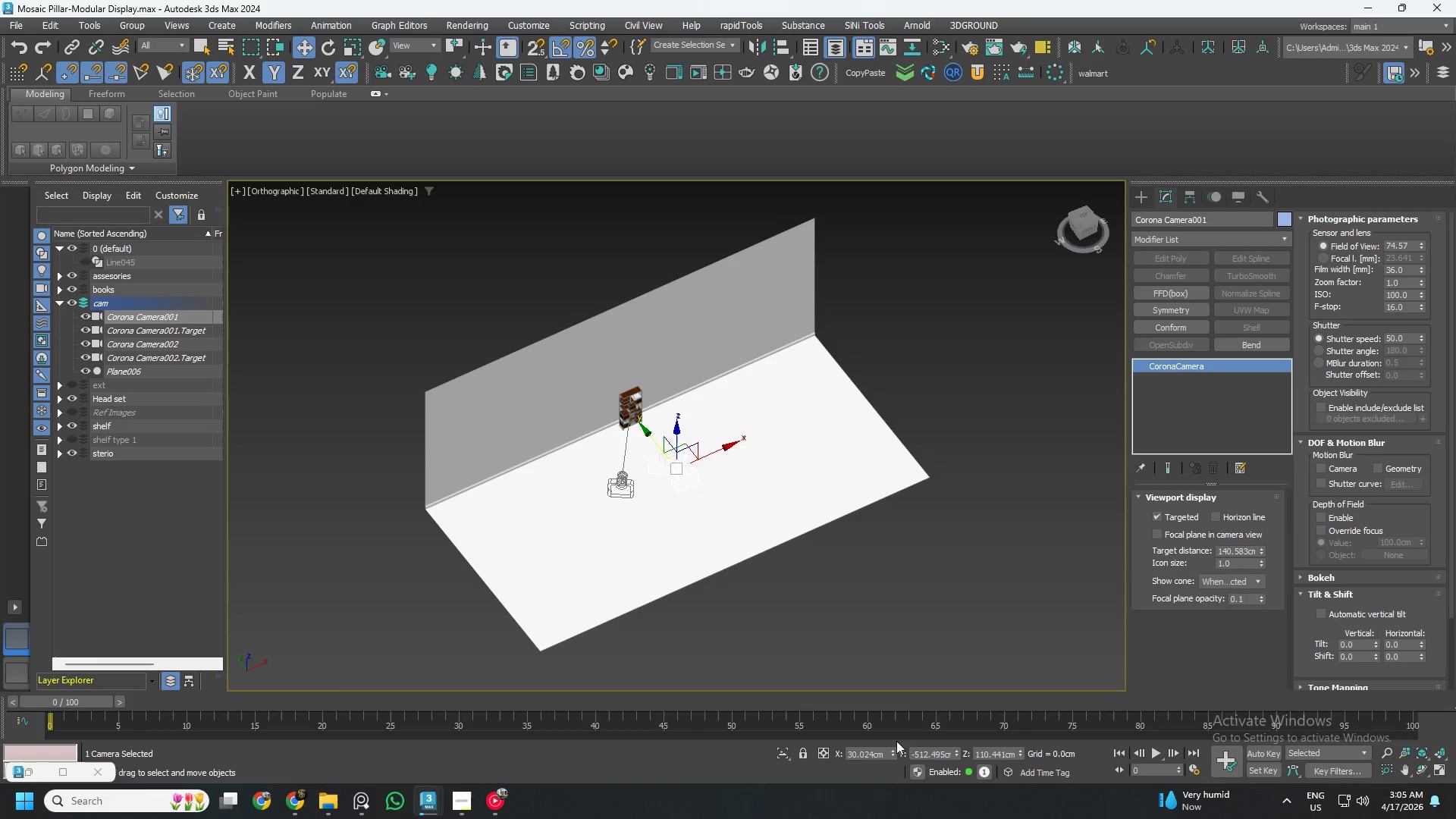 
right_click([896, 750])
 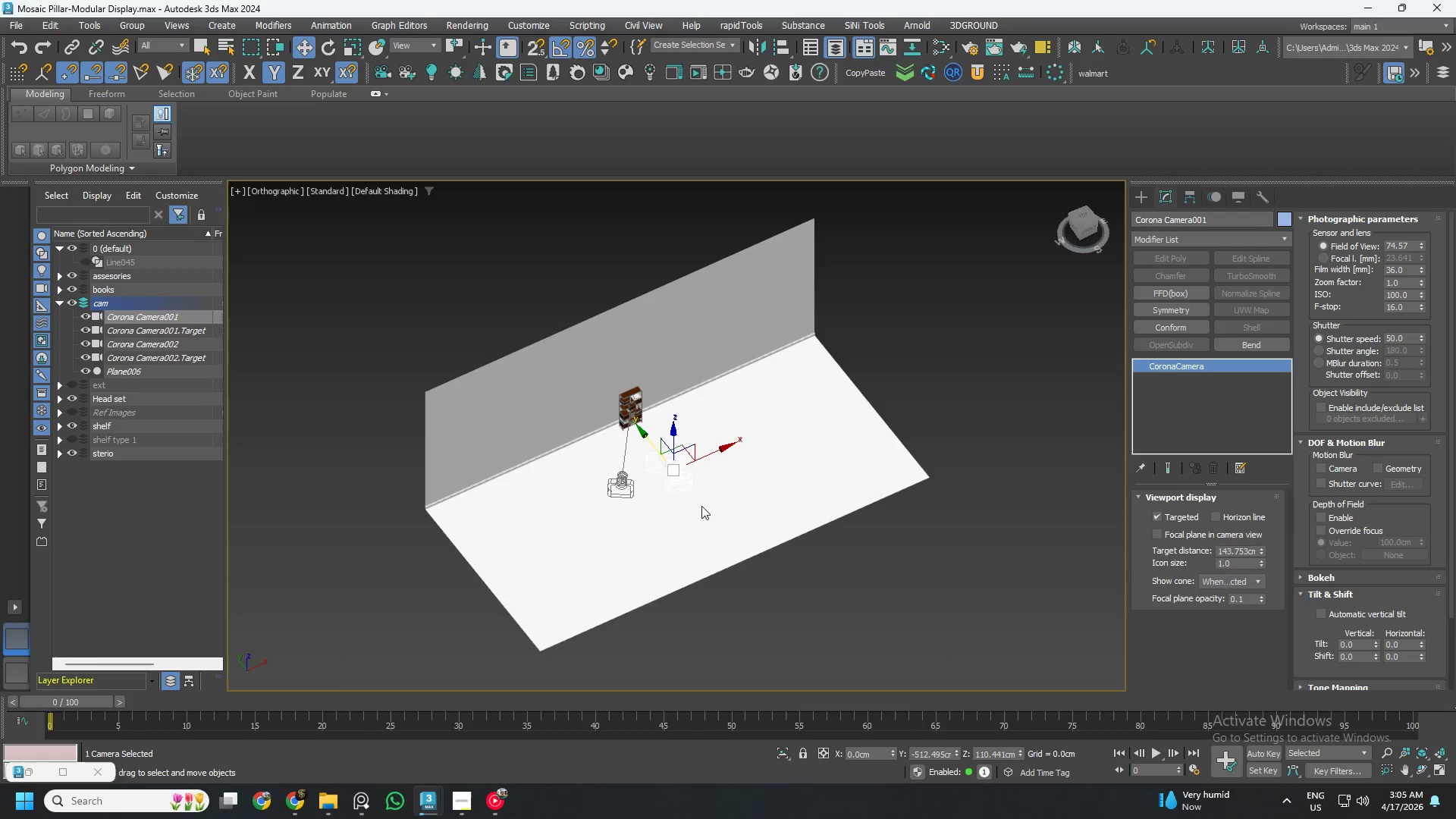 
scroll: coordinate [659, 466], scroll_direction: up, amount: 6.0
 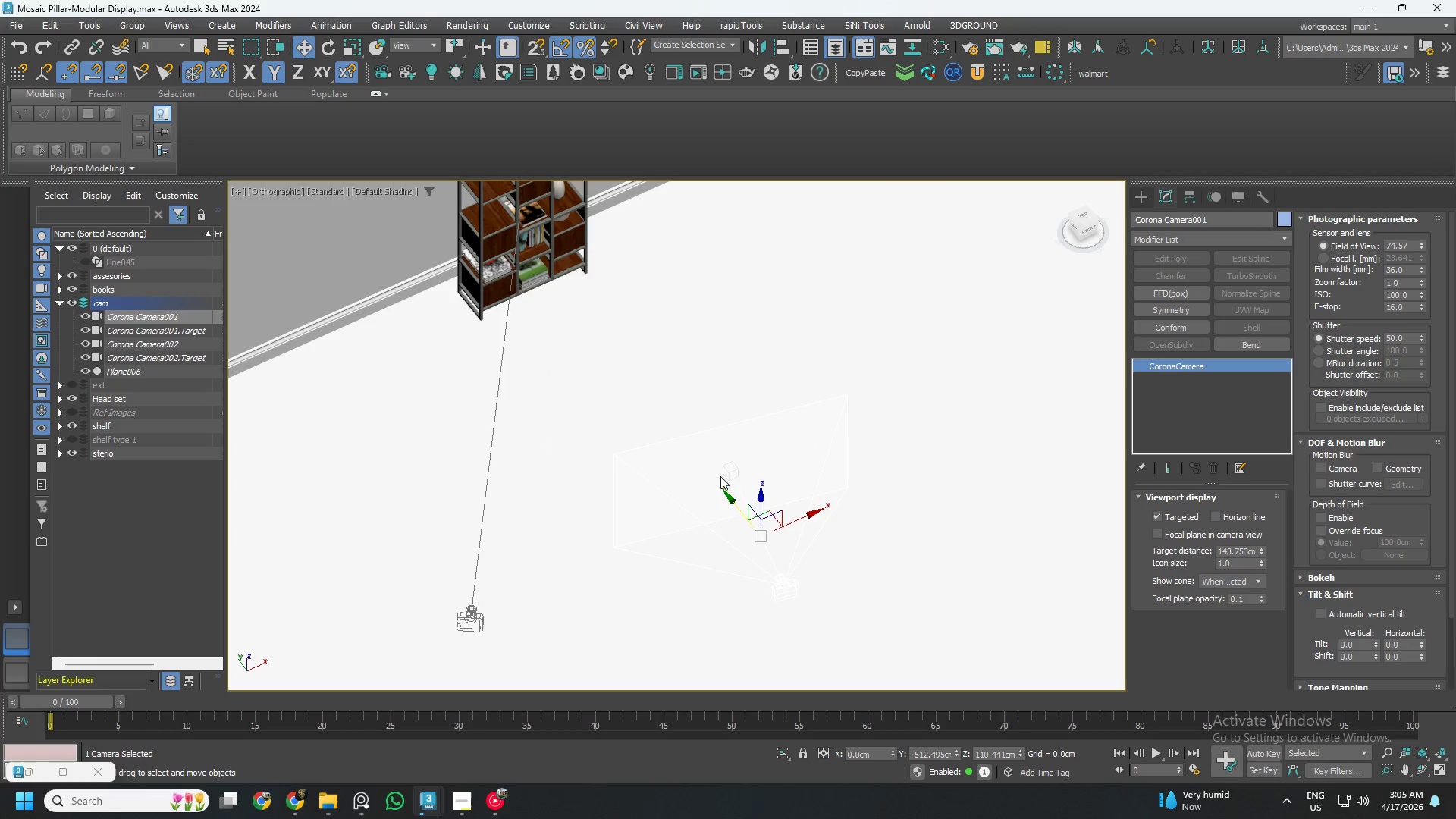 
left_click([729, 469])
 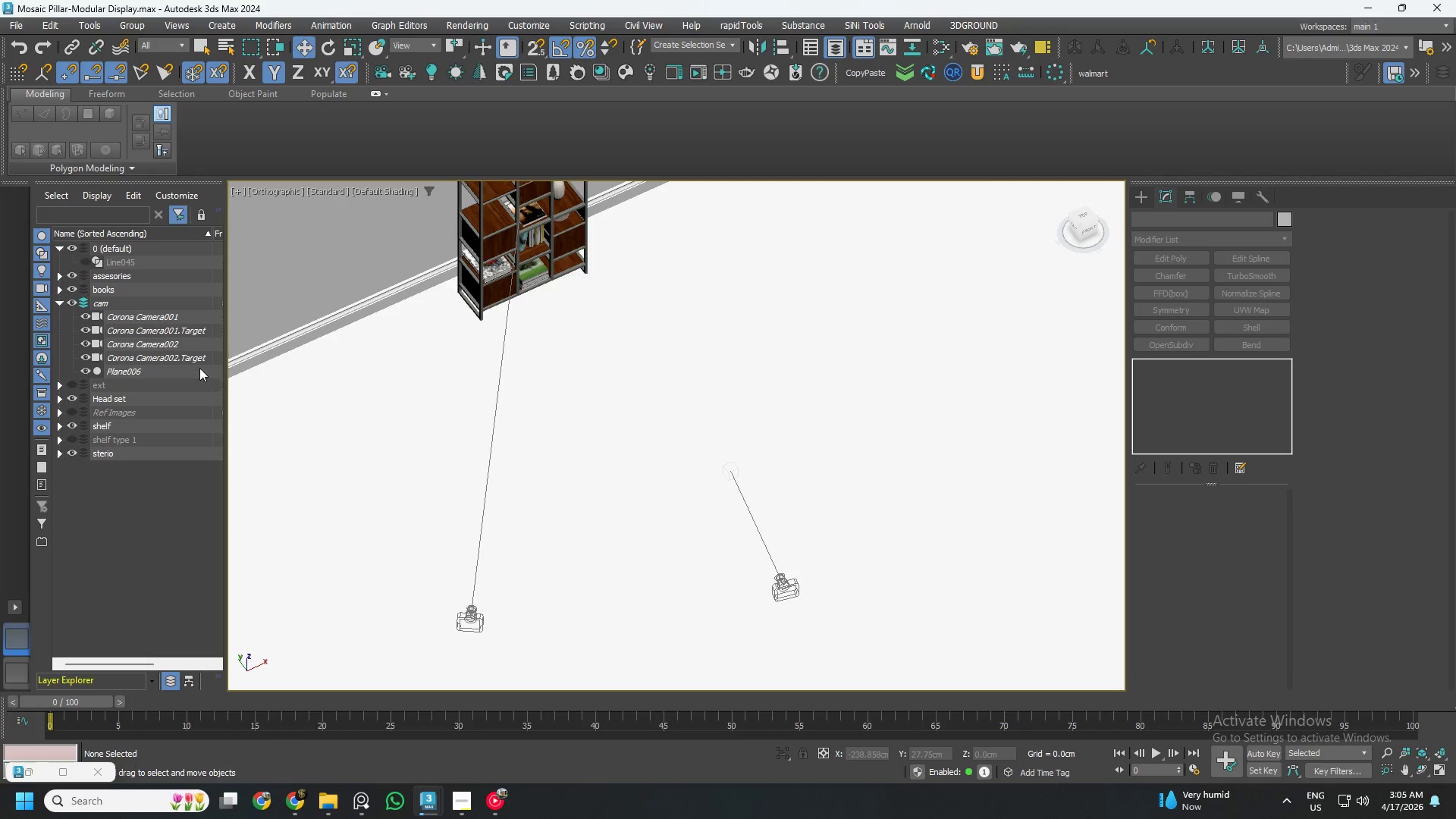 
left_click([177, 331])
 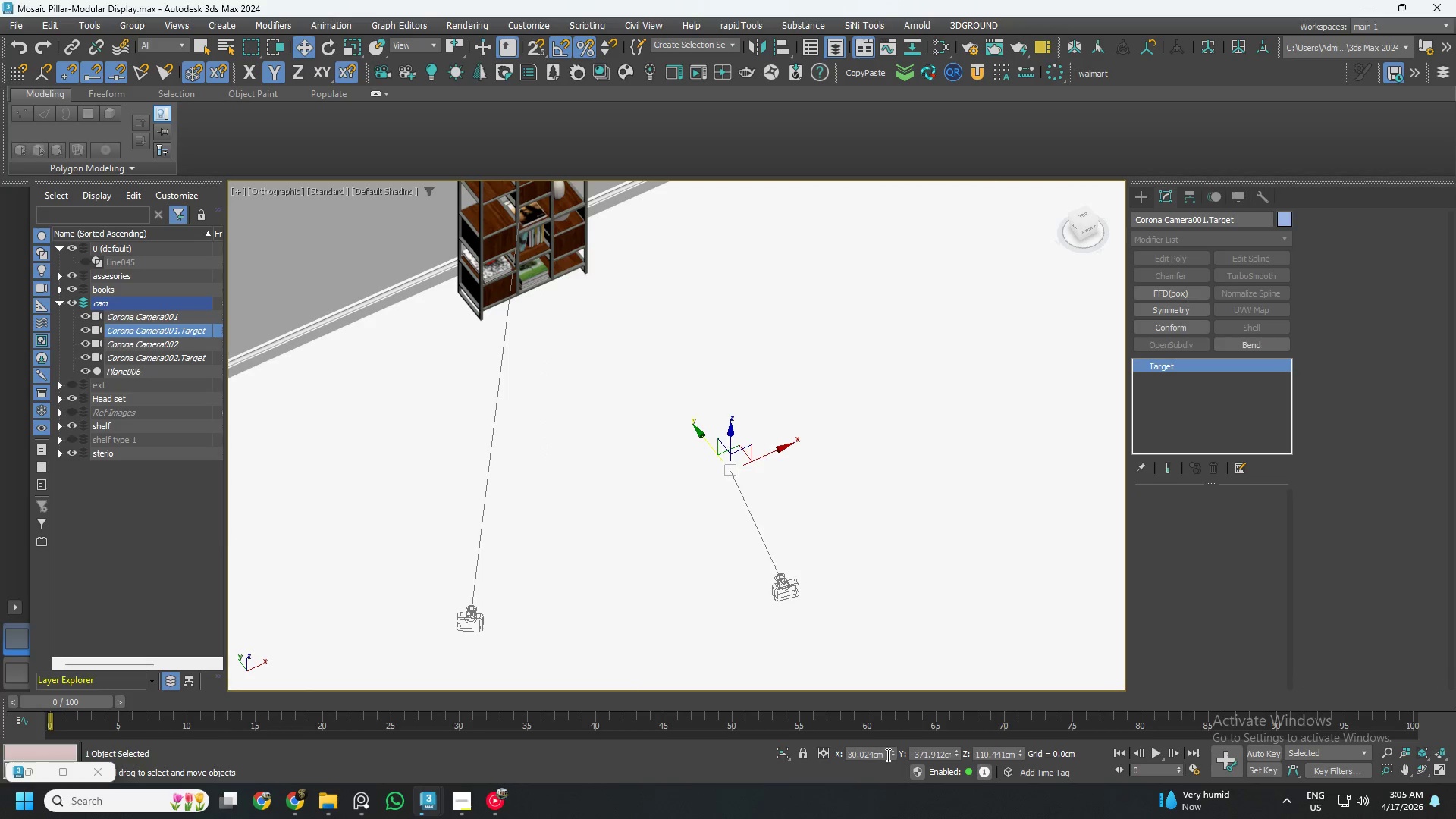 
right_click([896, 753])
 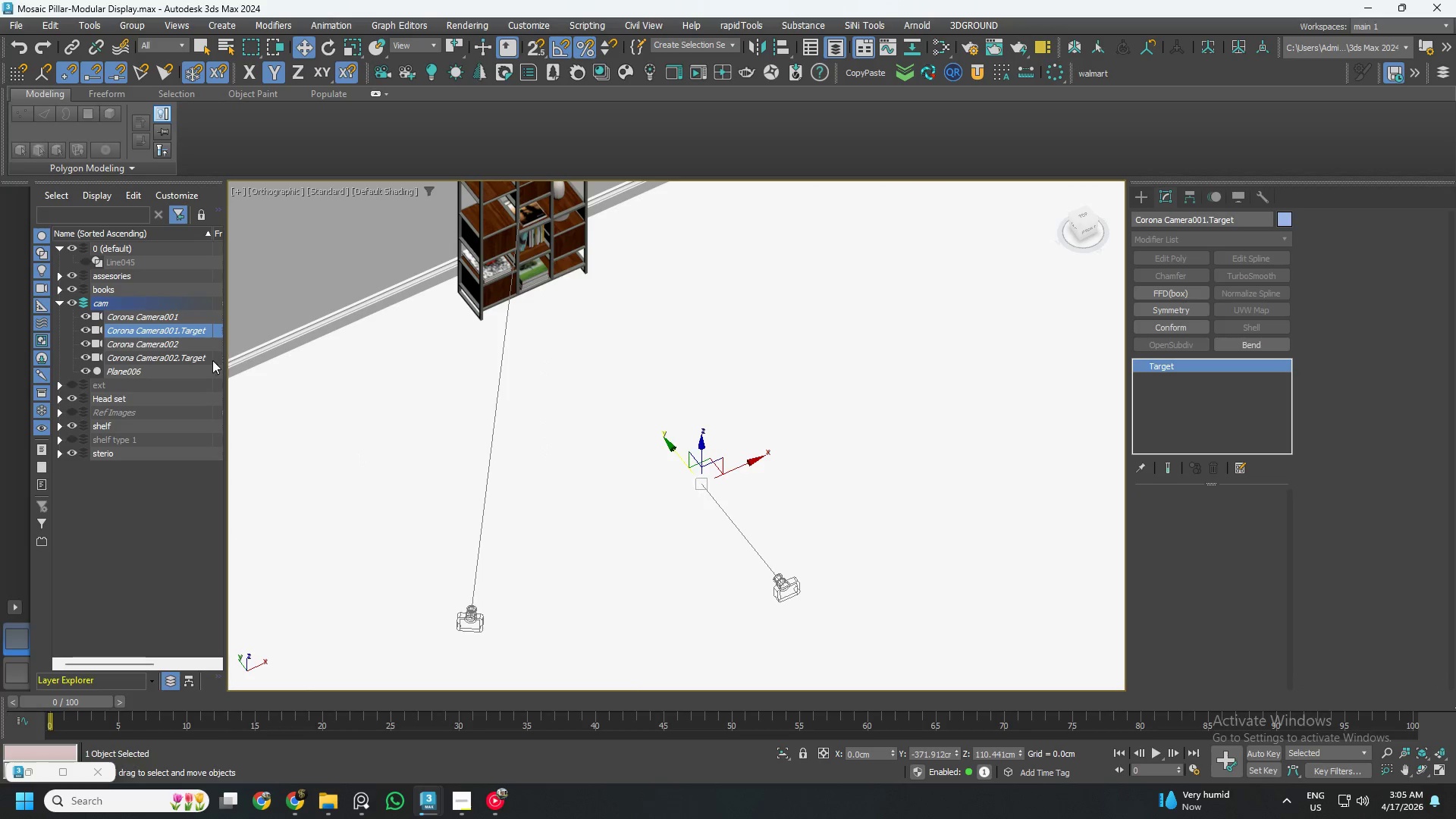 
left_click([185, 343])
 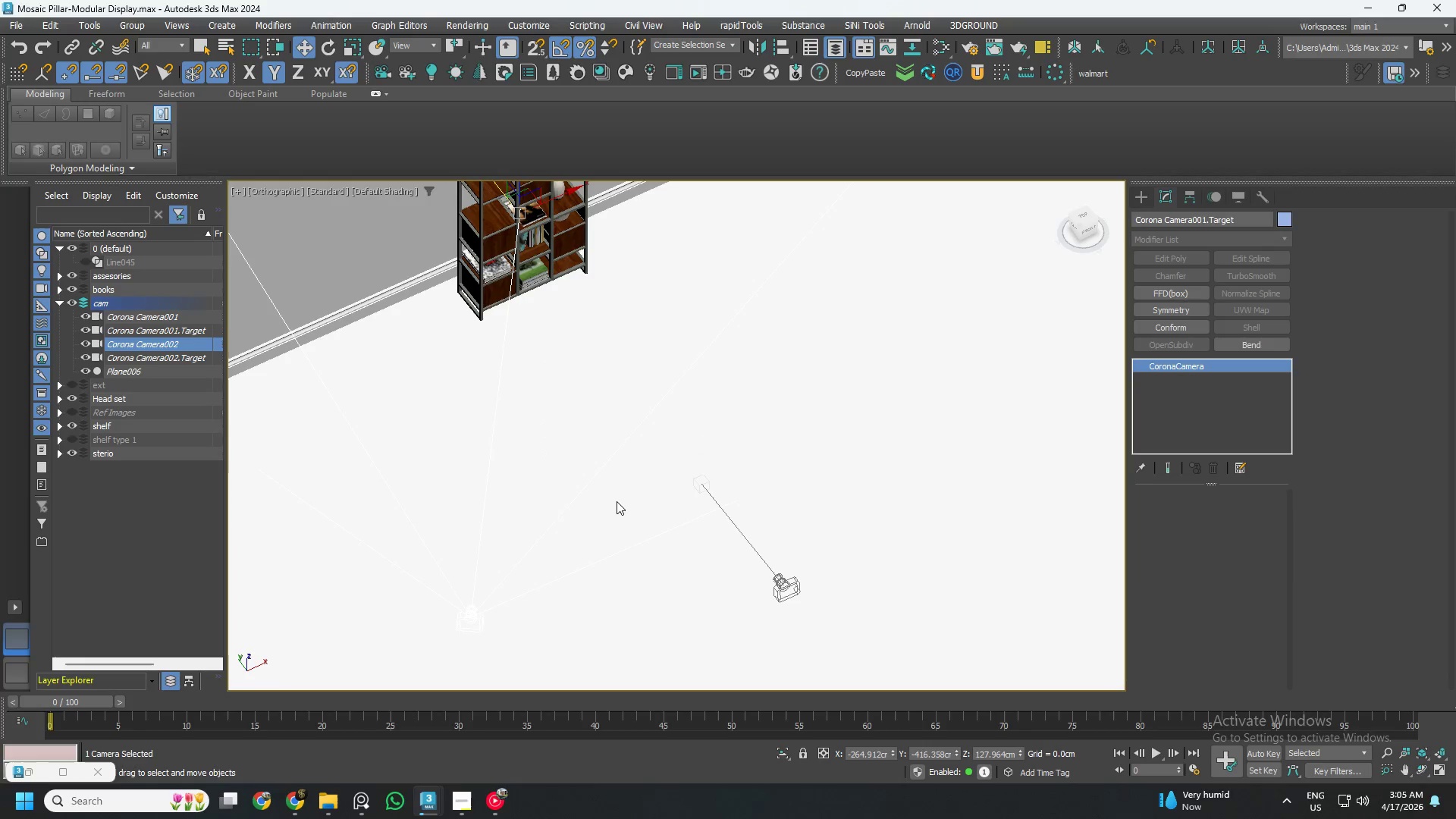 
scroll: coordinate [623, 497], scroll_direction: down, amount: 3.0
 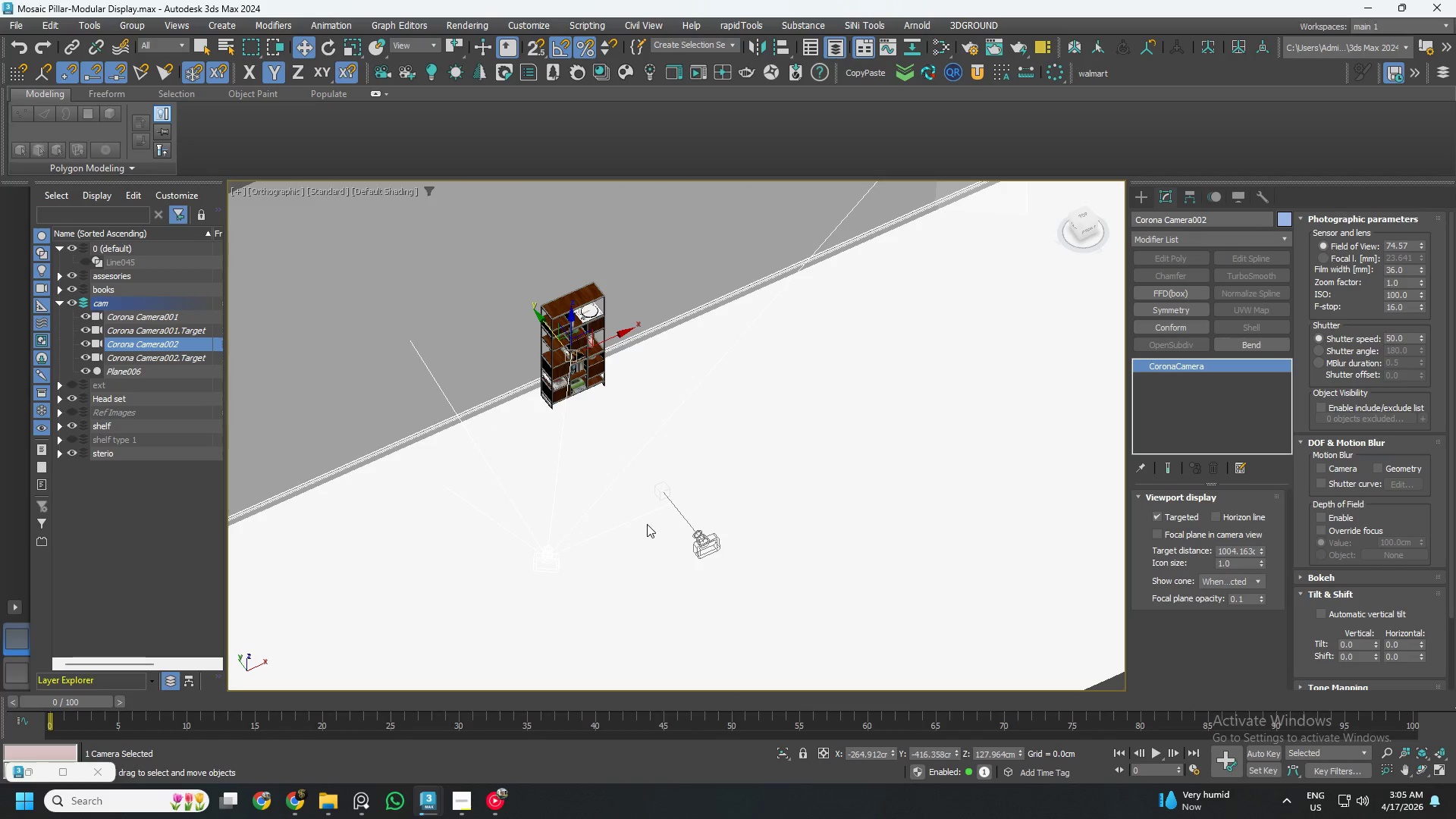 
hold_key(key=AltLeft, duration=0.84)
 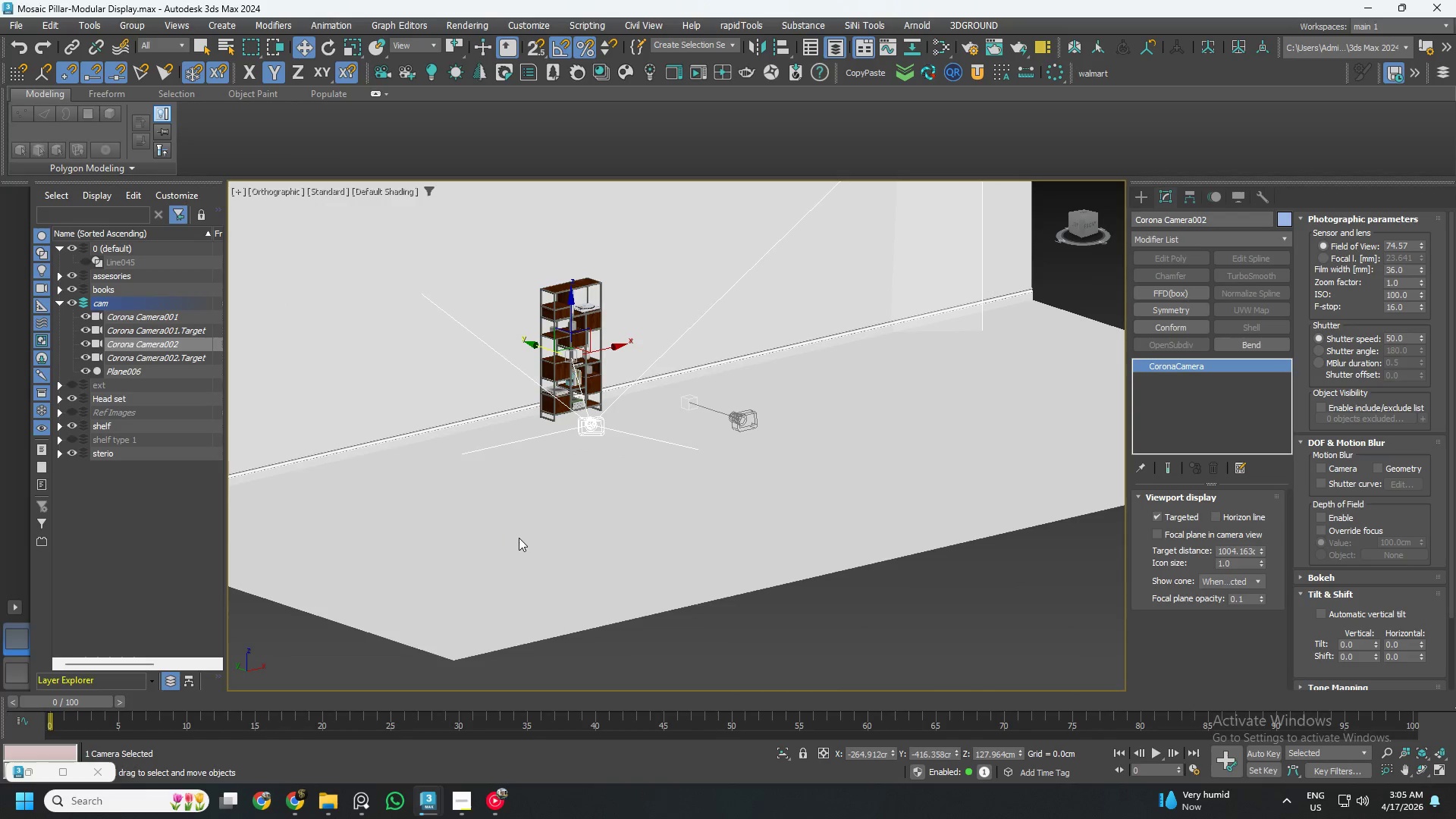 
key(Alt+W)
 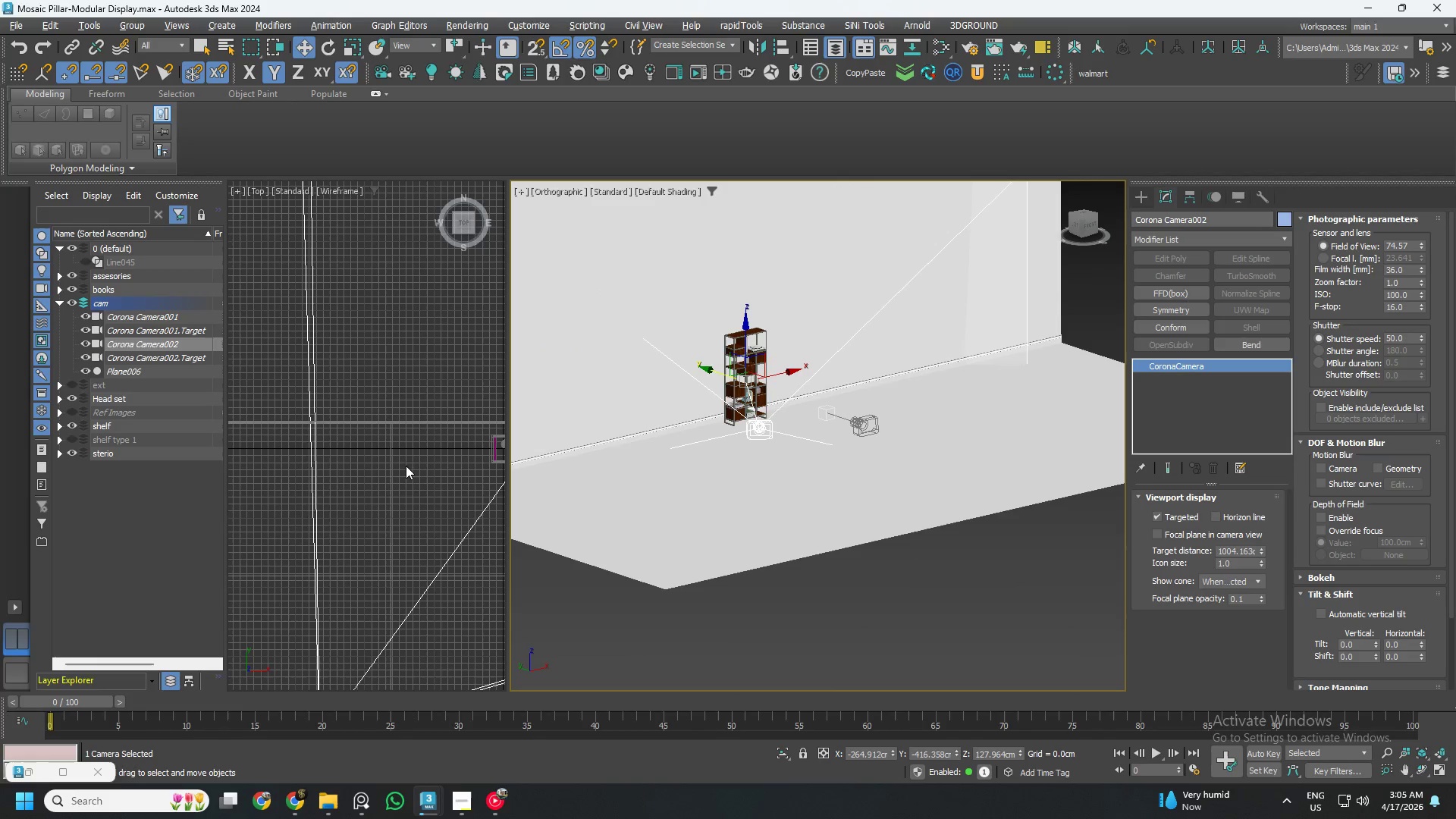 
left_click([403, 457])
 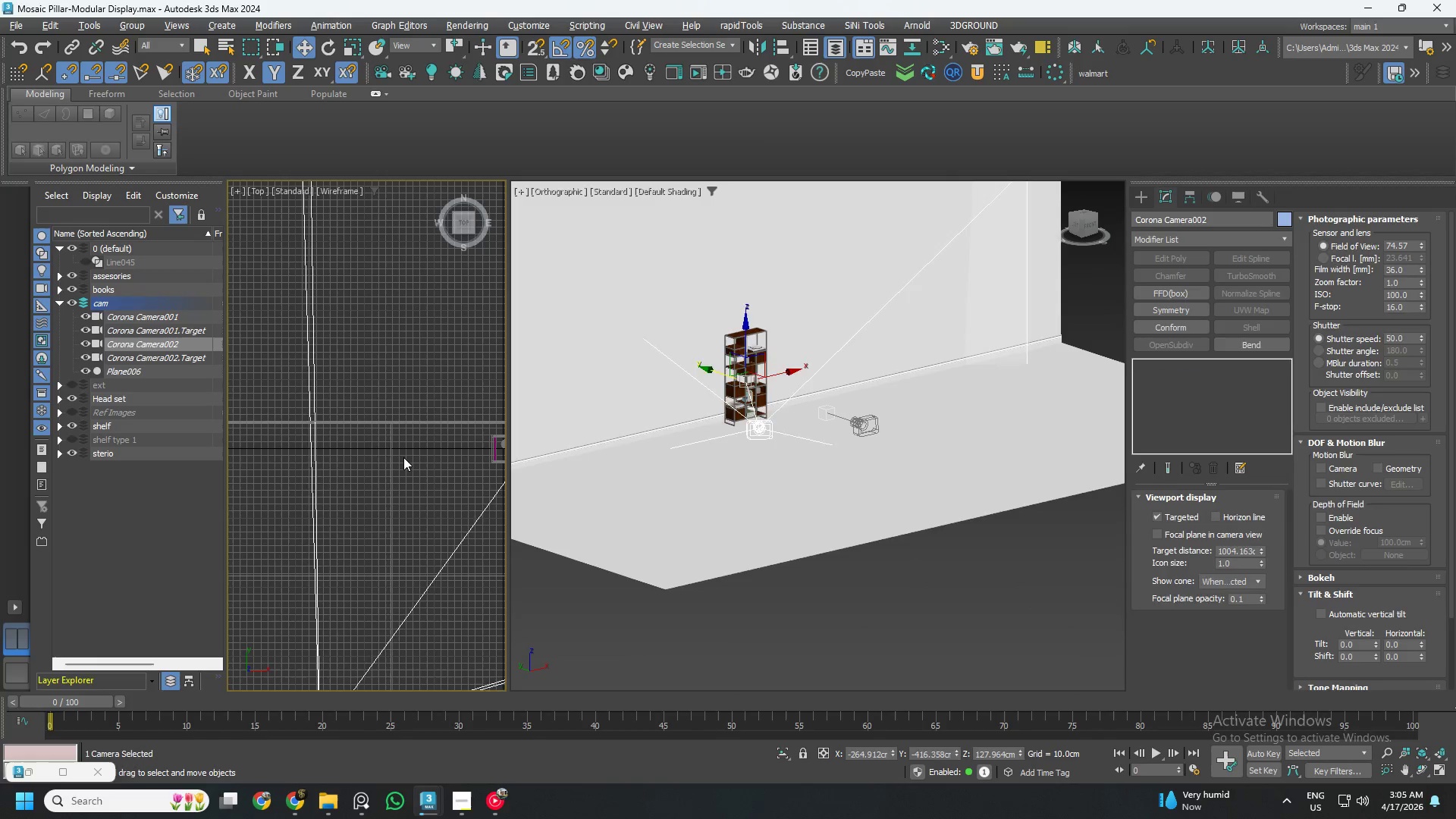 
key(C)
 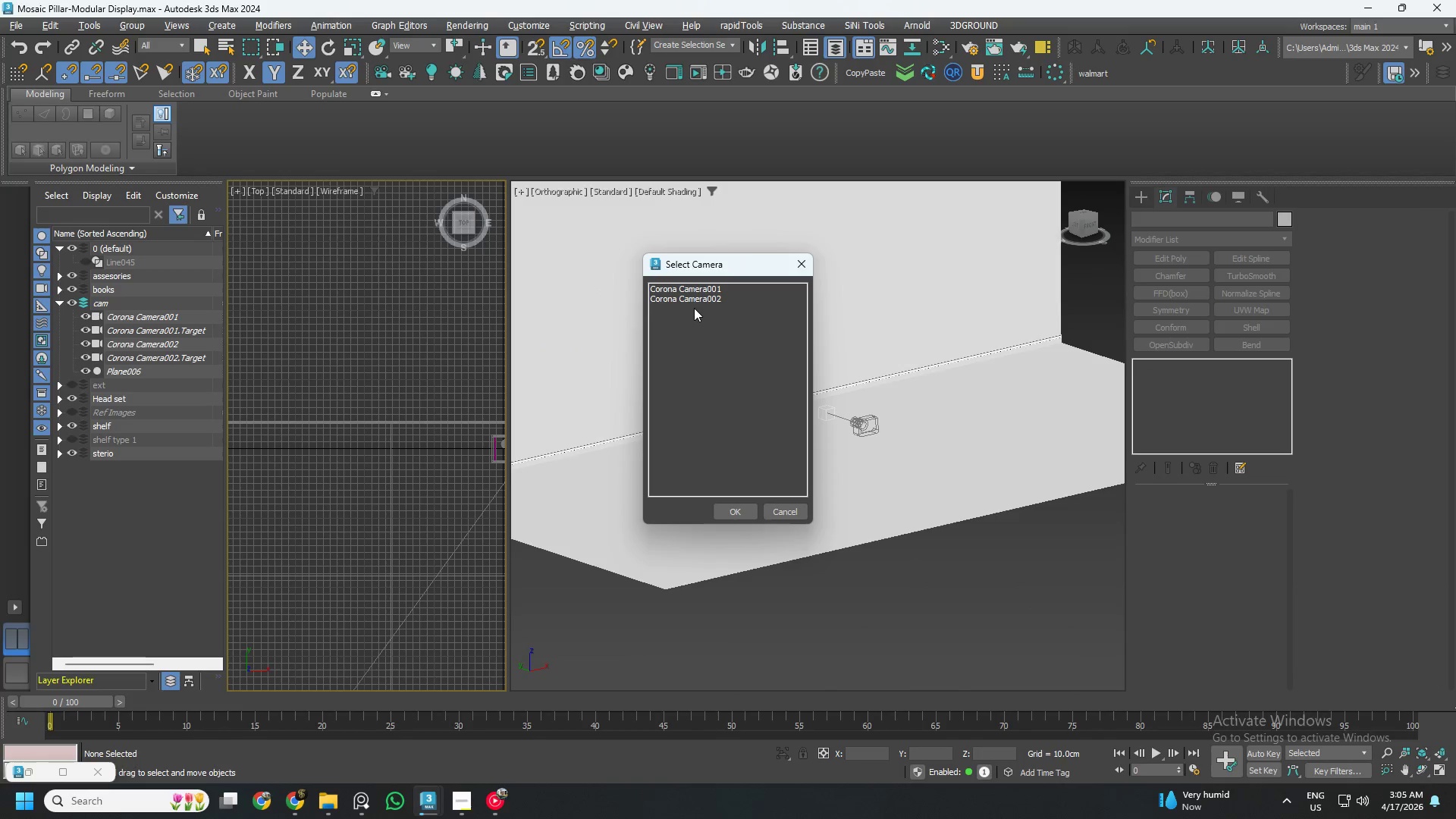 
left_click([703, 297])
 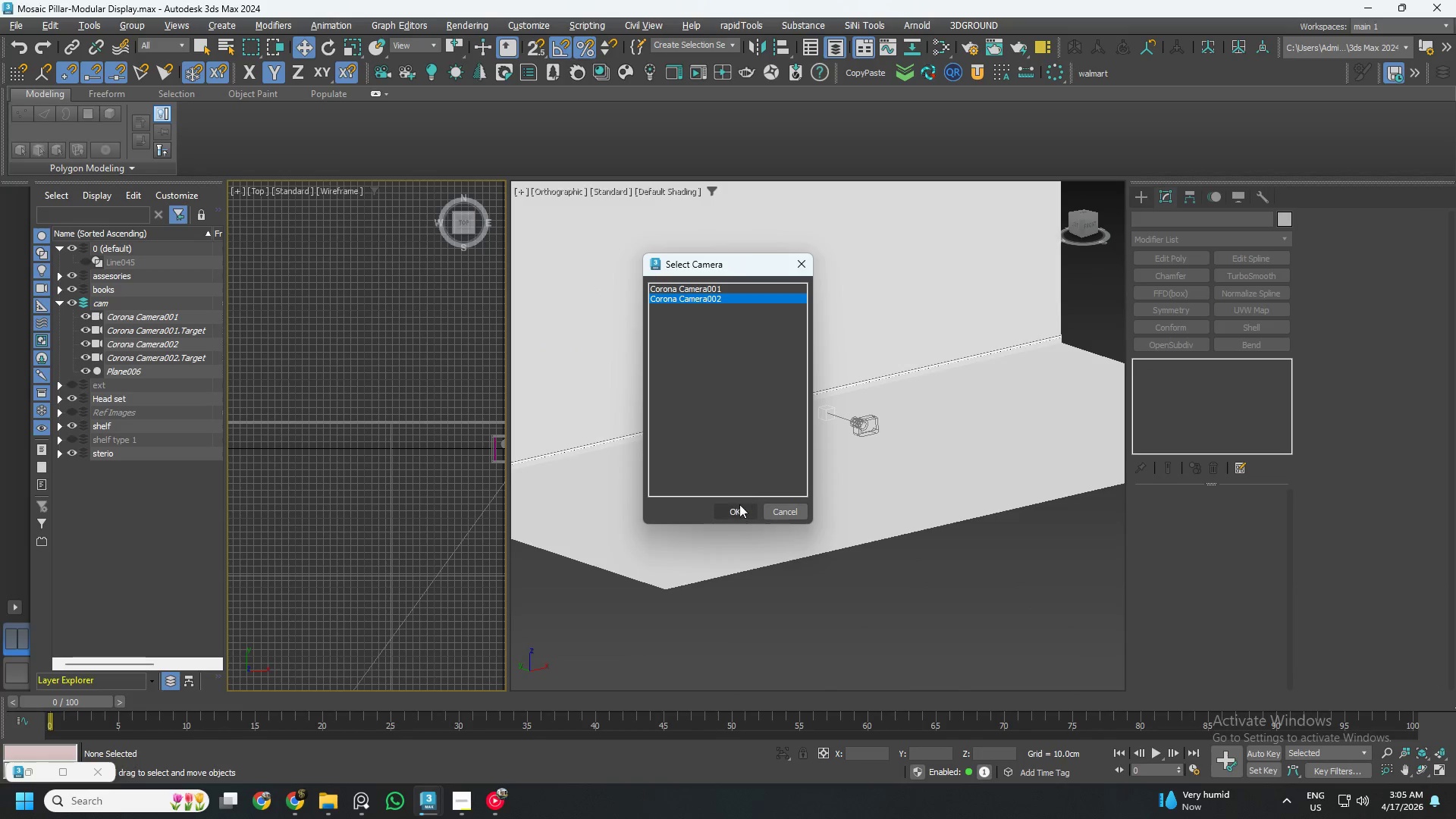 
left_click([739, 507])
 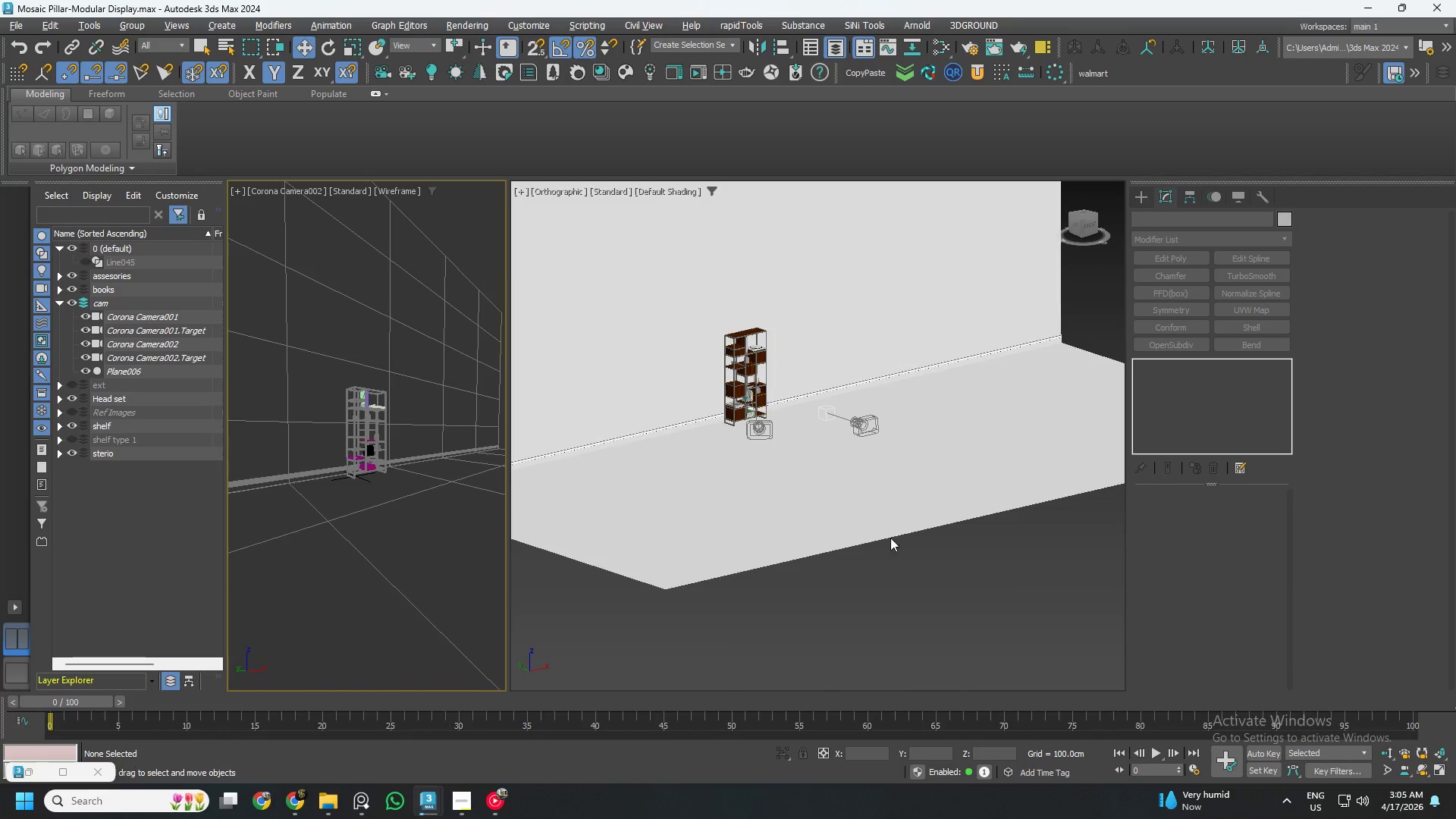 
left_click([918, 573])
 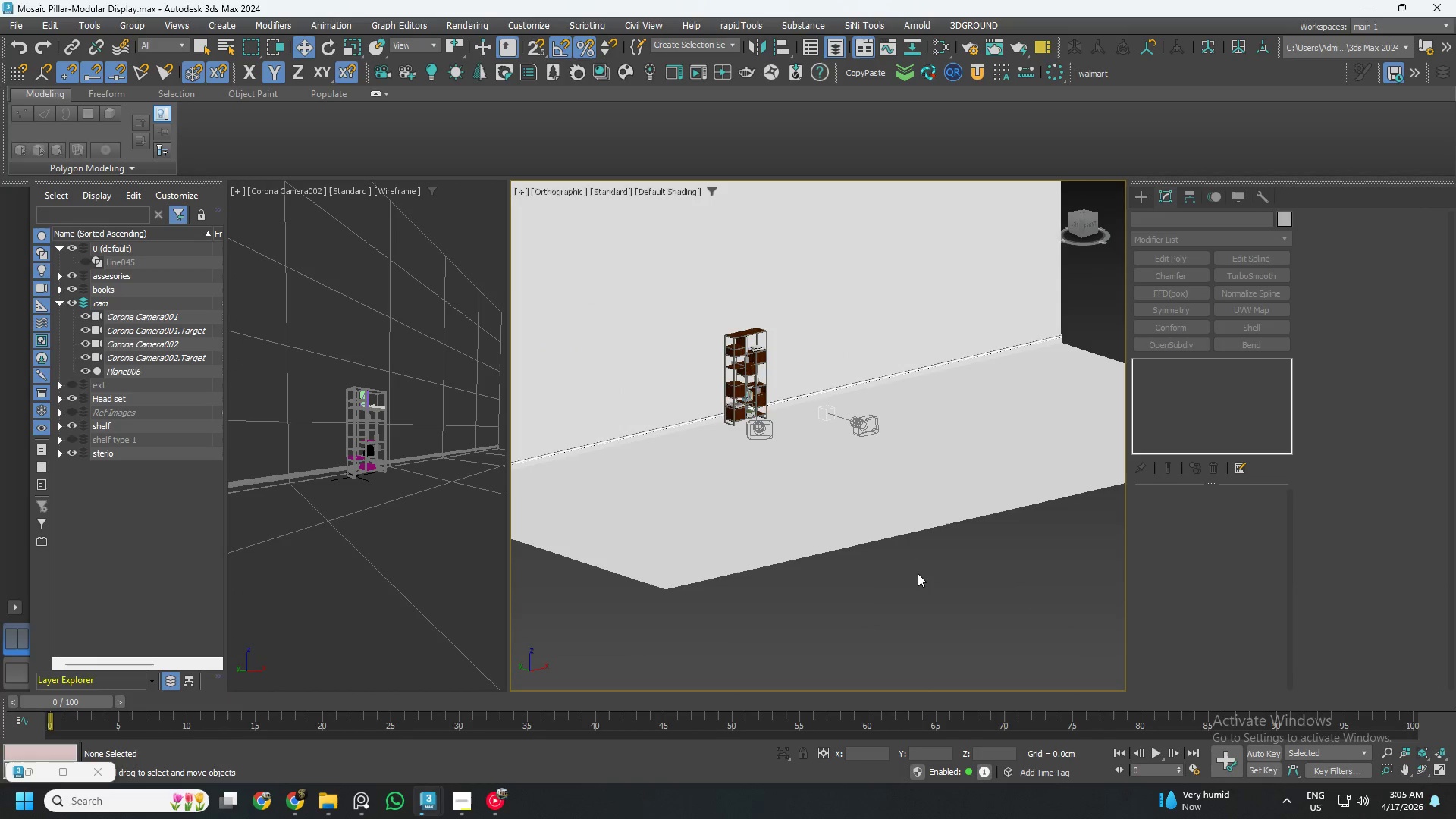 
key(F10)
 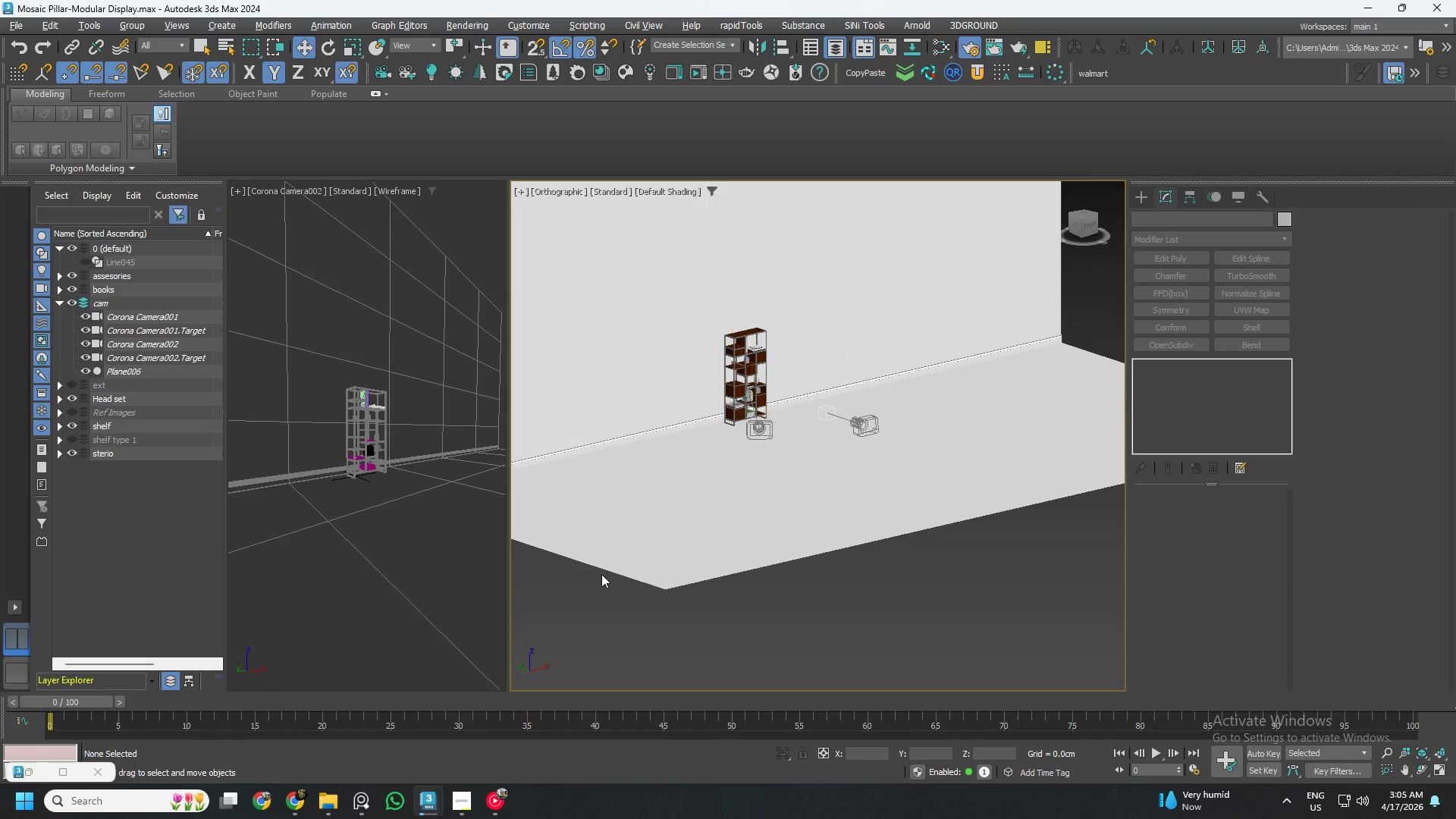 
left_click([433, 542])
 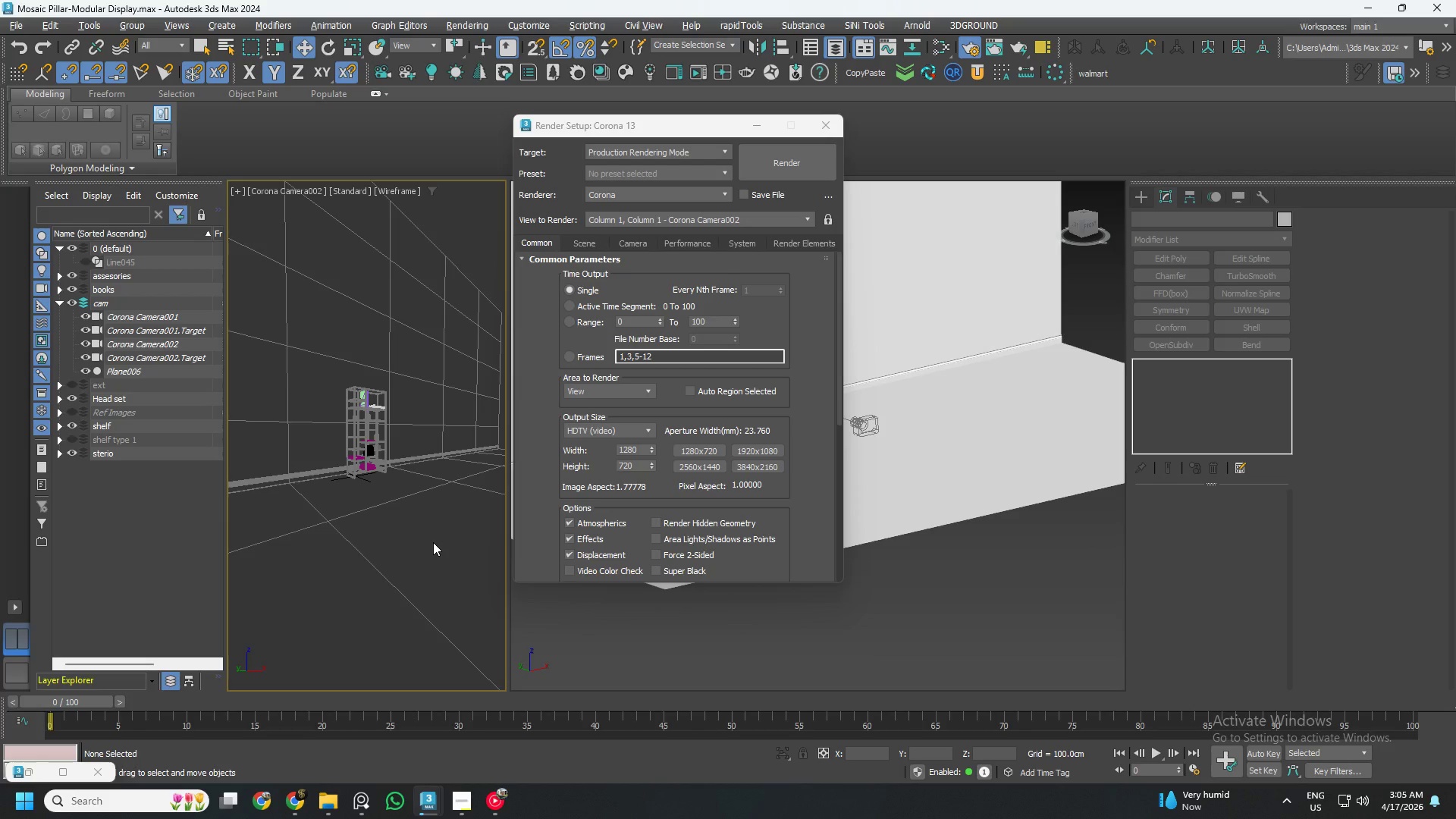 
key(F3)
 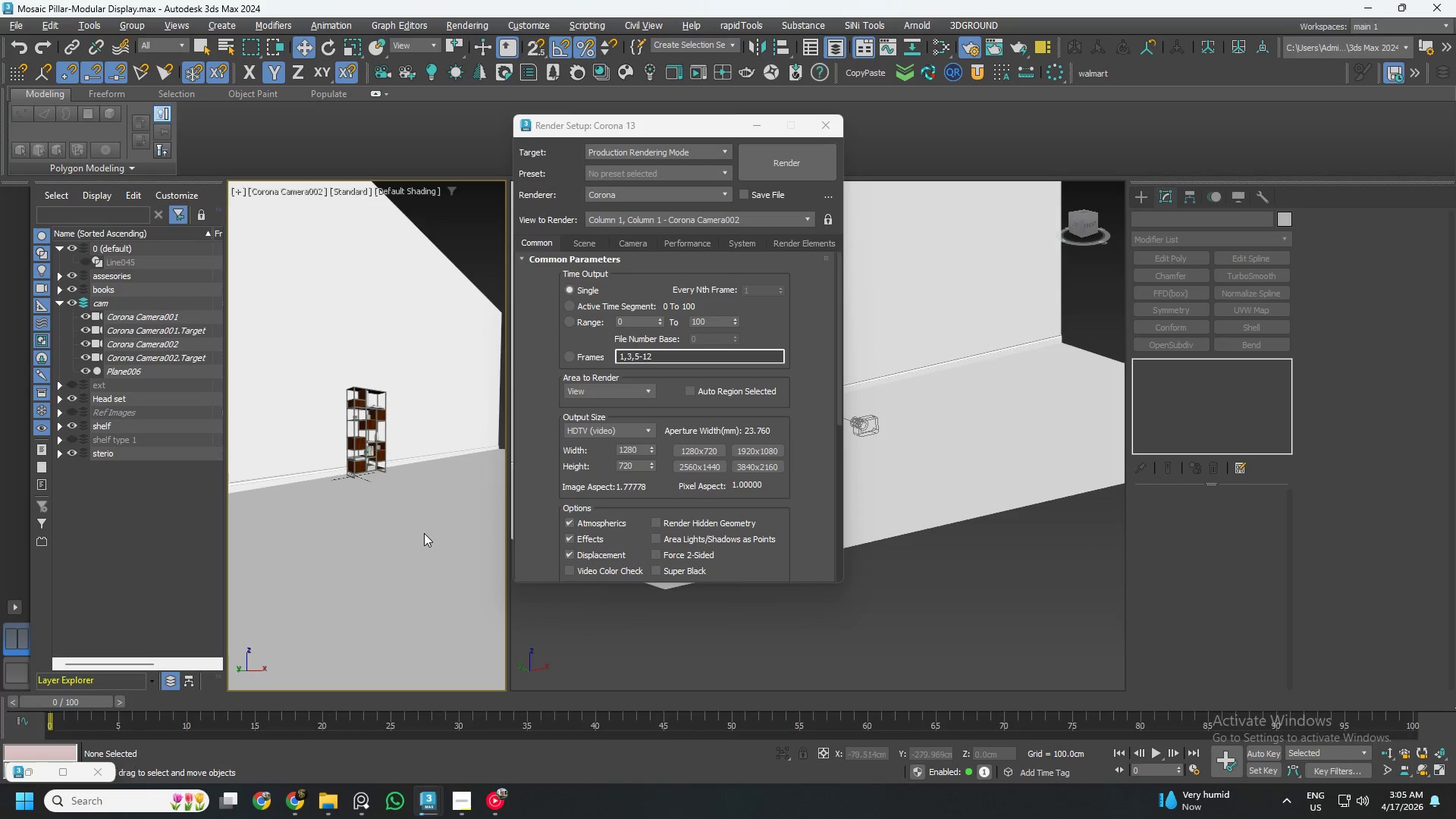 
key(G)
 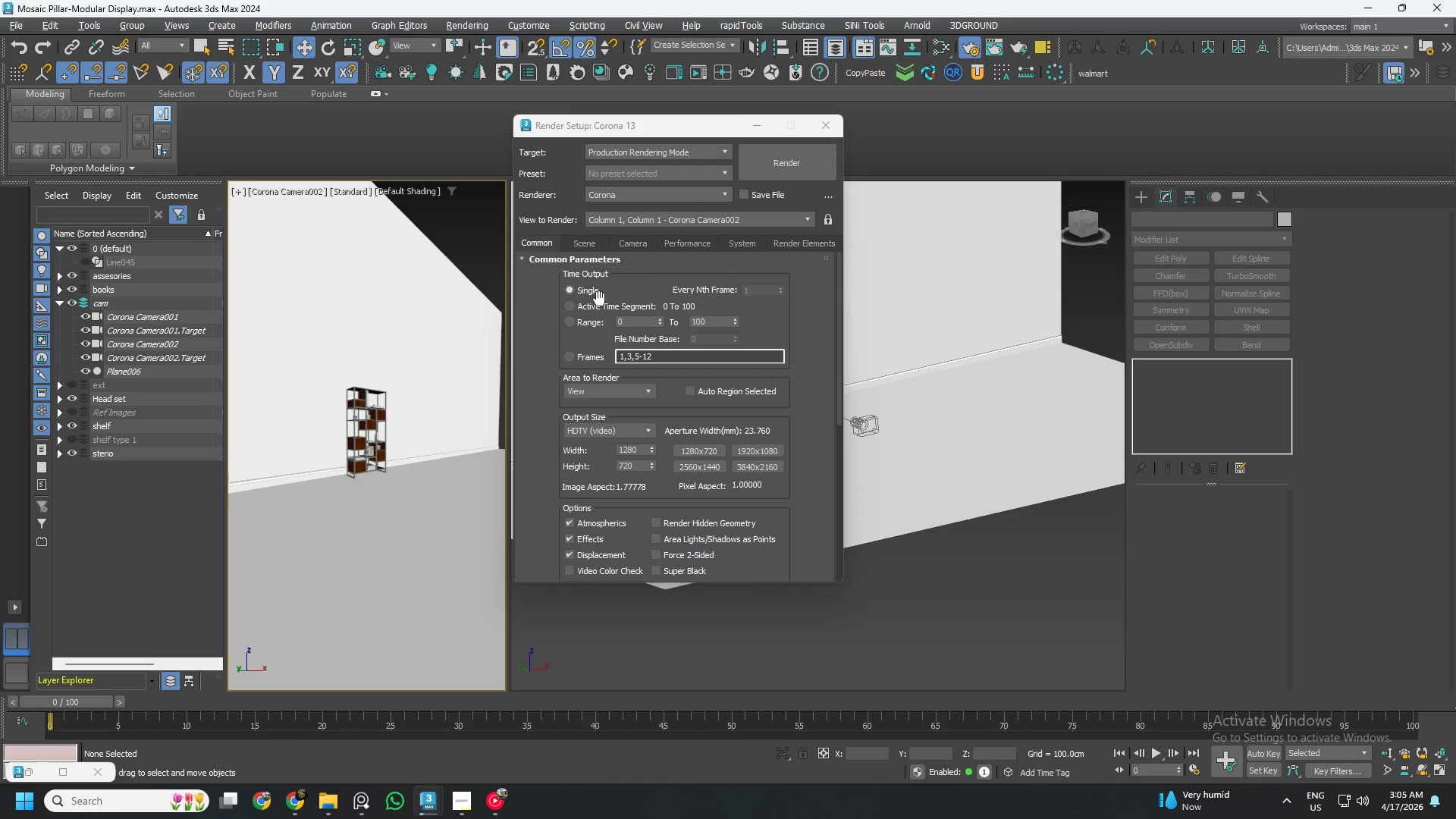 
left_click([627, 432])
 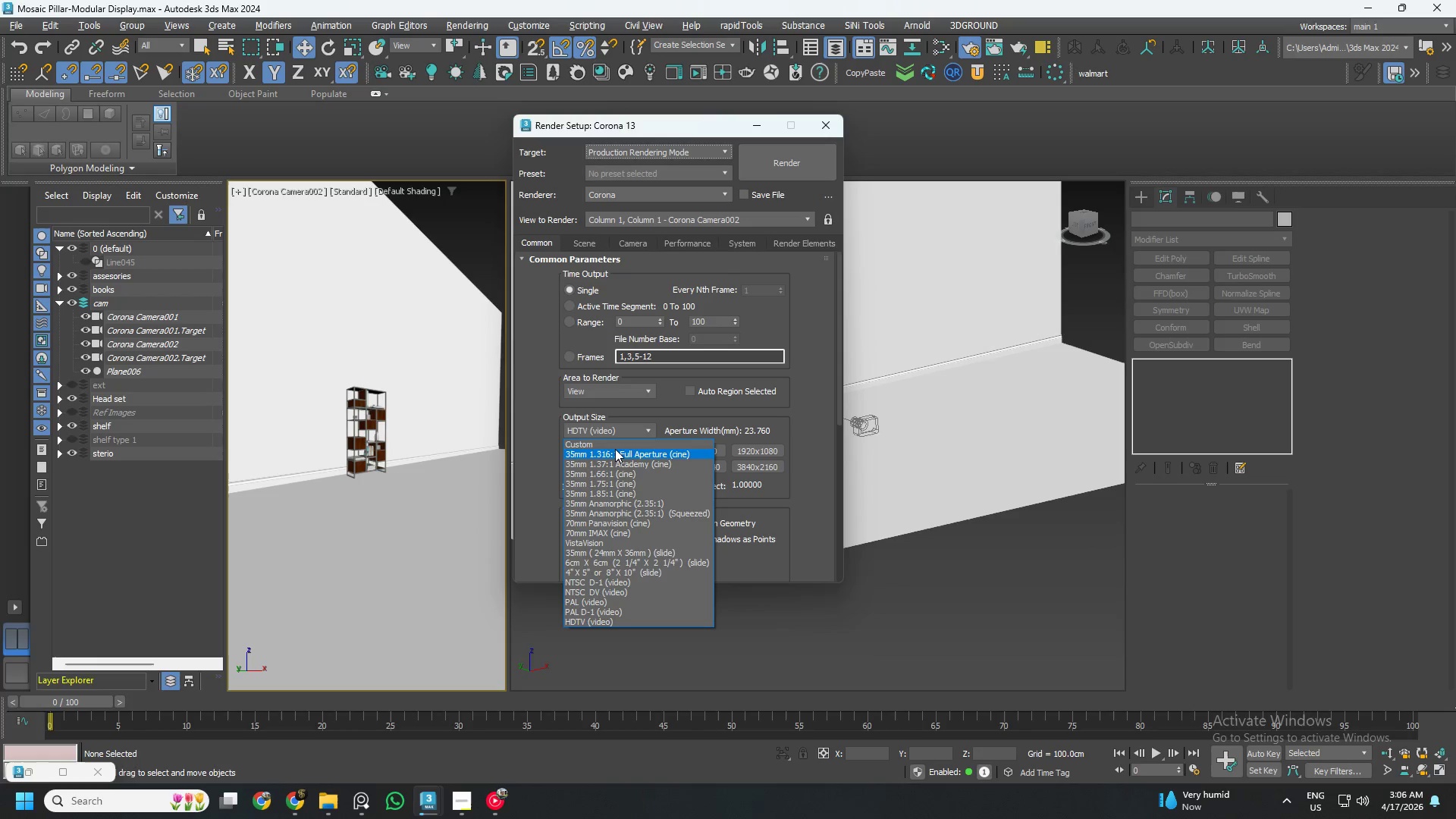 
left_click_drag(start_coordinate=[615, 449], to_coordinate=[617, 444])
 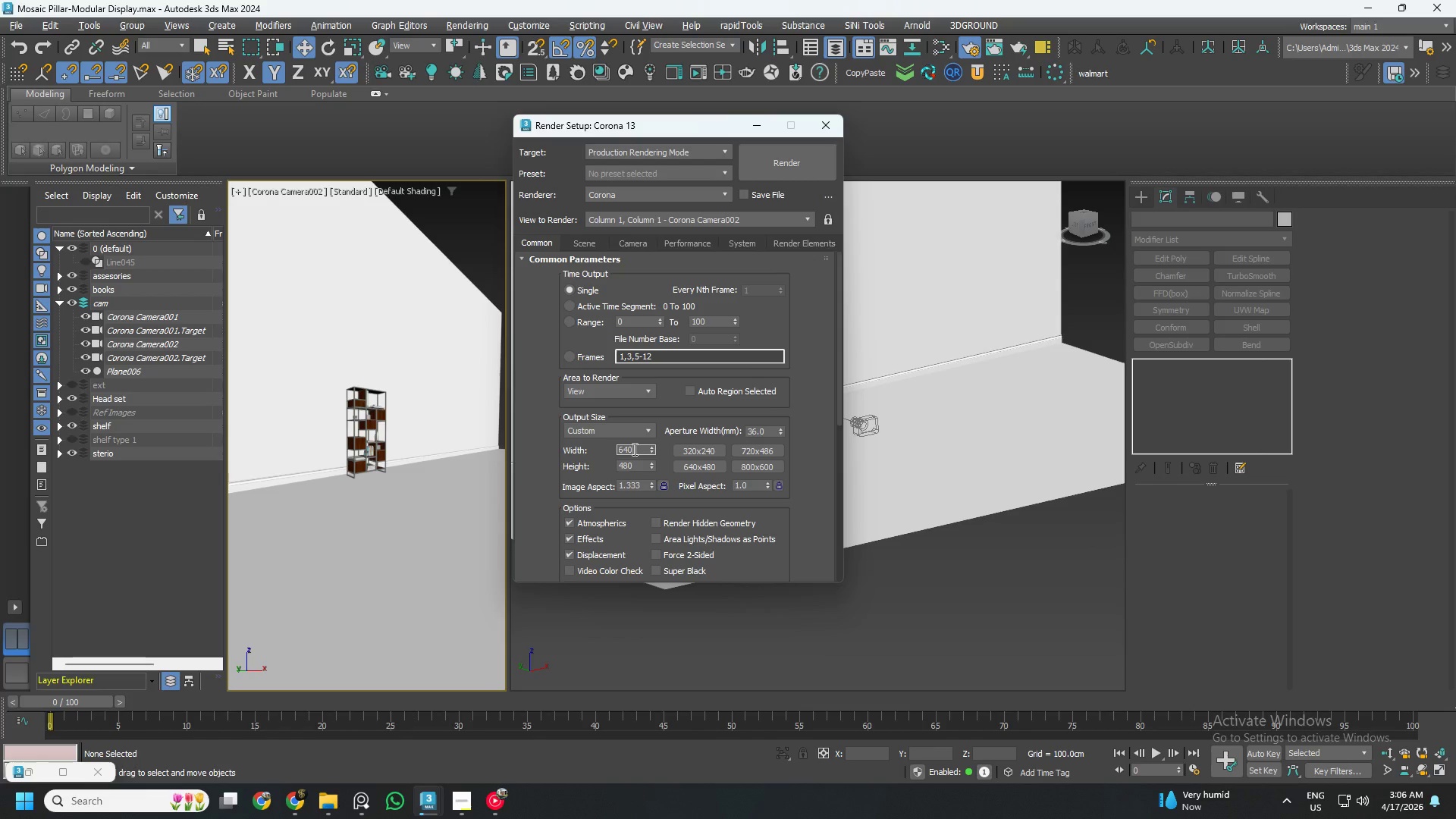 
double_click([633, 449])
 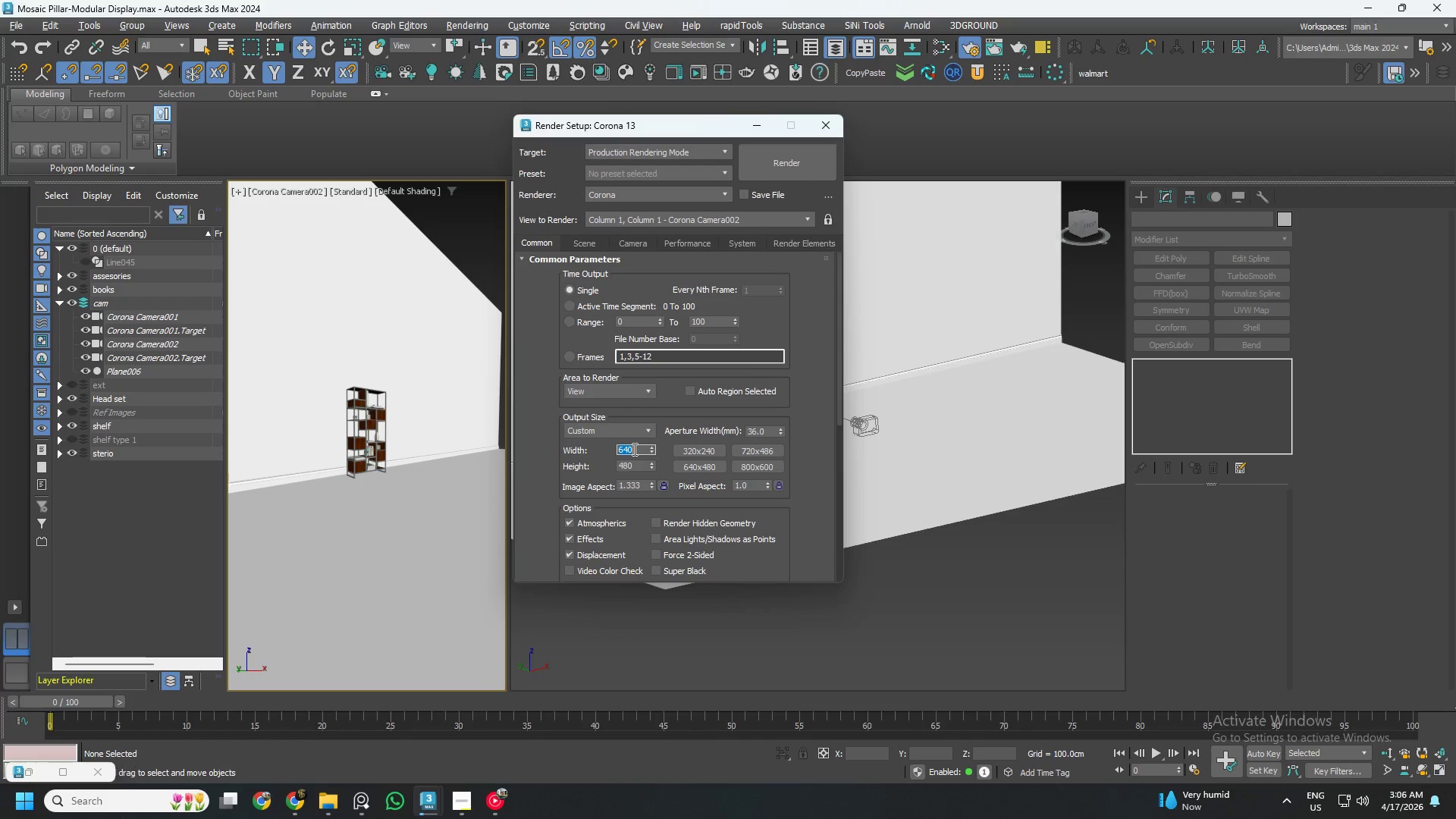 
key(Numpad4)
 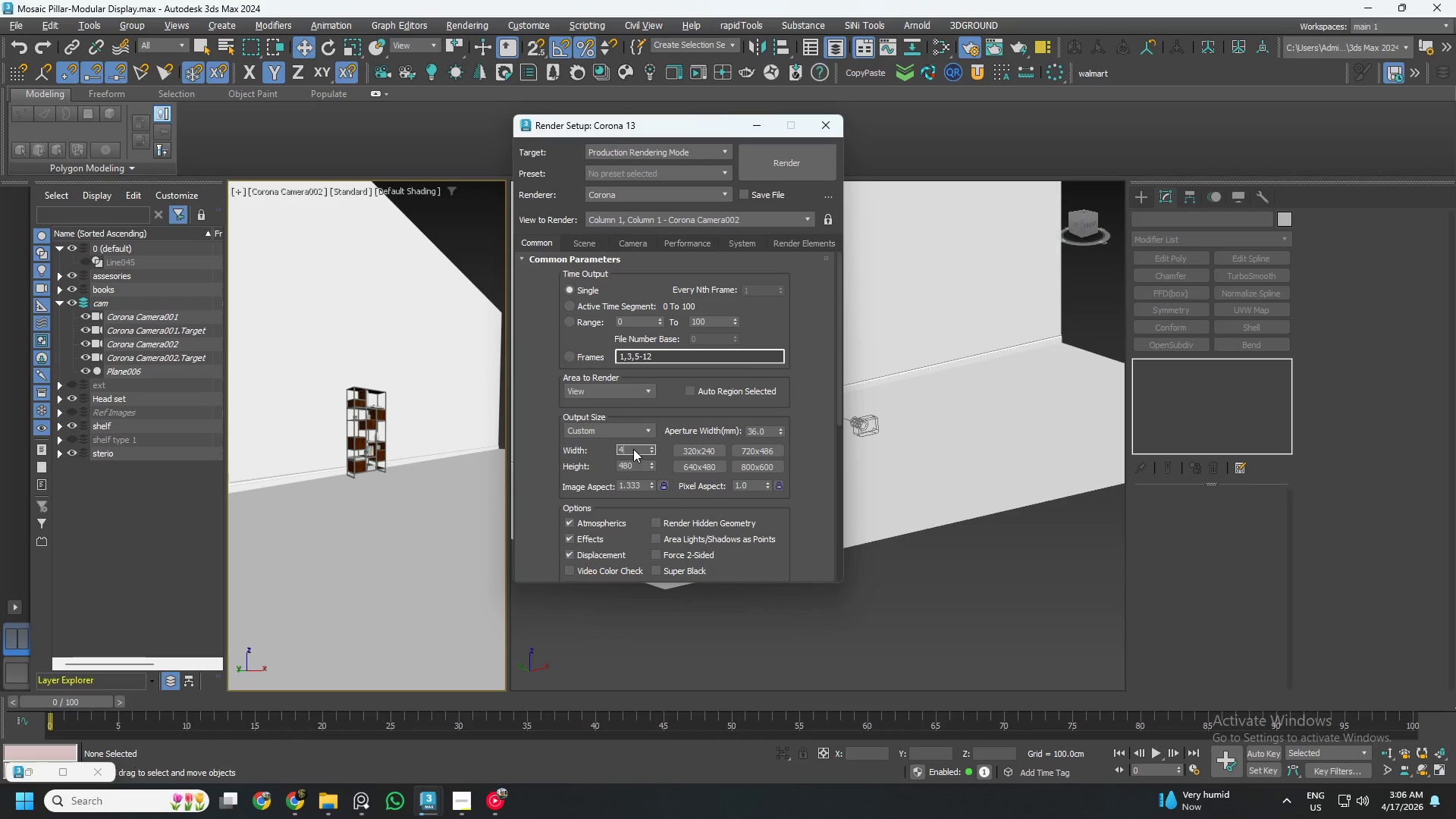 
key(Numpad0)
 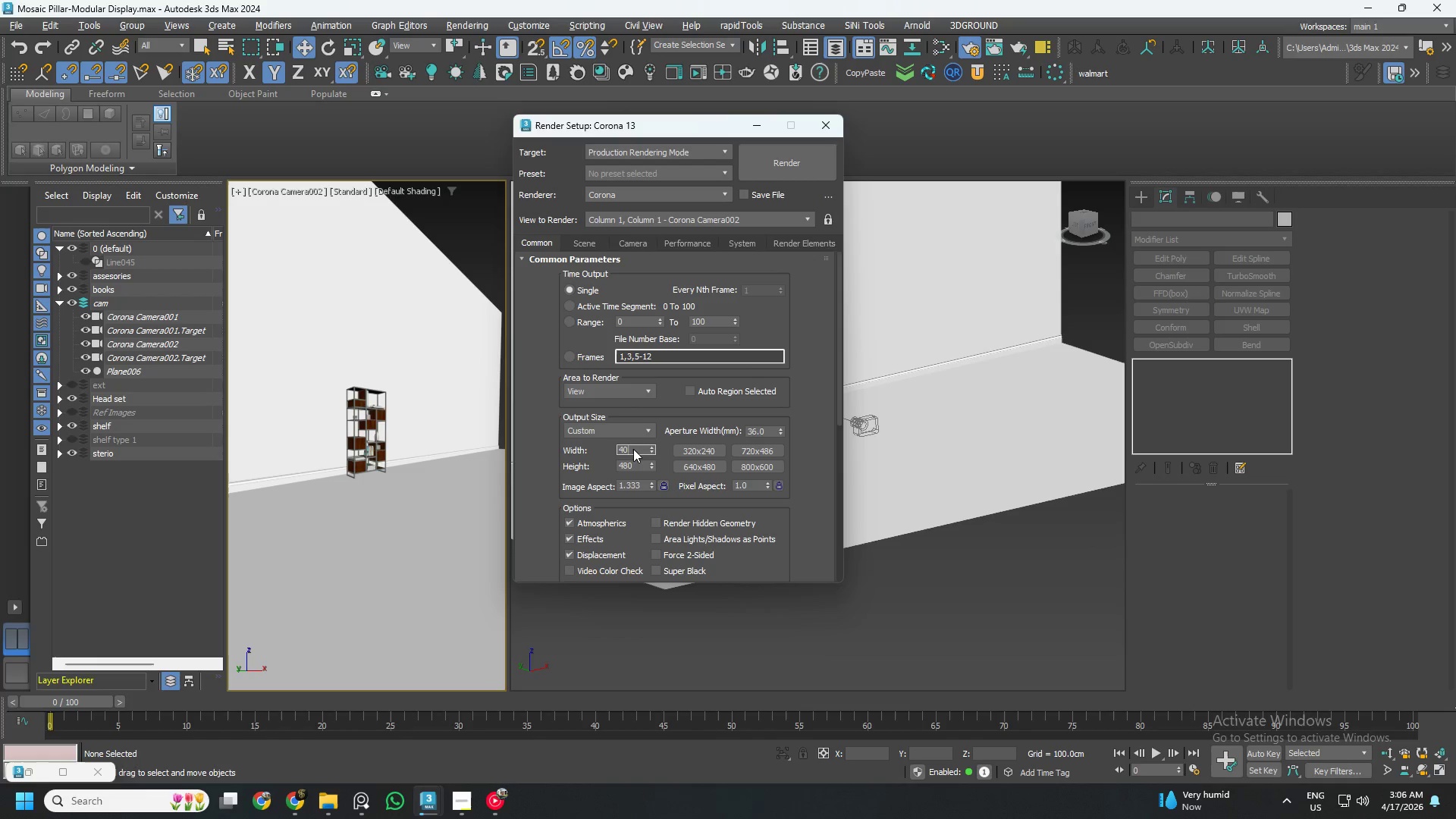 
key(Numpad0)
 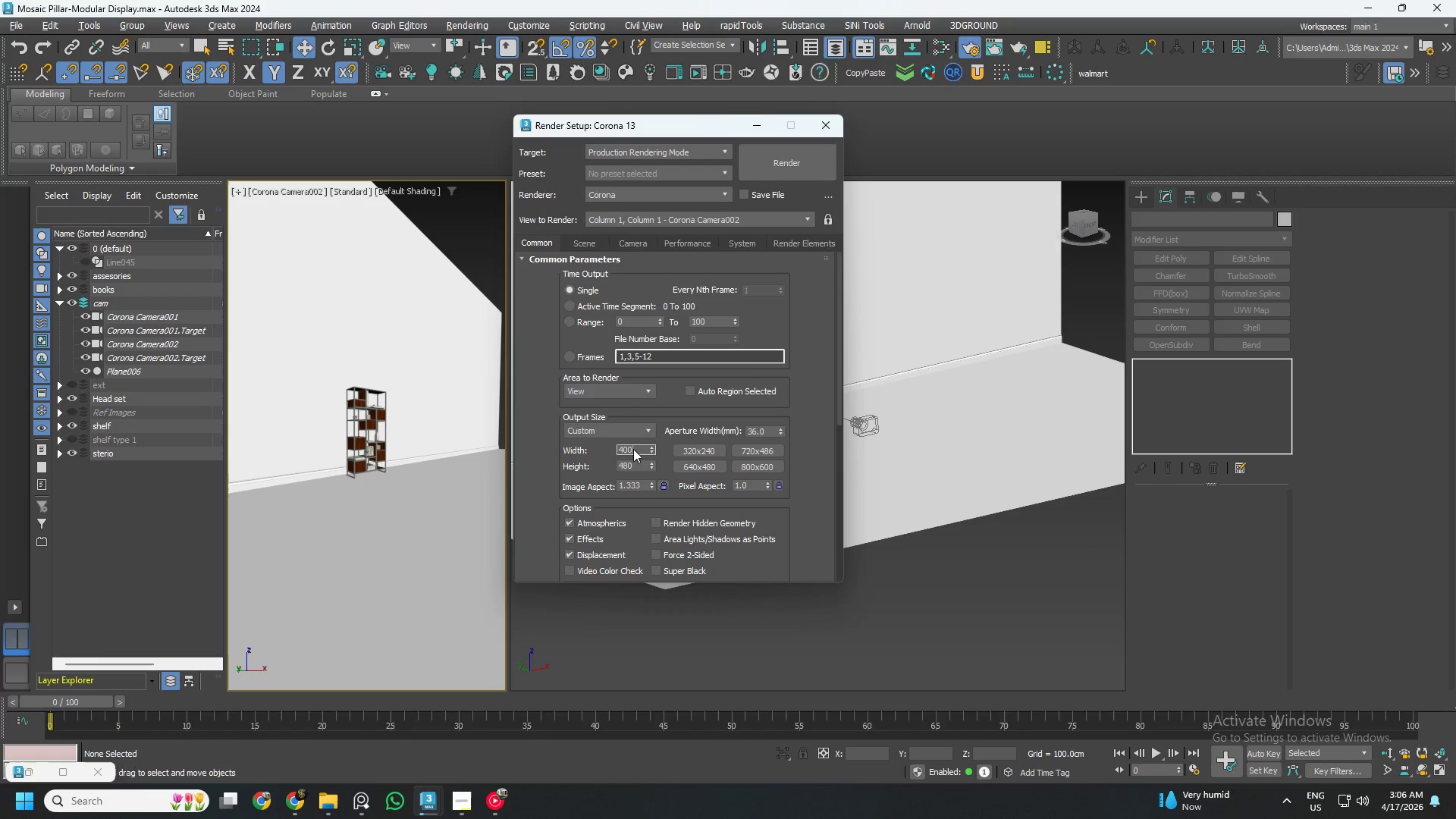 
key(Numpad0)
 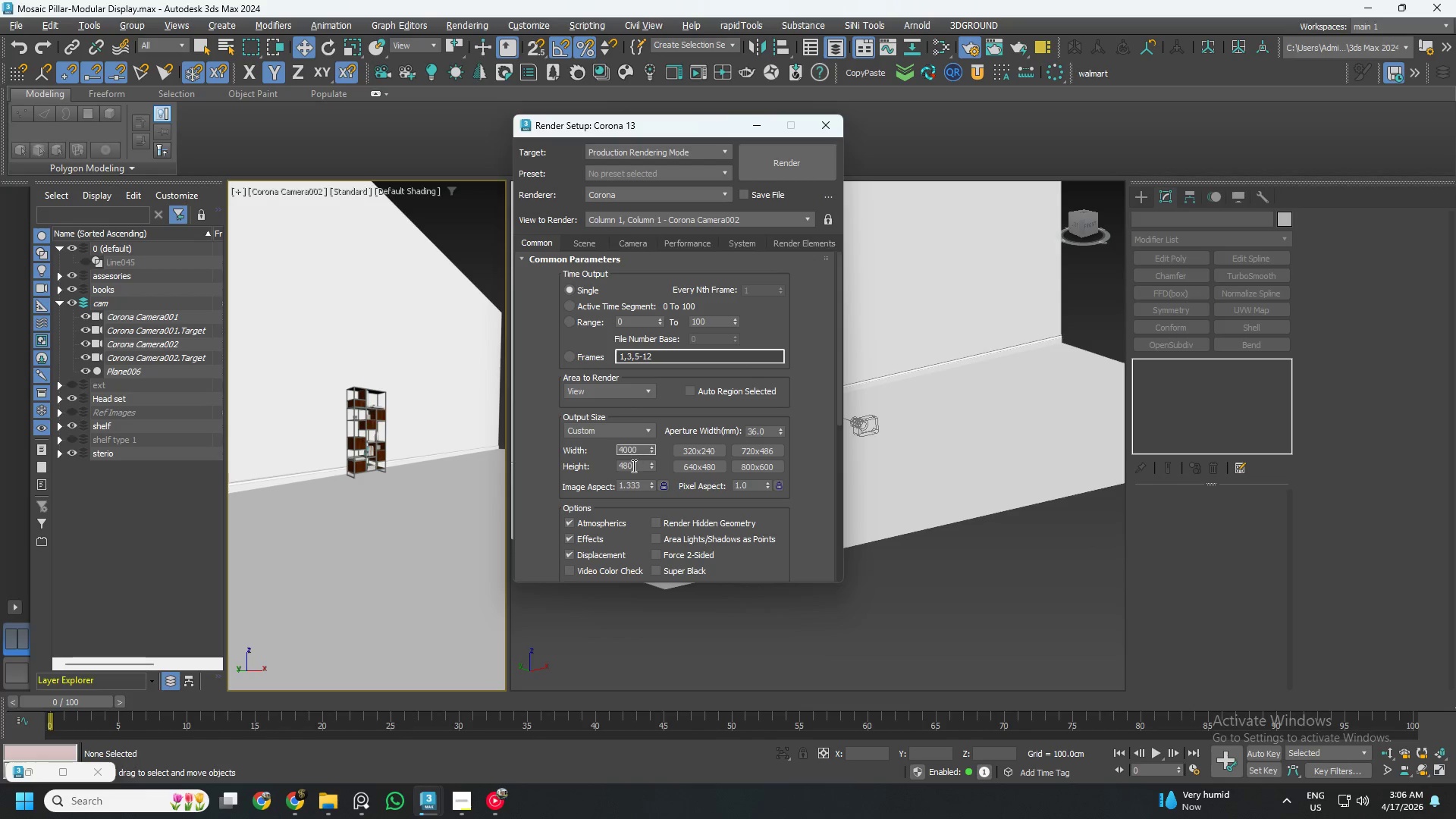 
double_click([632, 466])
 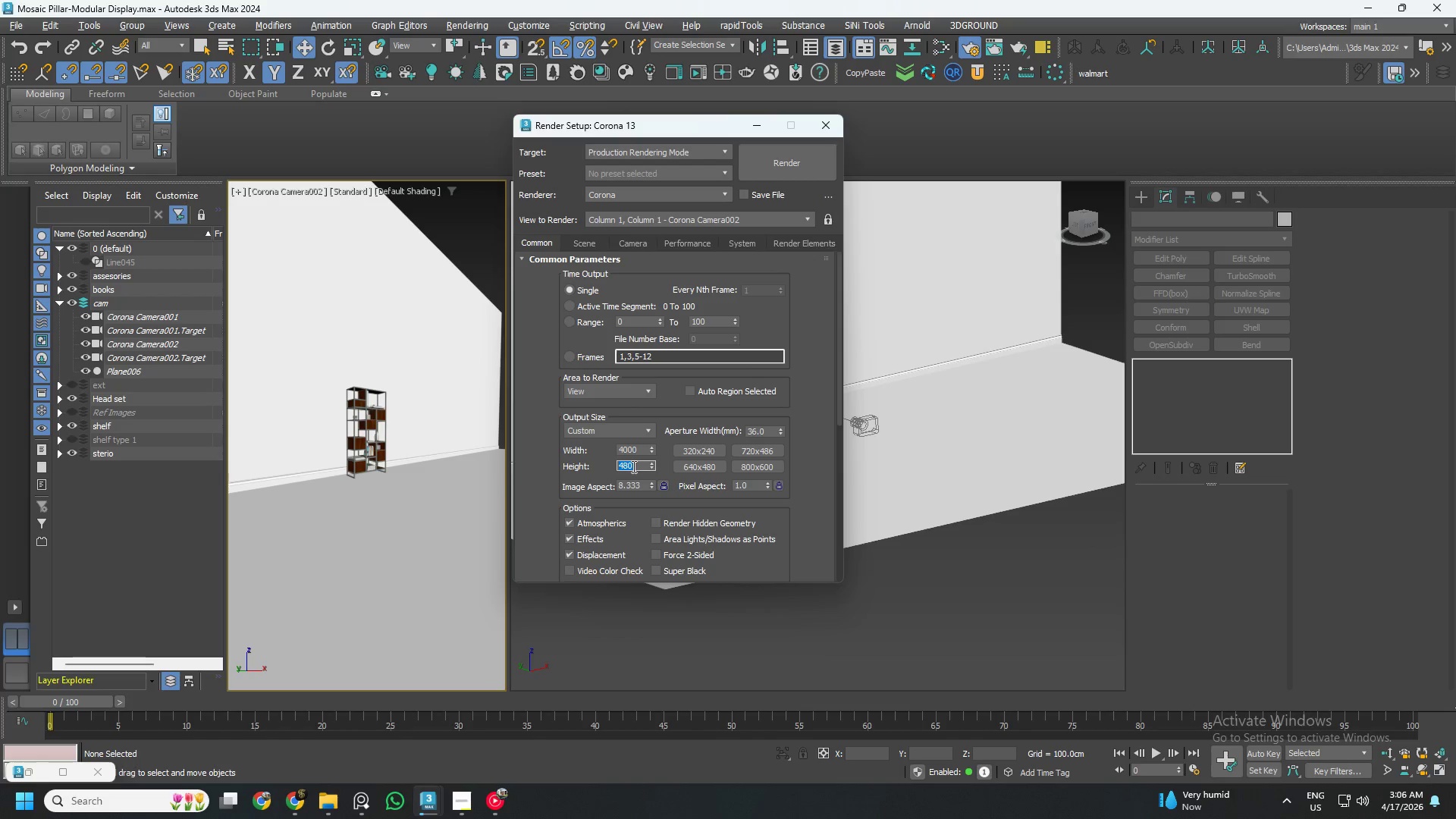 
key(Numpad4)
 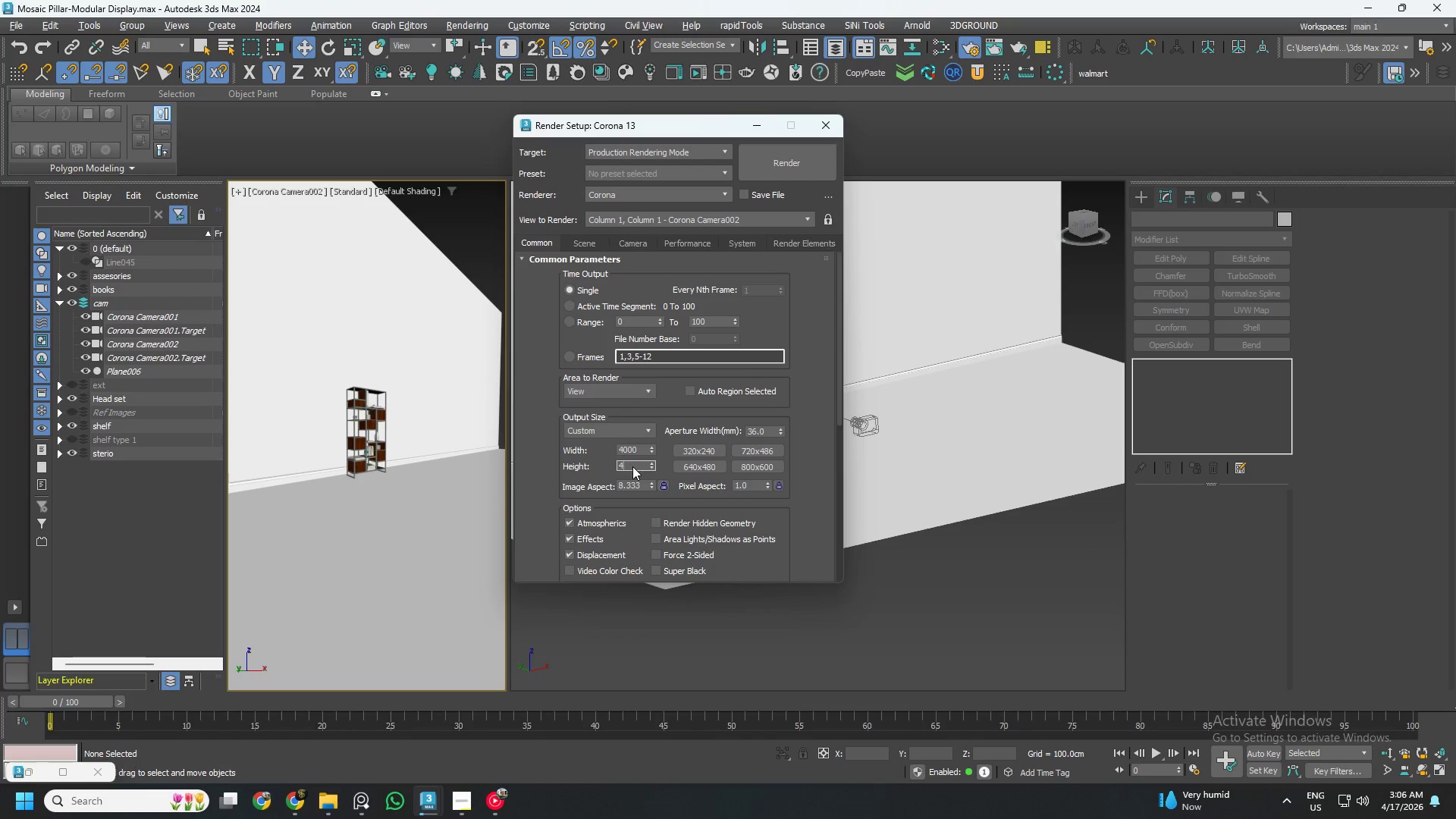 
key(Numpad0)
 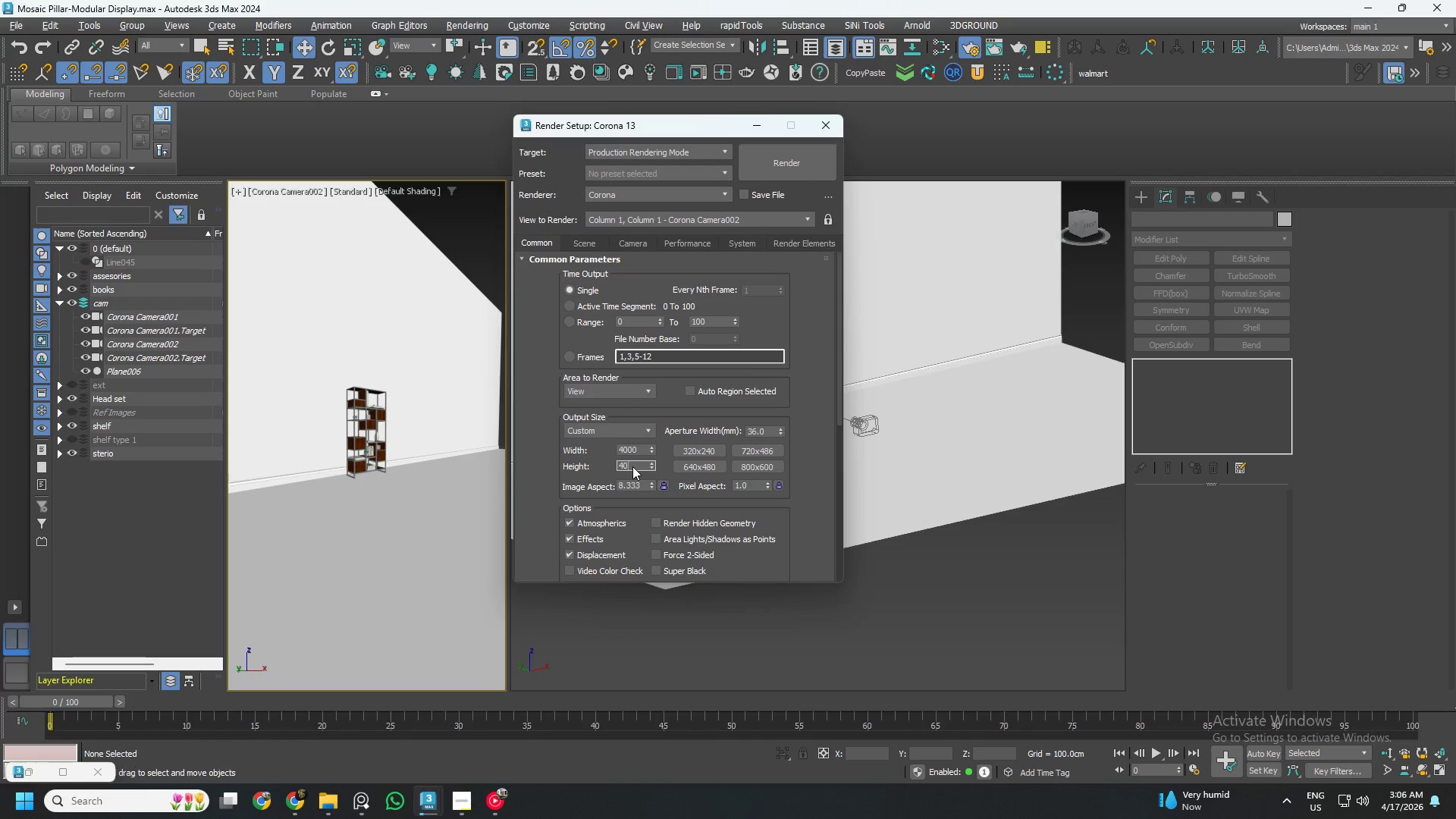 
key(Numpad0)
 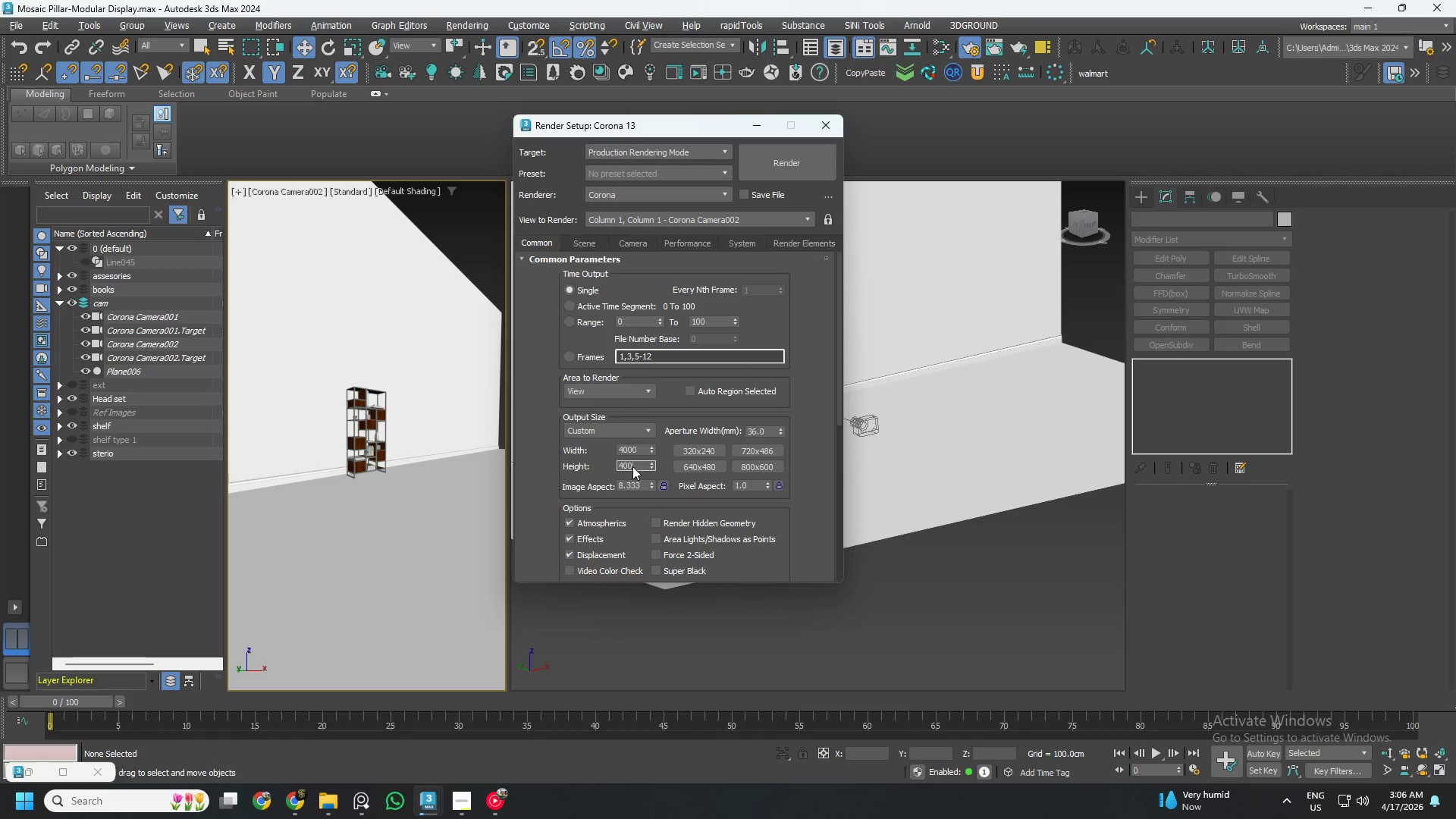 
key(Numpad0)
 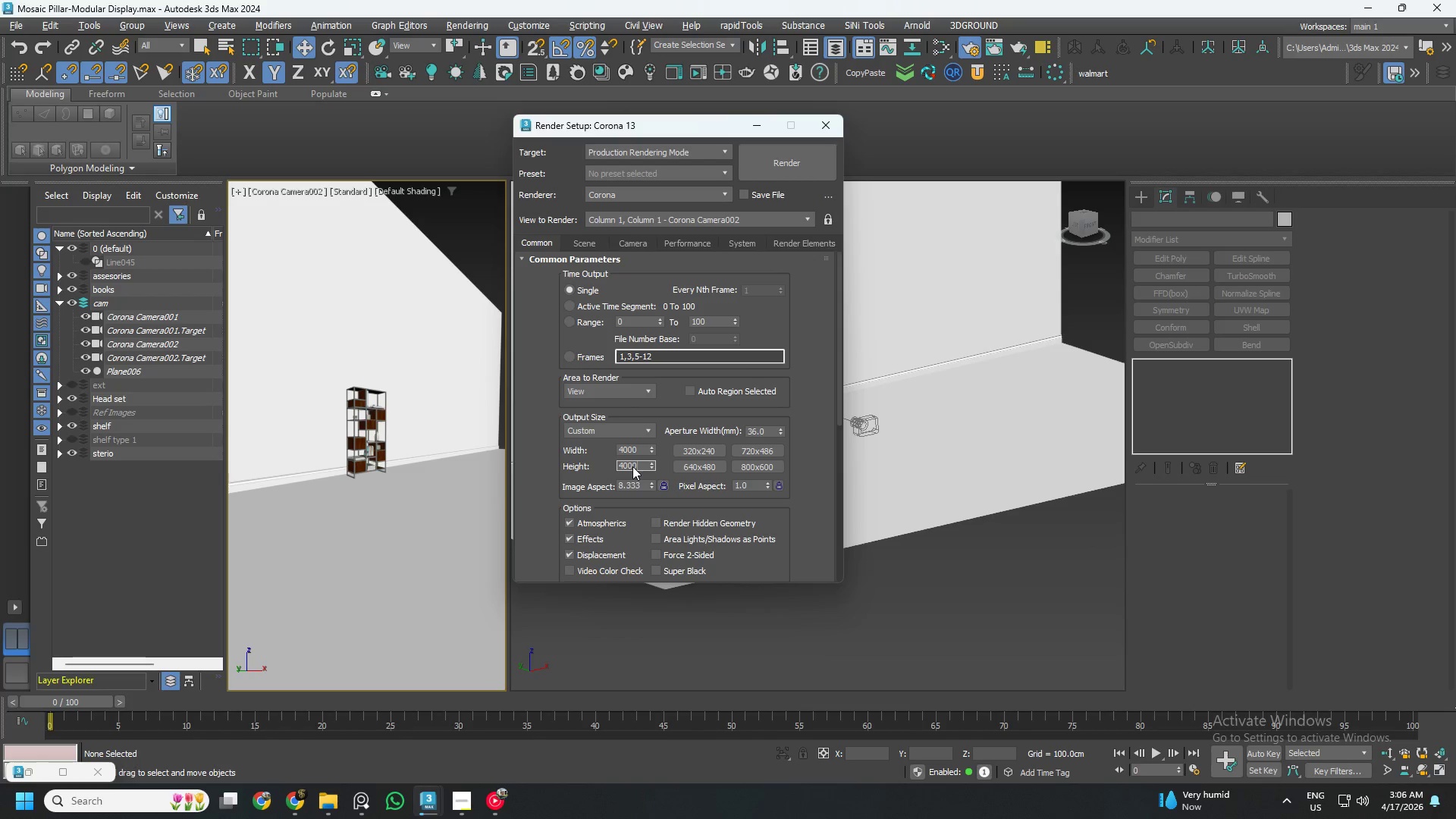 
key(NumpadEnter)
 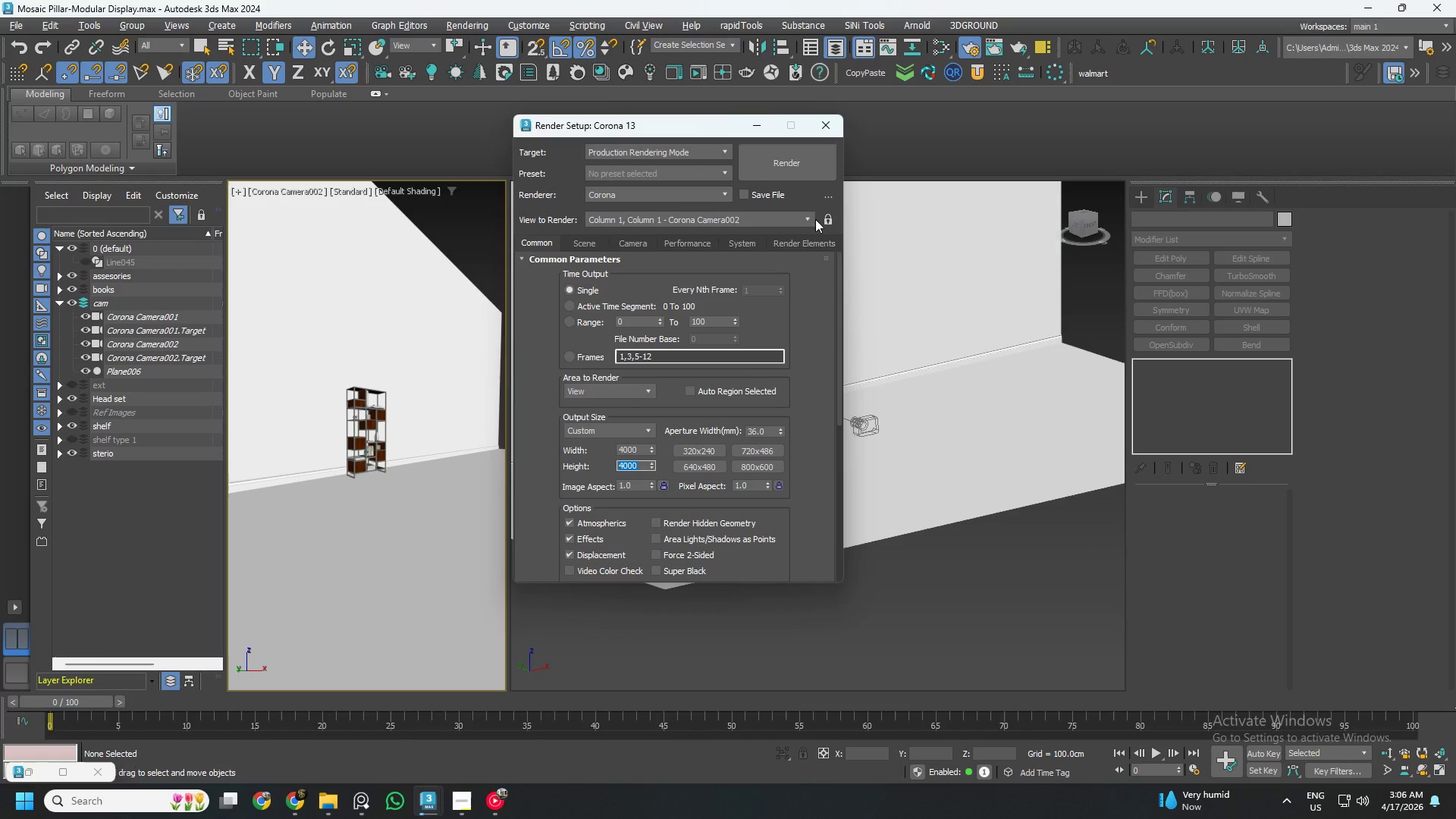 
wait(7.27)
 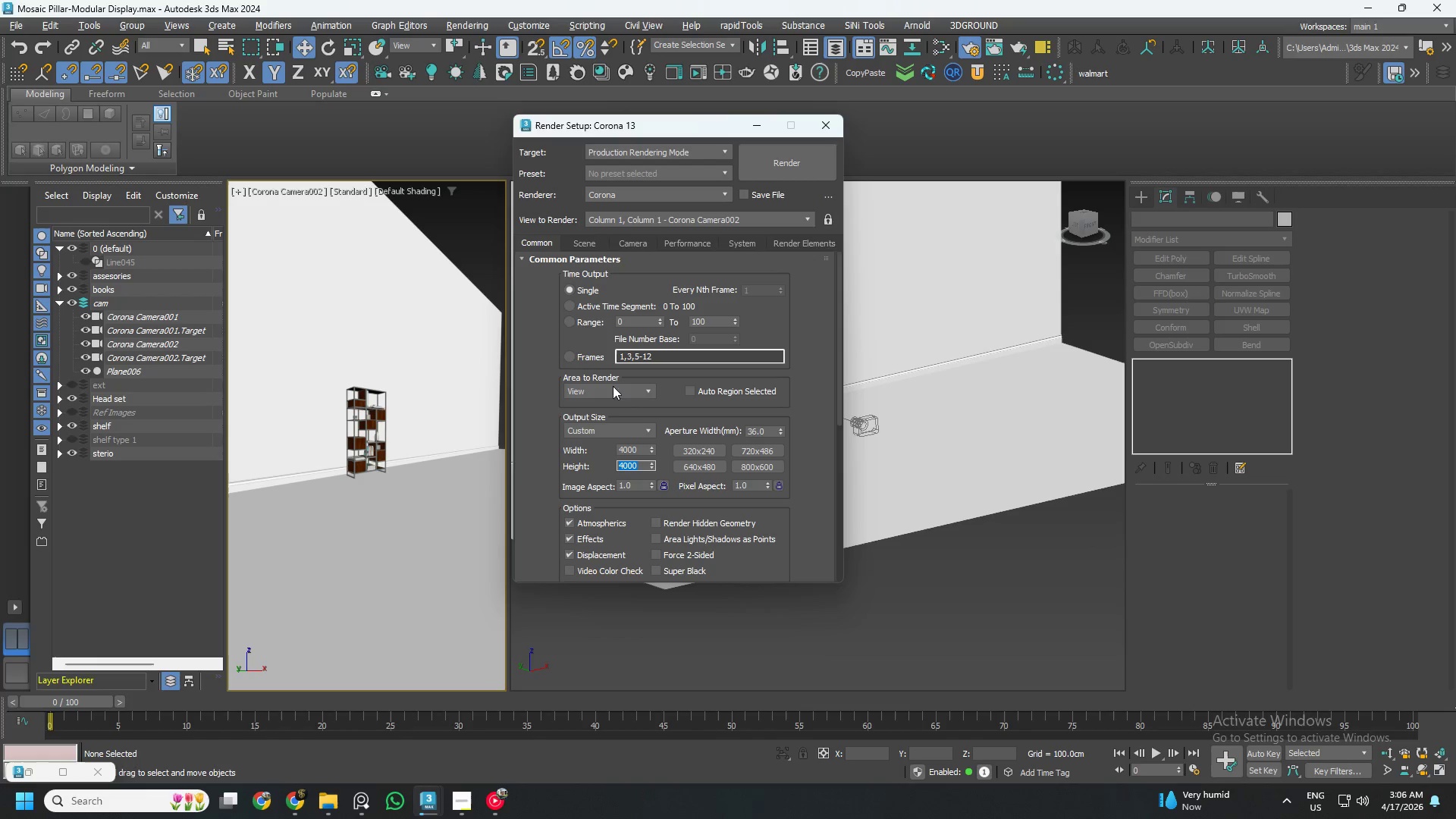 
left_click([821, 220])
 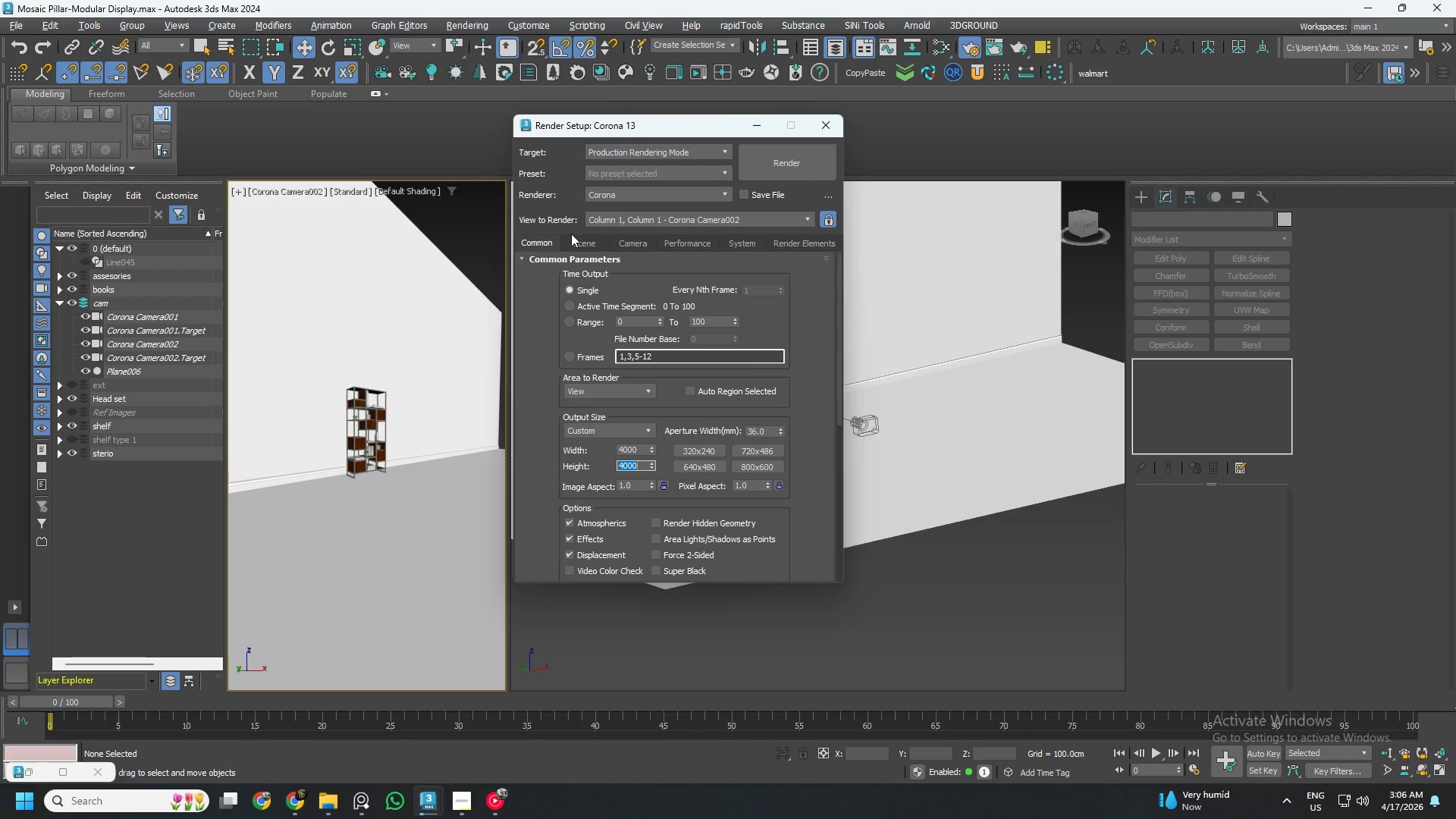 
left_click([576, 241])
 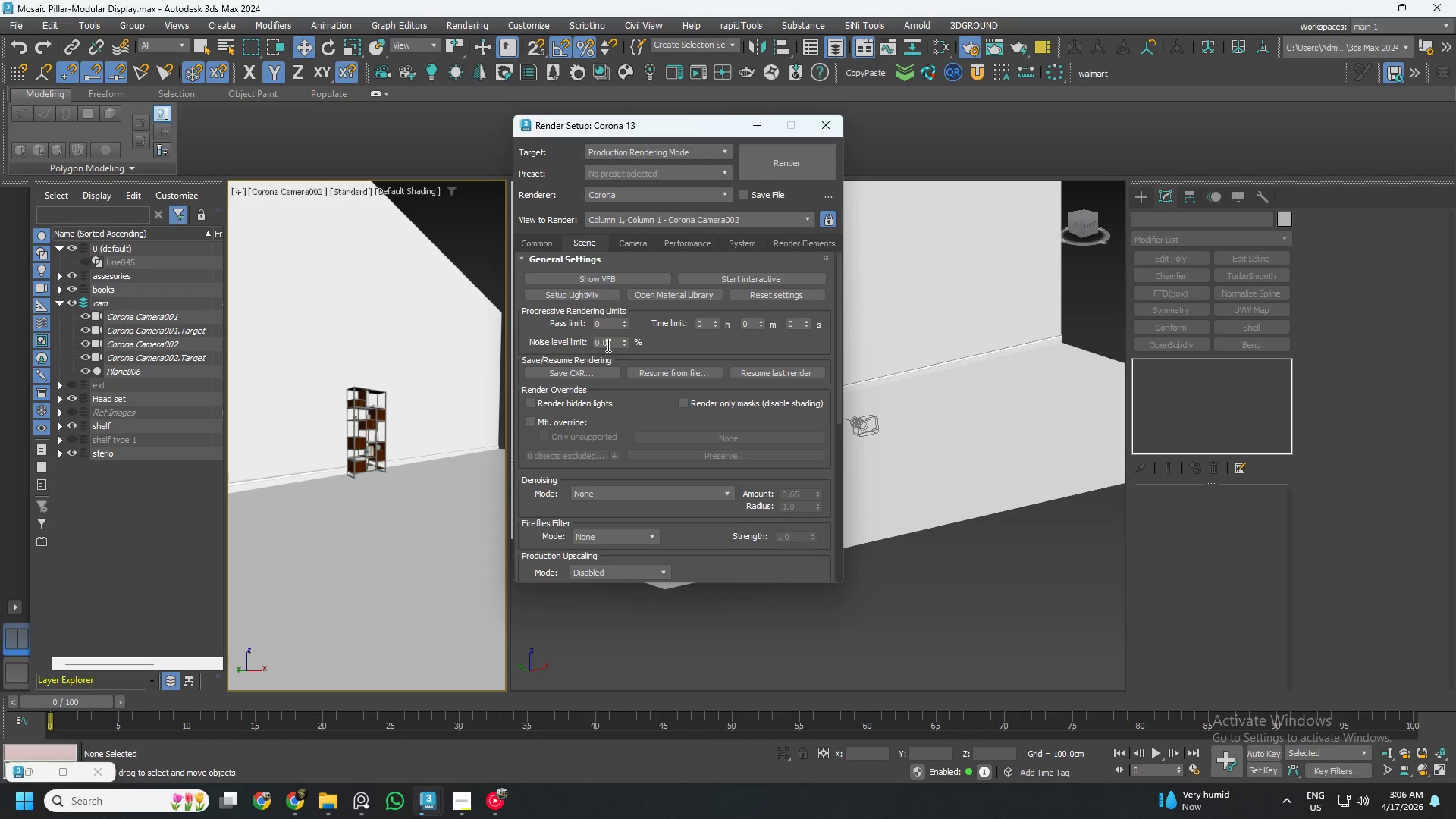 
double_click([607, 345])
 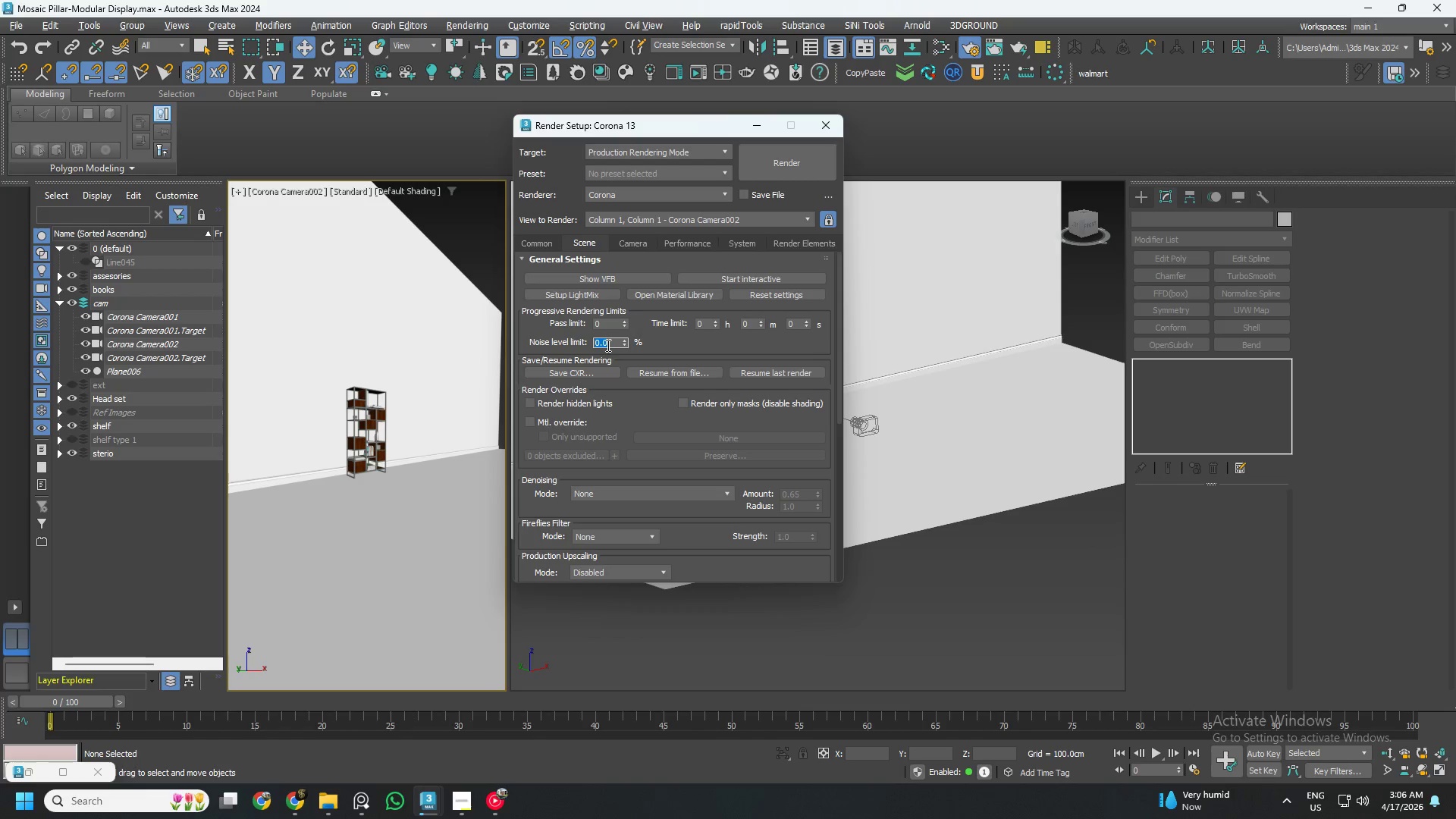 
key(Numpad2)
 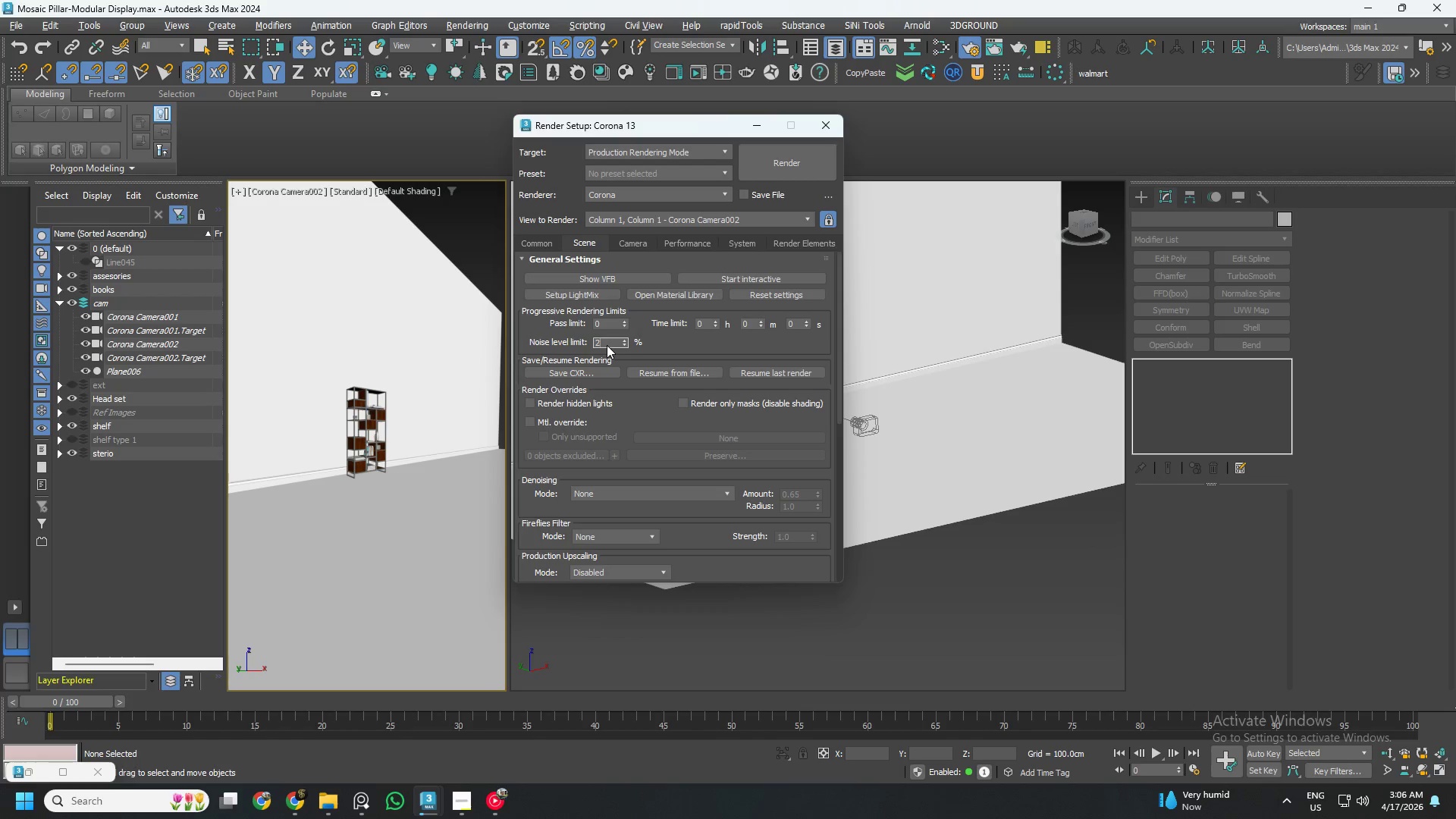 
key(NumpadEnter)
 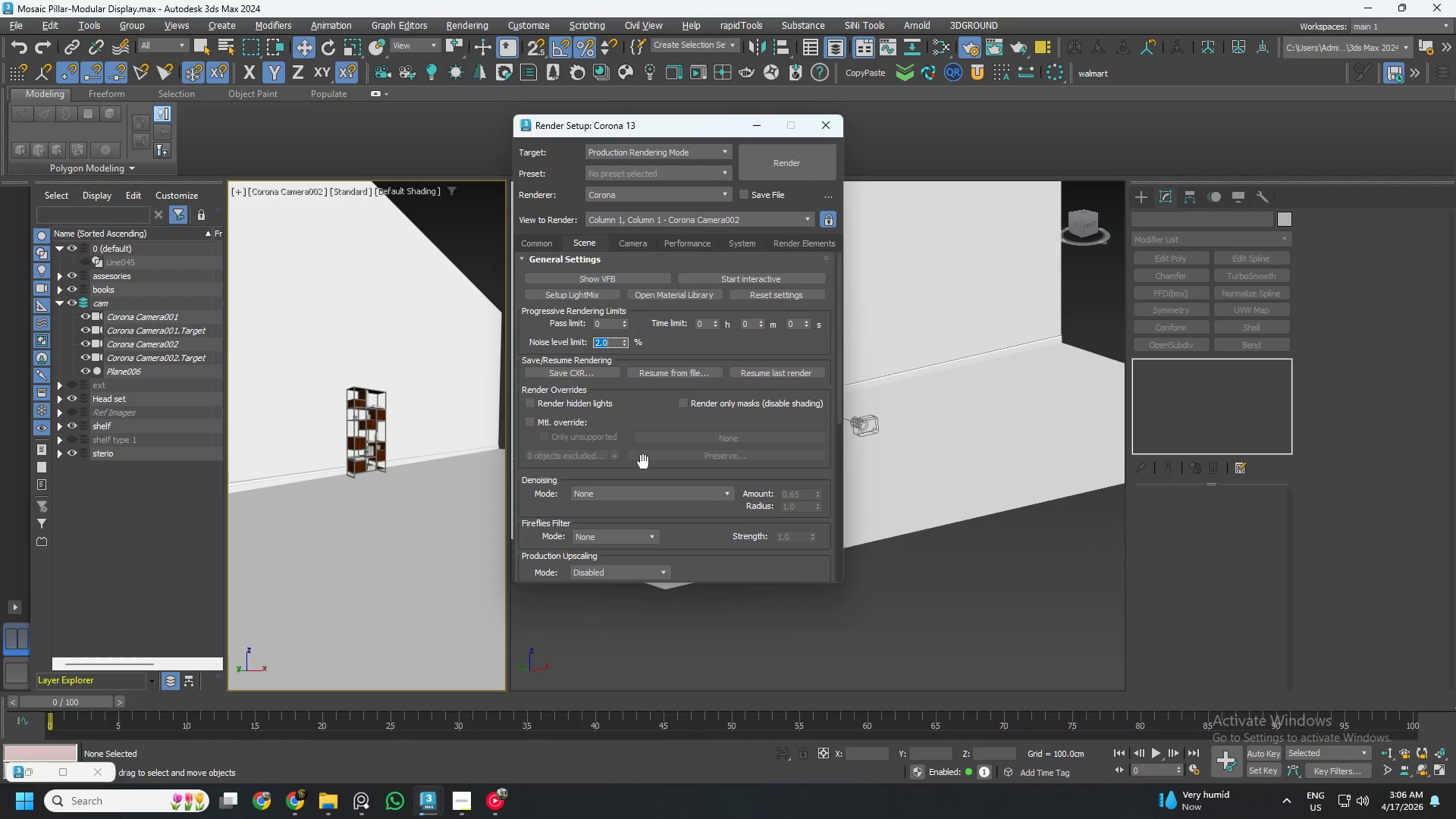 
left_click([620, 497])
 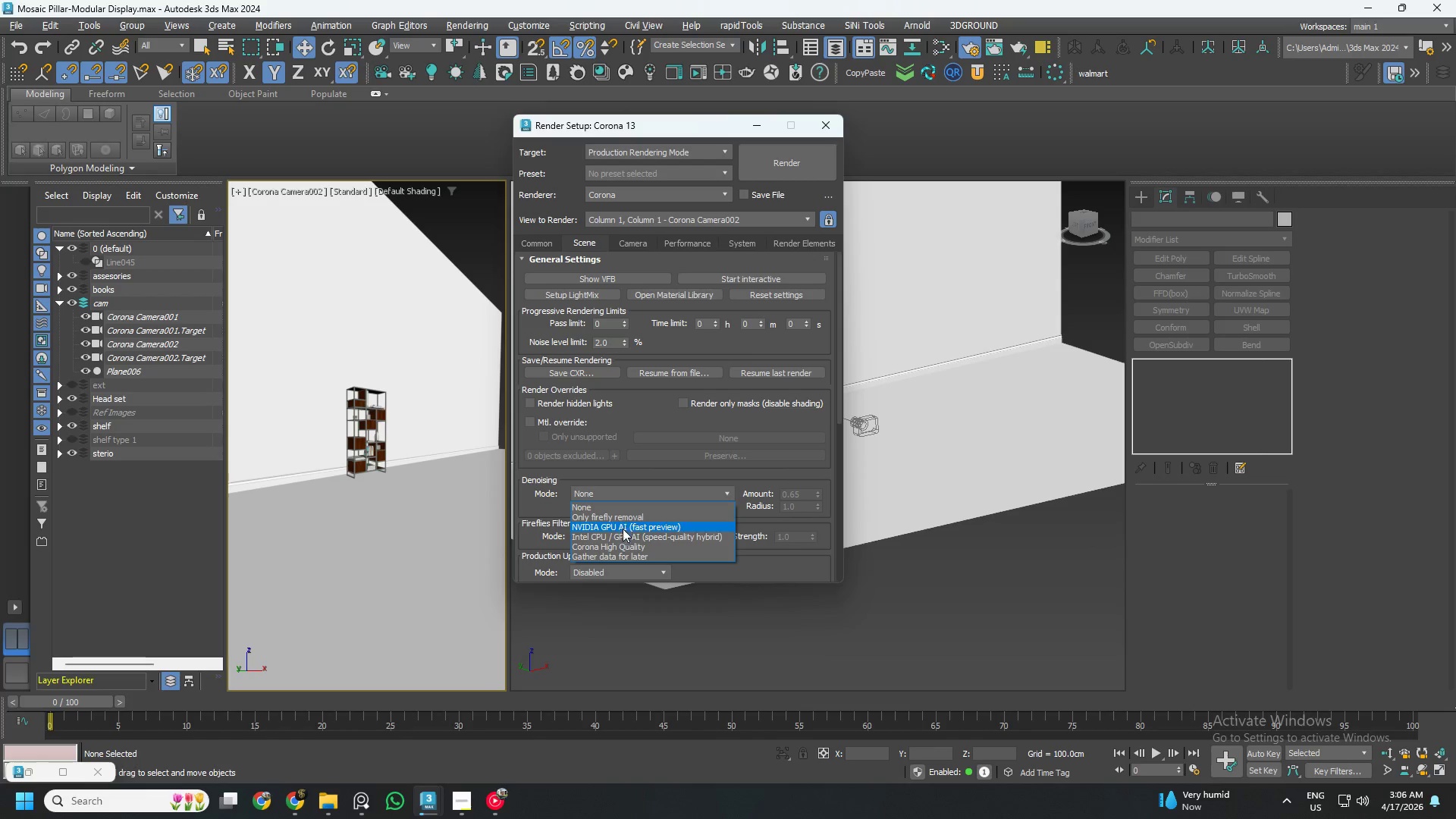 
left_click([616, 544])
 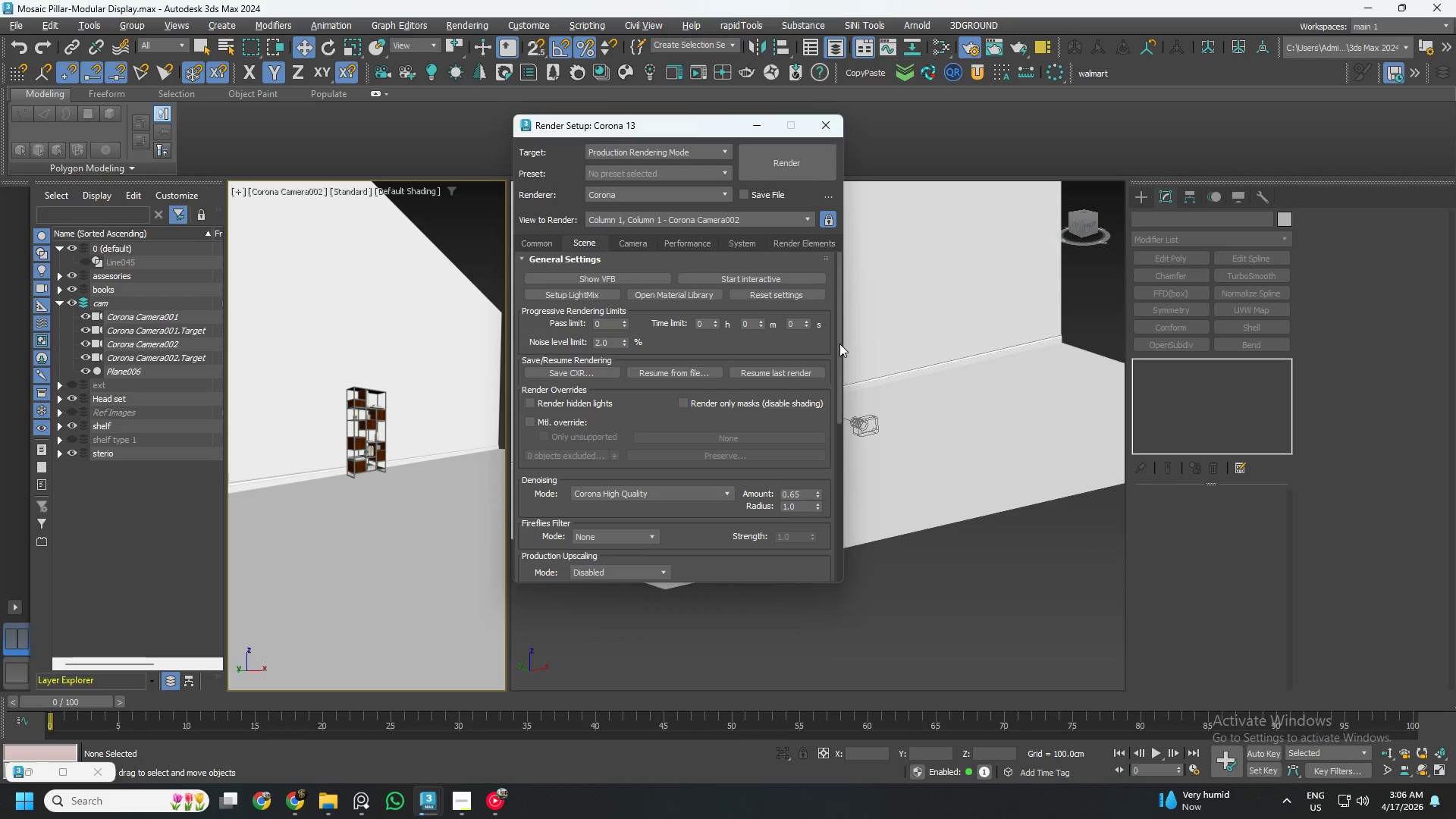 
left_click_drag(start_coordinate=[839, 344], to_coordinate=[839, 483])
 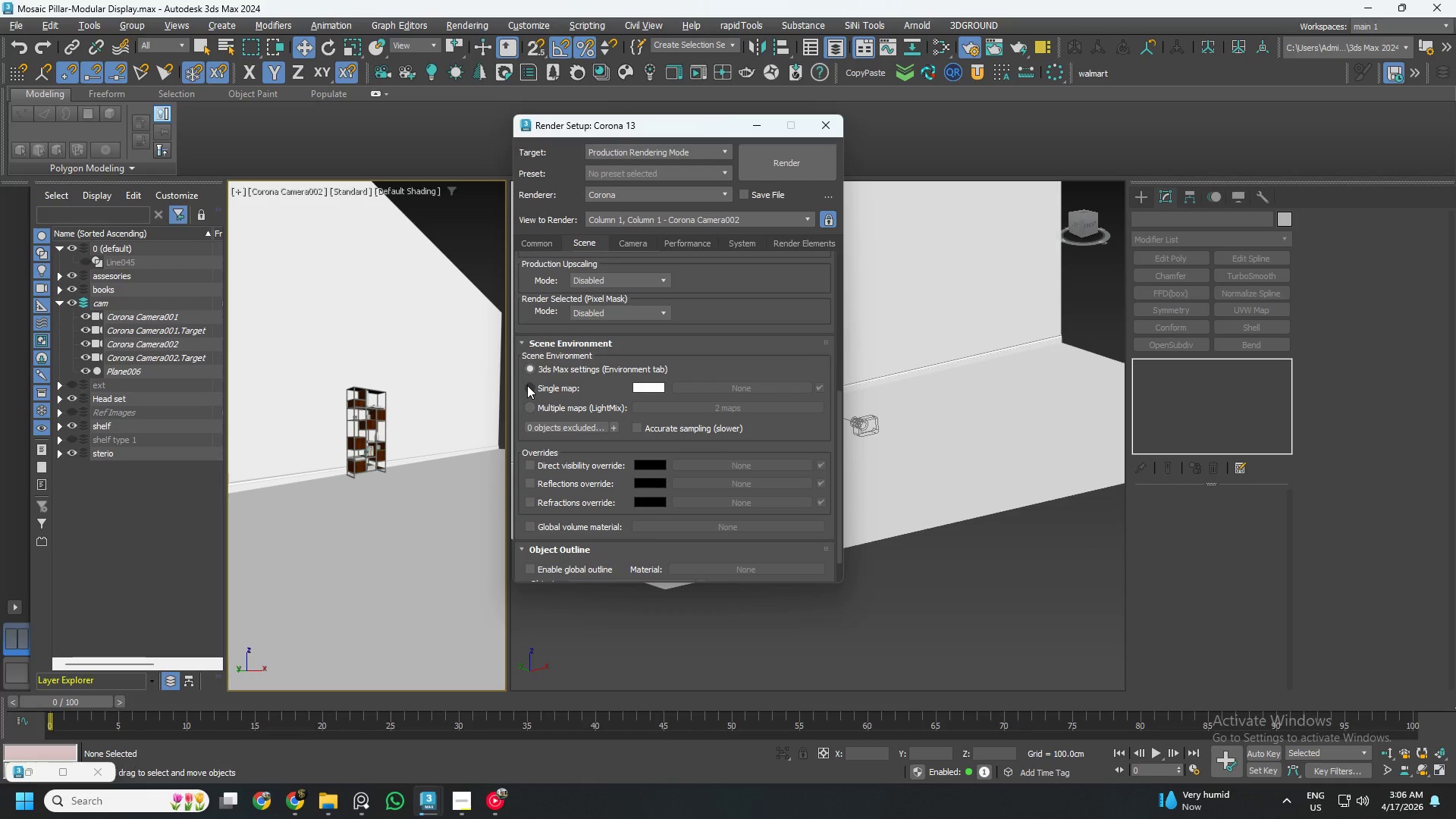 
left_click([528, 389])
 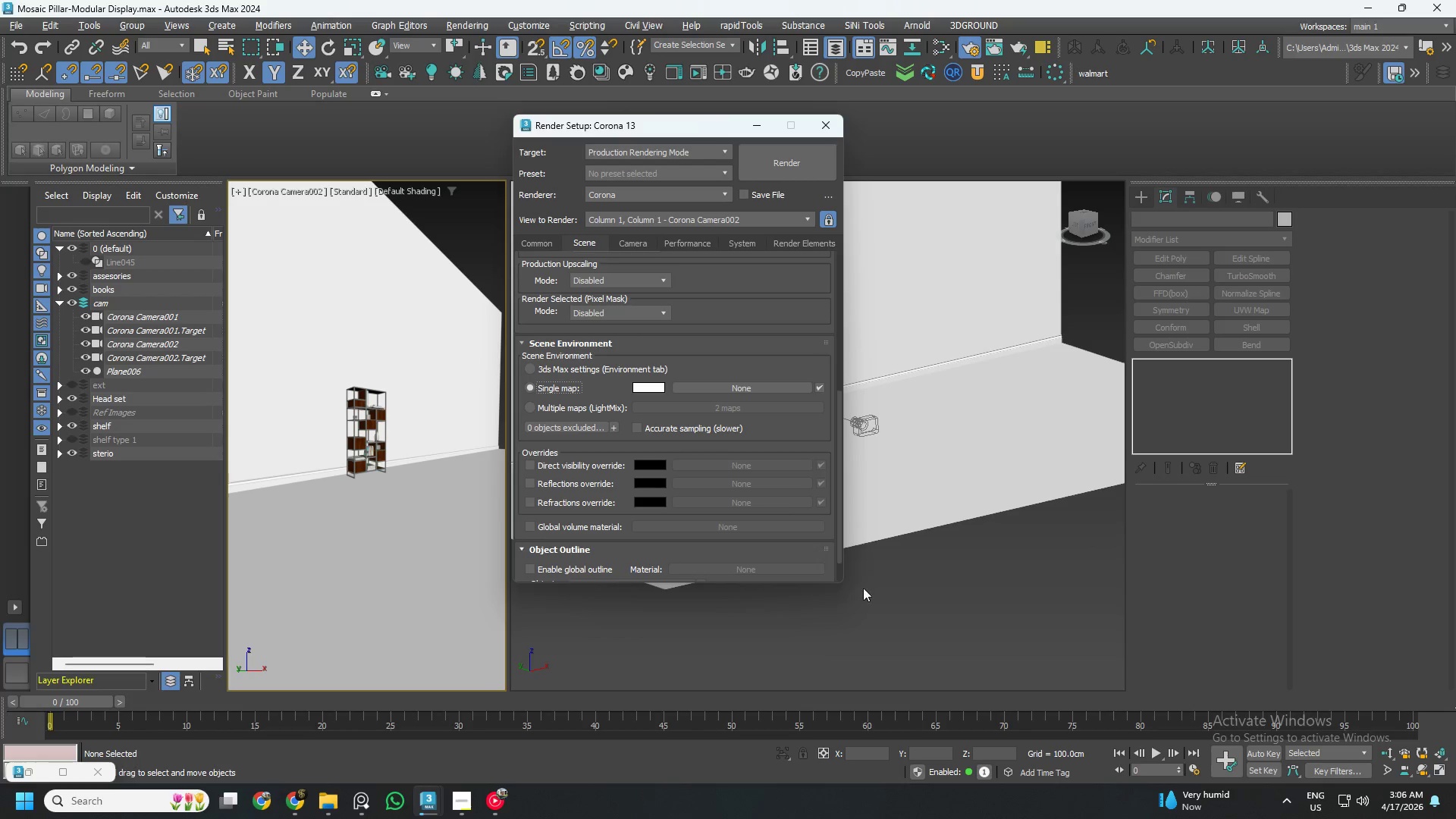 
left_click([927, 620])
 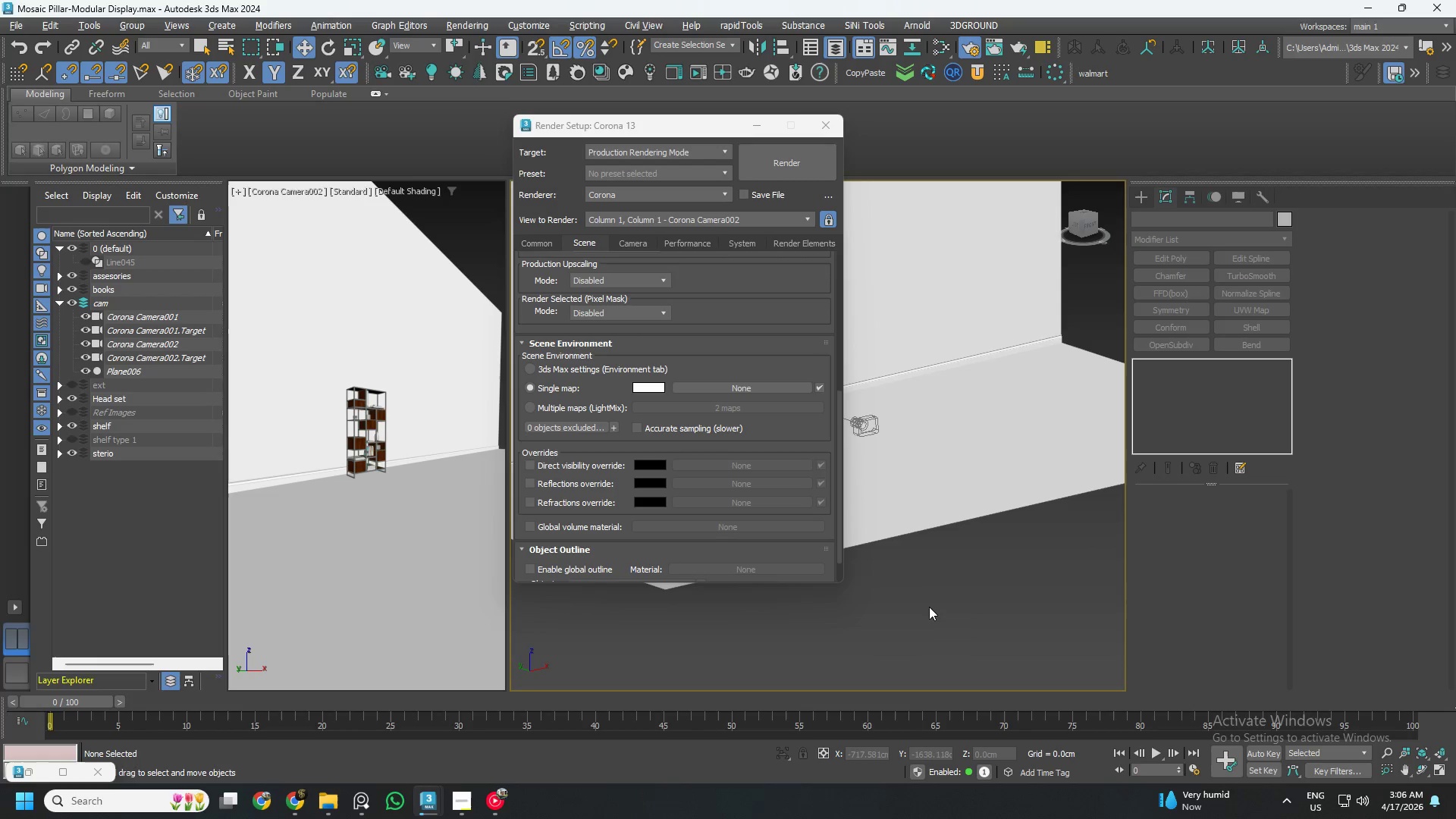 
key(M)
 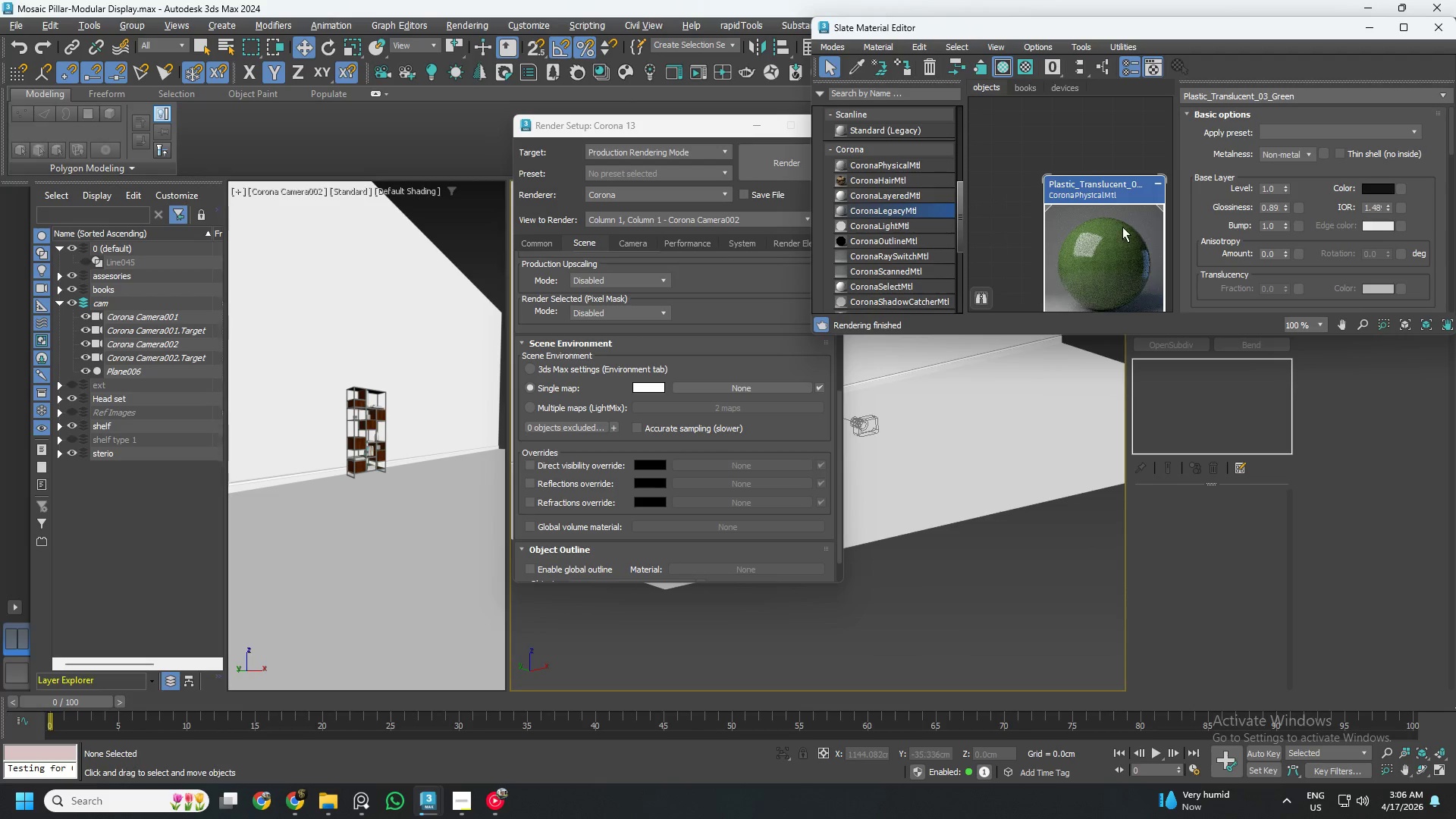 
scroll: coordinate [1070, 178], scroll_direction: down, amount: 9.0
 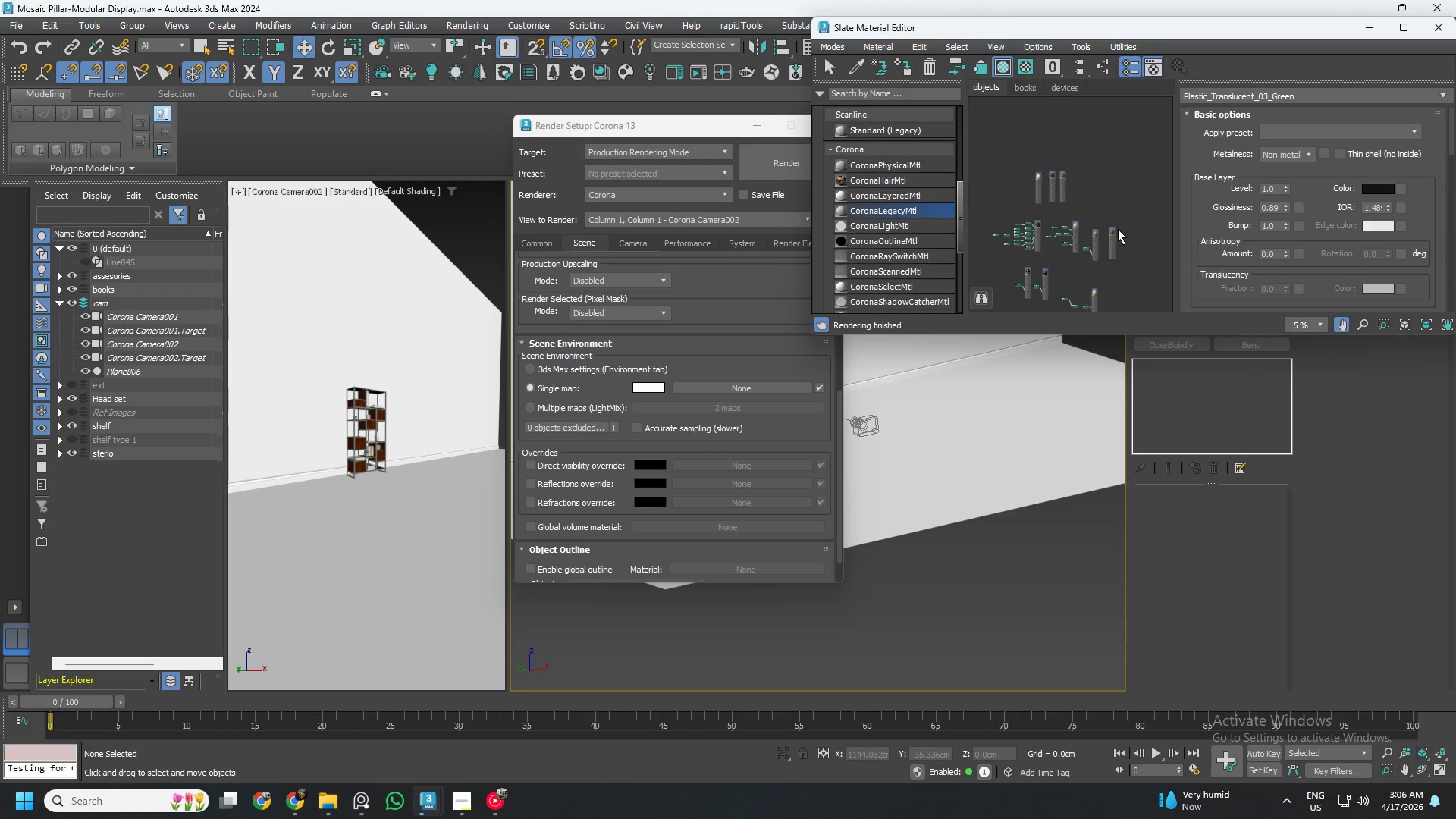 
scroll: coordinate [1080, 199], scroll_direction: up, amount: 1.0
 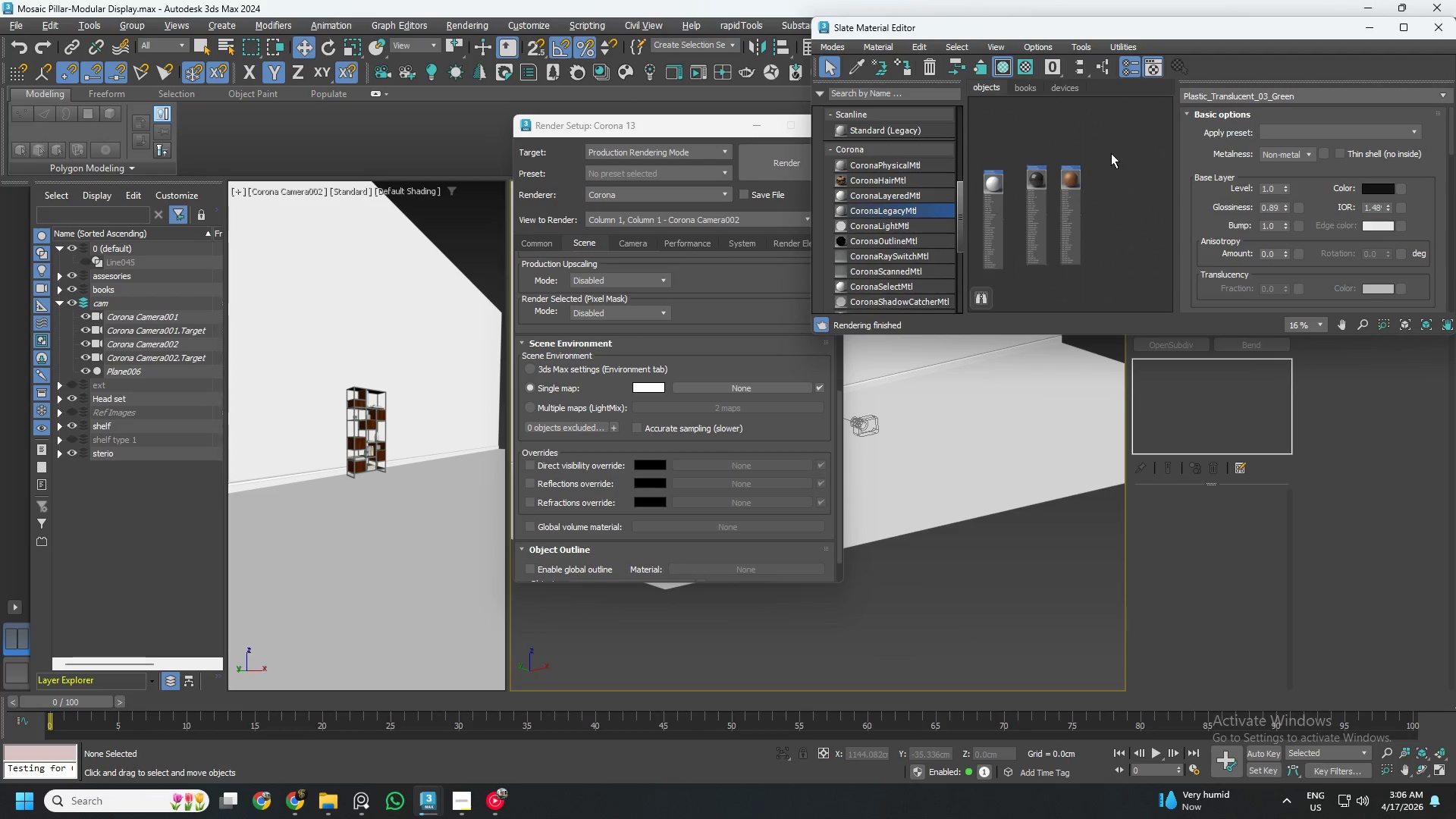 
left_click_drag(start_coordinate=[1114, 149], to_coordinate=[1027, 196])
 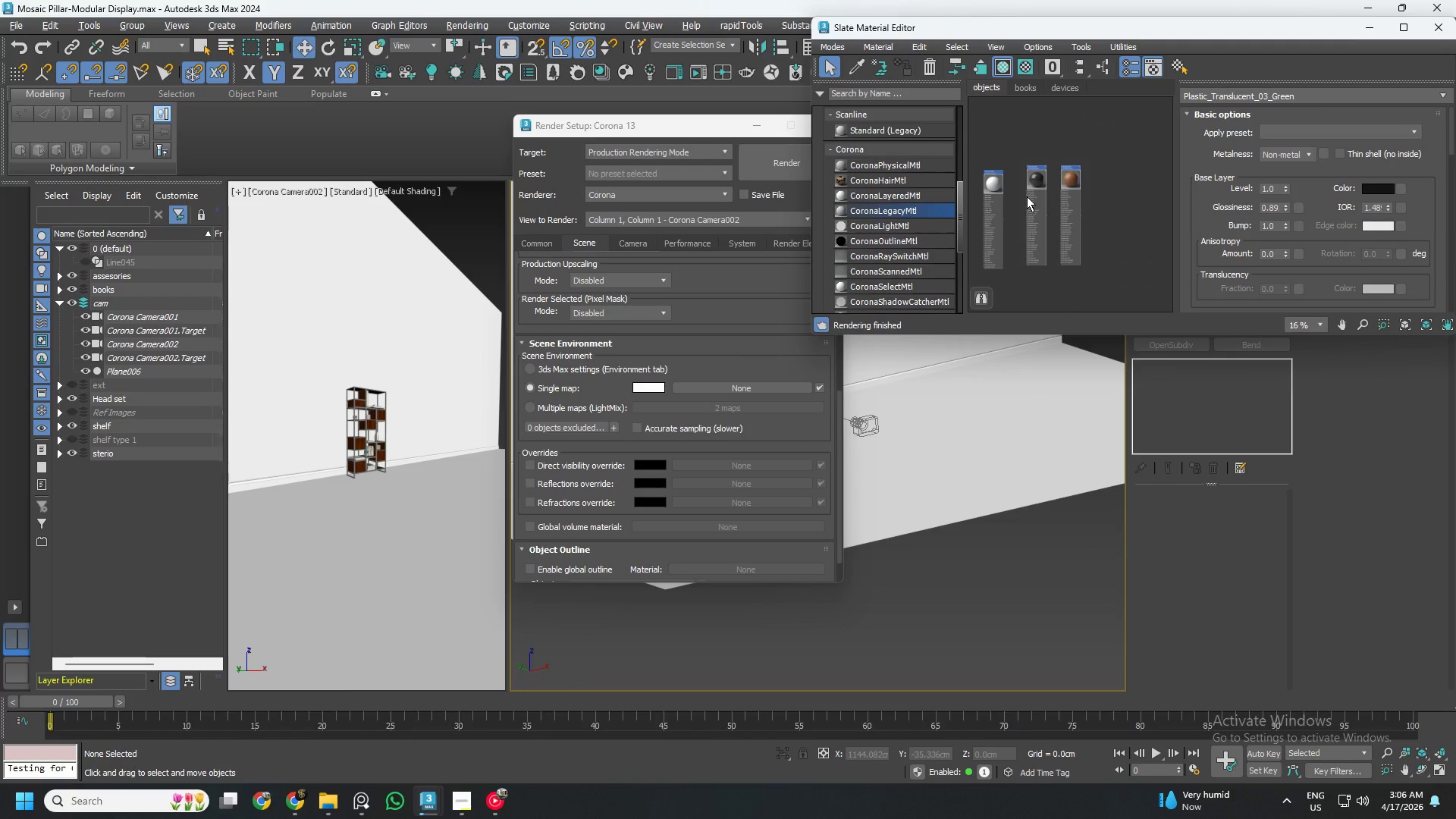 
key(Delete)
 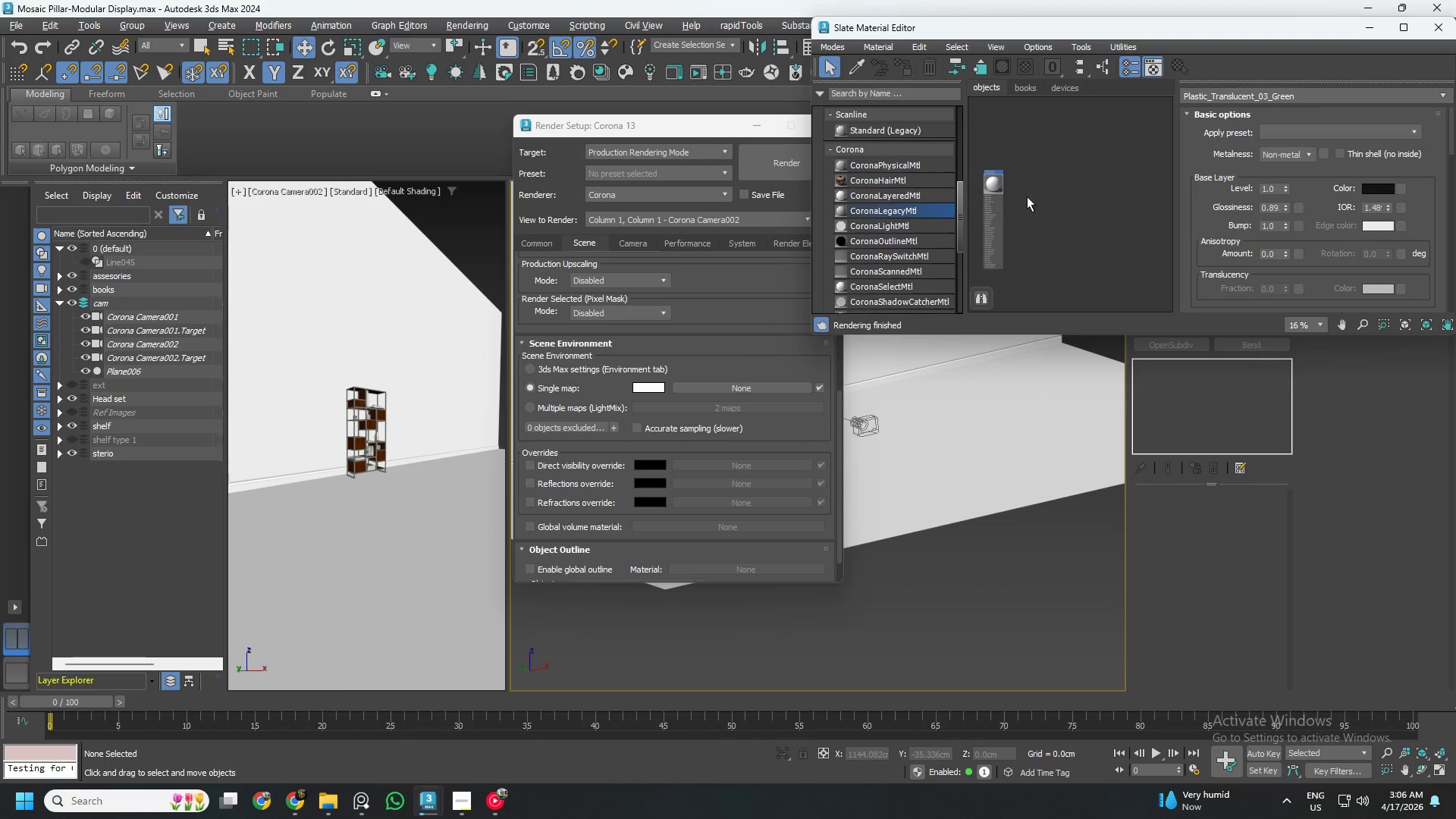 
right_click([1068, 184])
 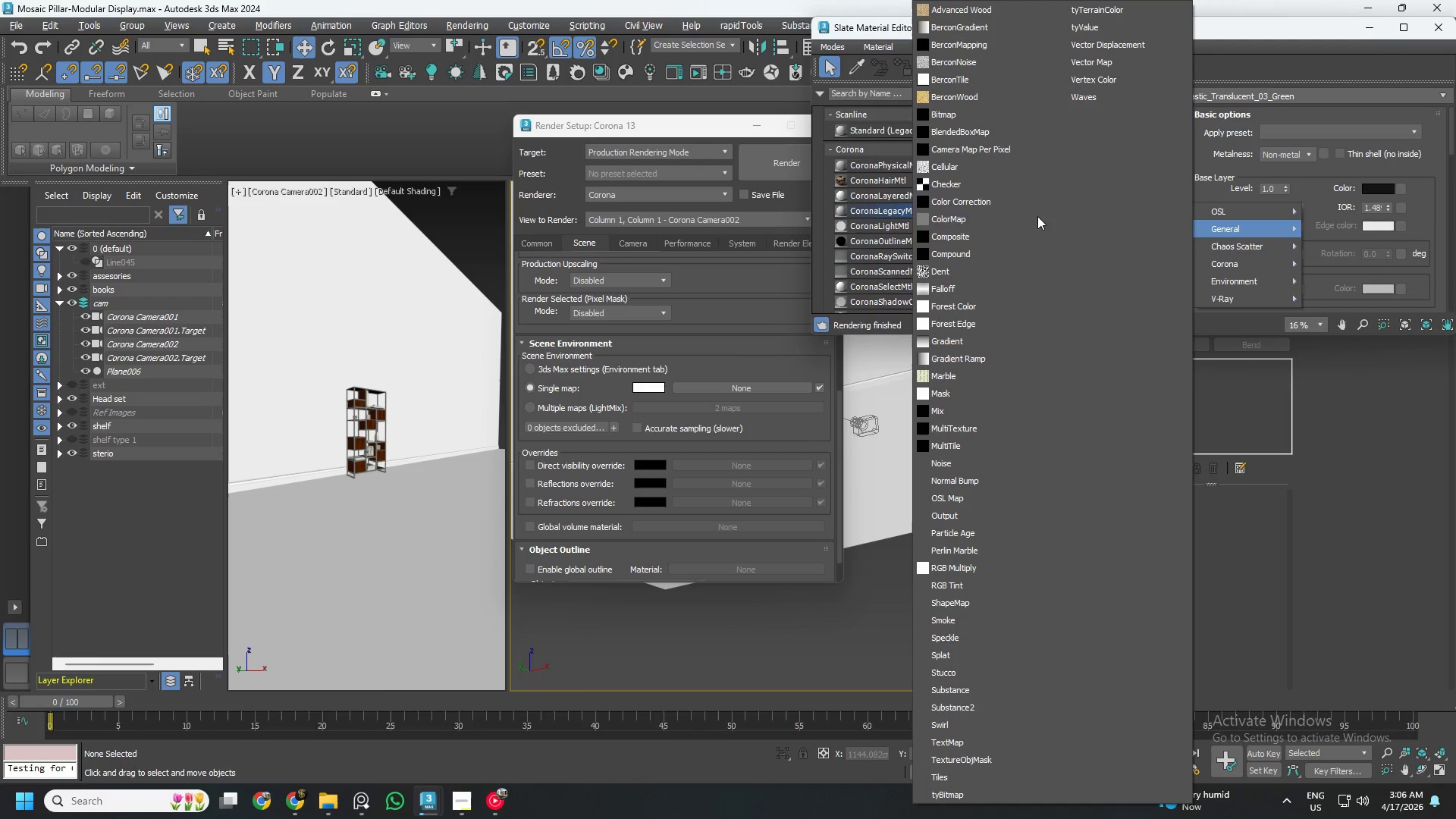 
left_click([941, 115])
 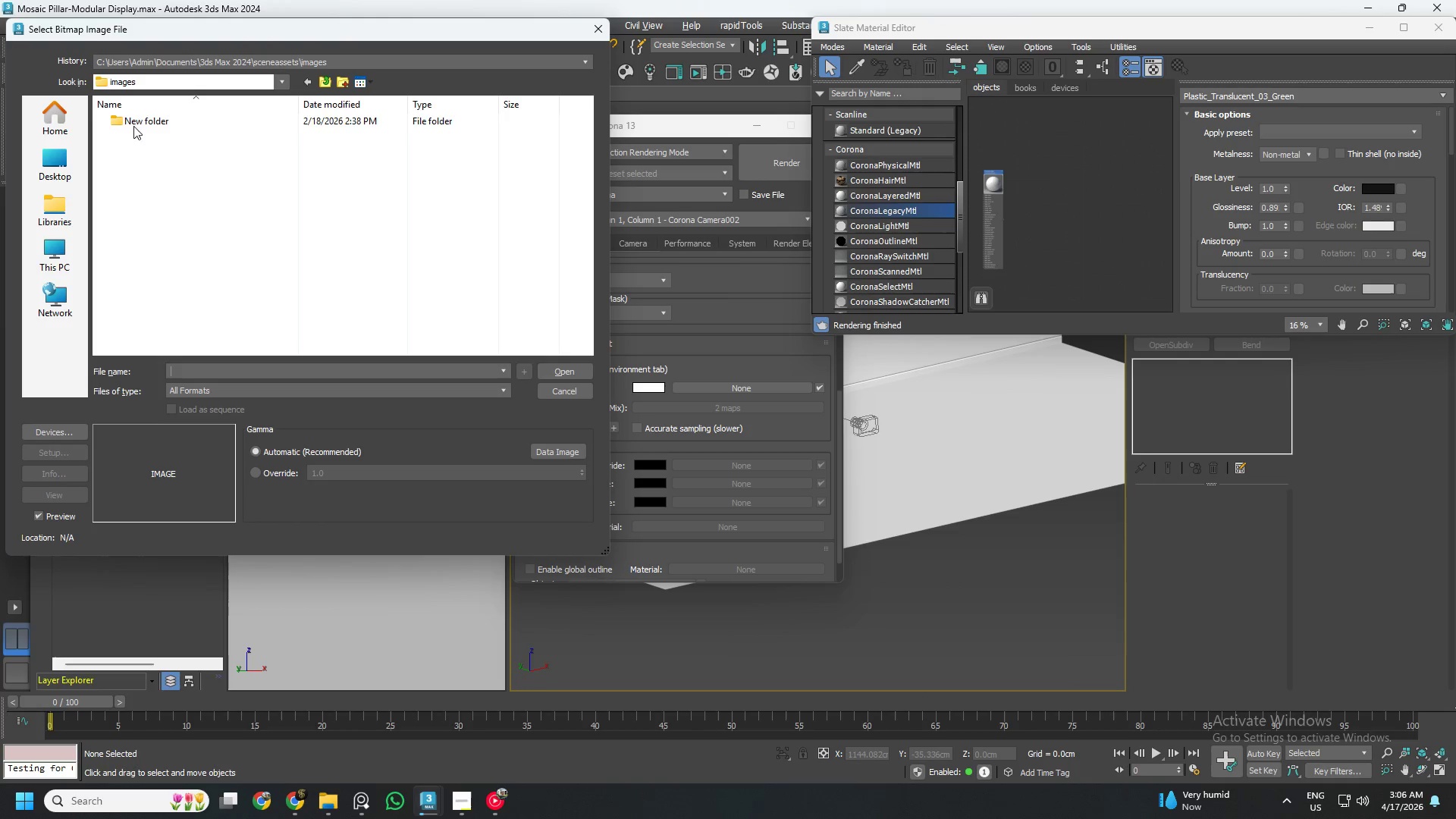 
left_click([170, 64])
 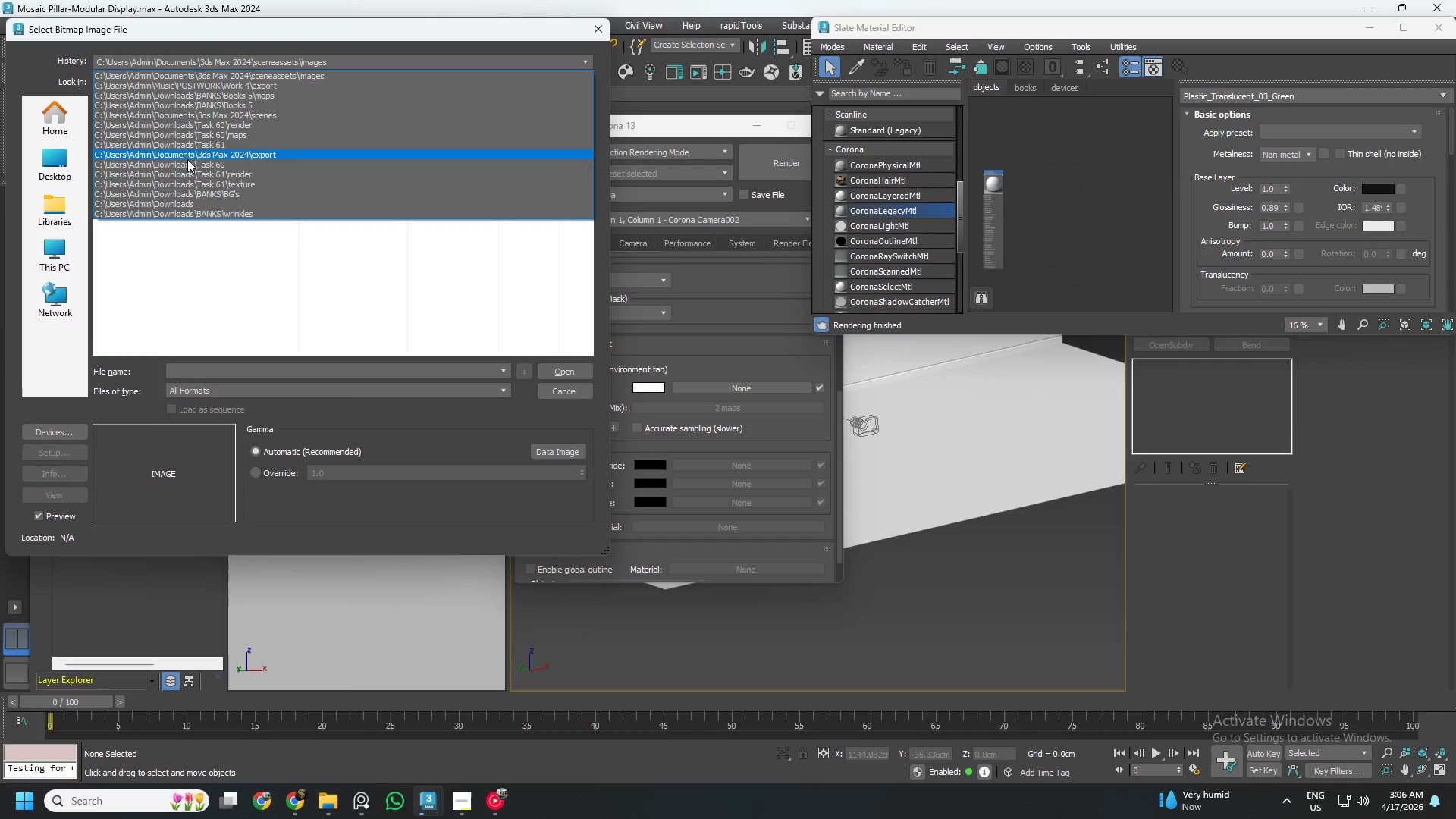 
left_click([190, 195])
 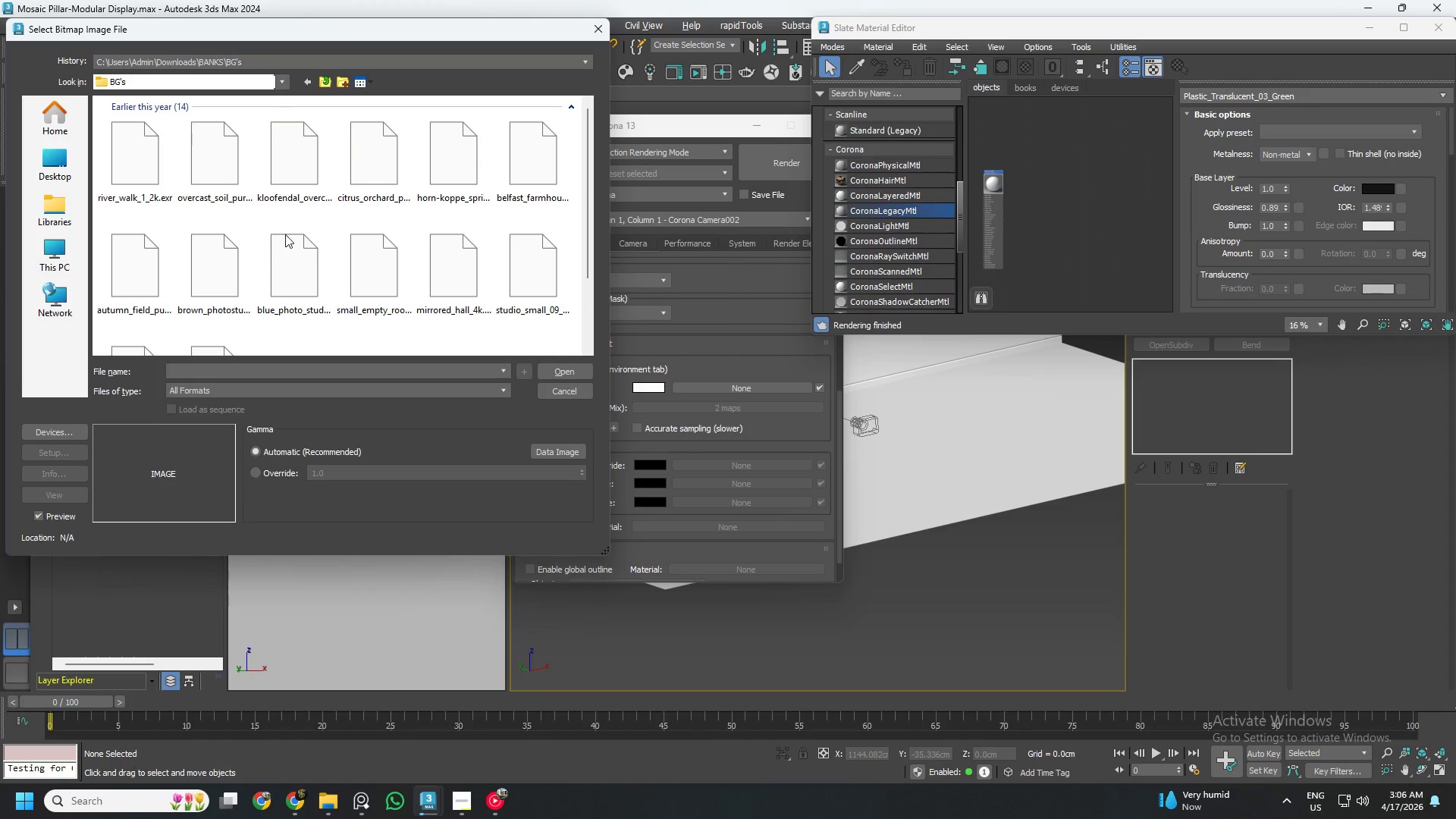 
scroll: coordinate [264, 254], scroll_direction: down, amount: 1.0
 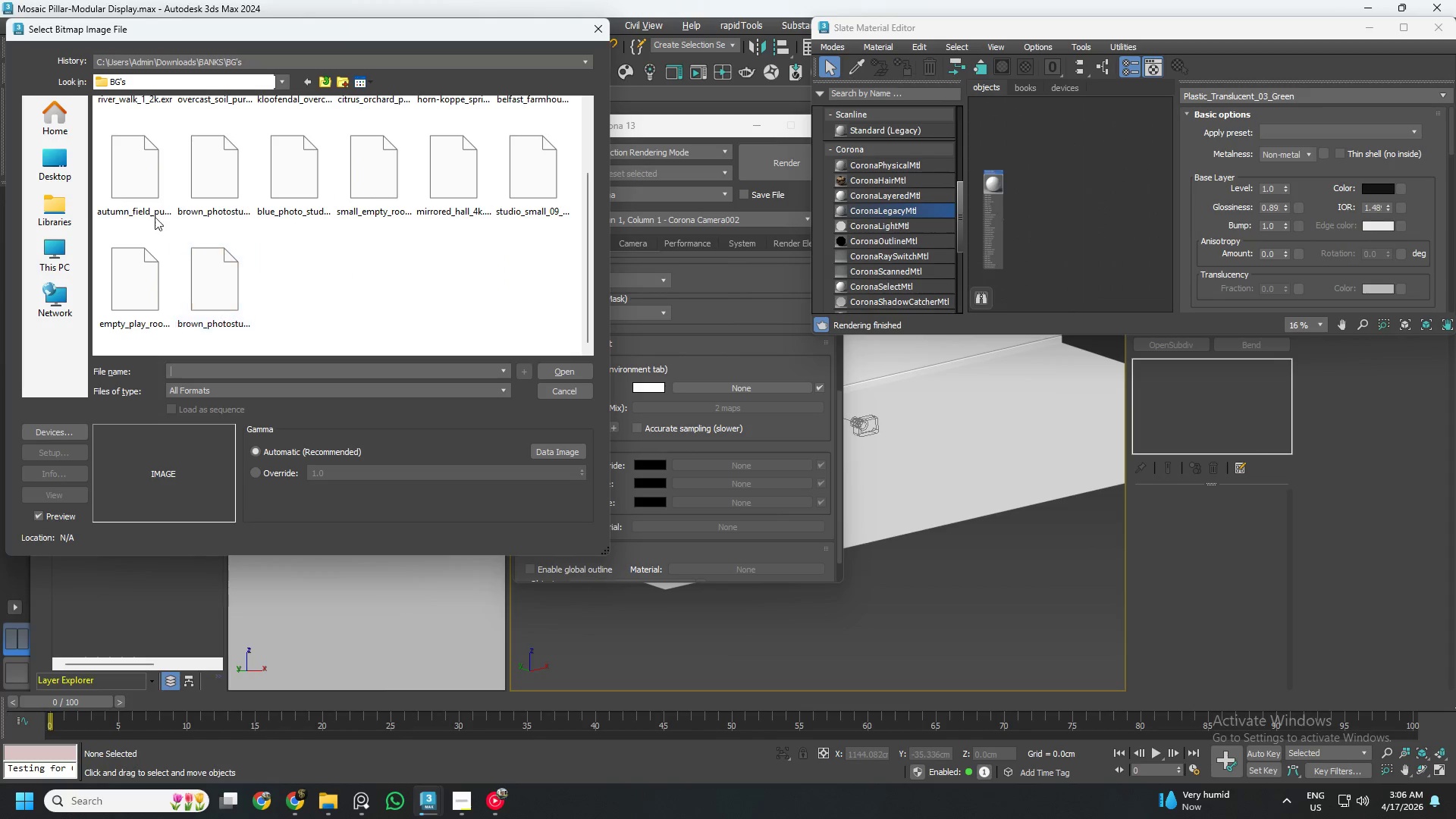 
left_click([136, 183])
 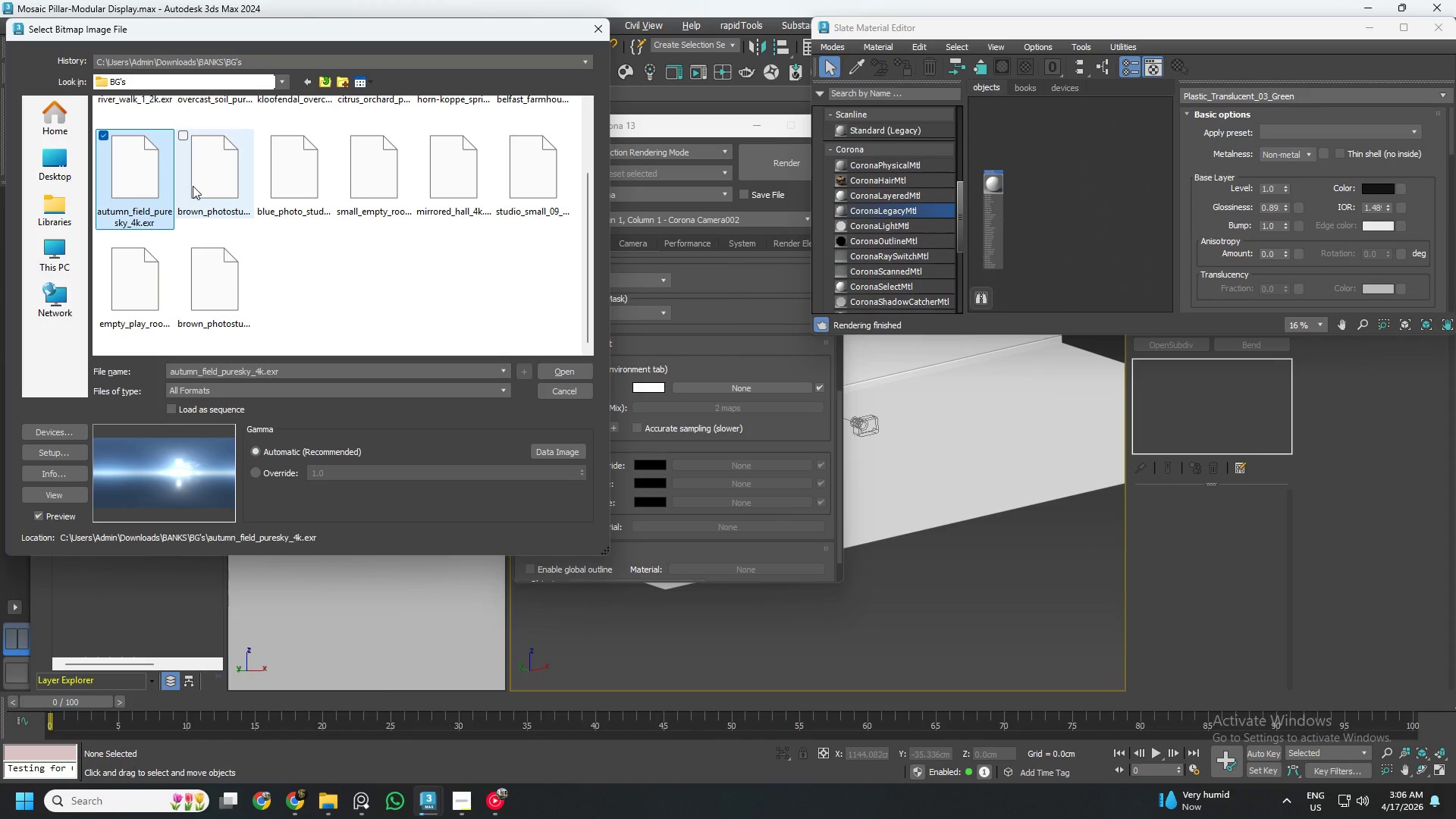 
left_click([193, 186])
 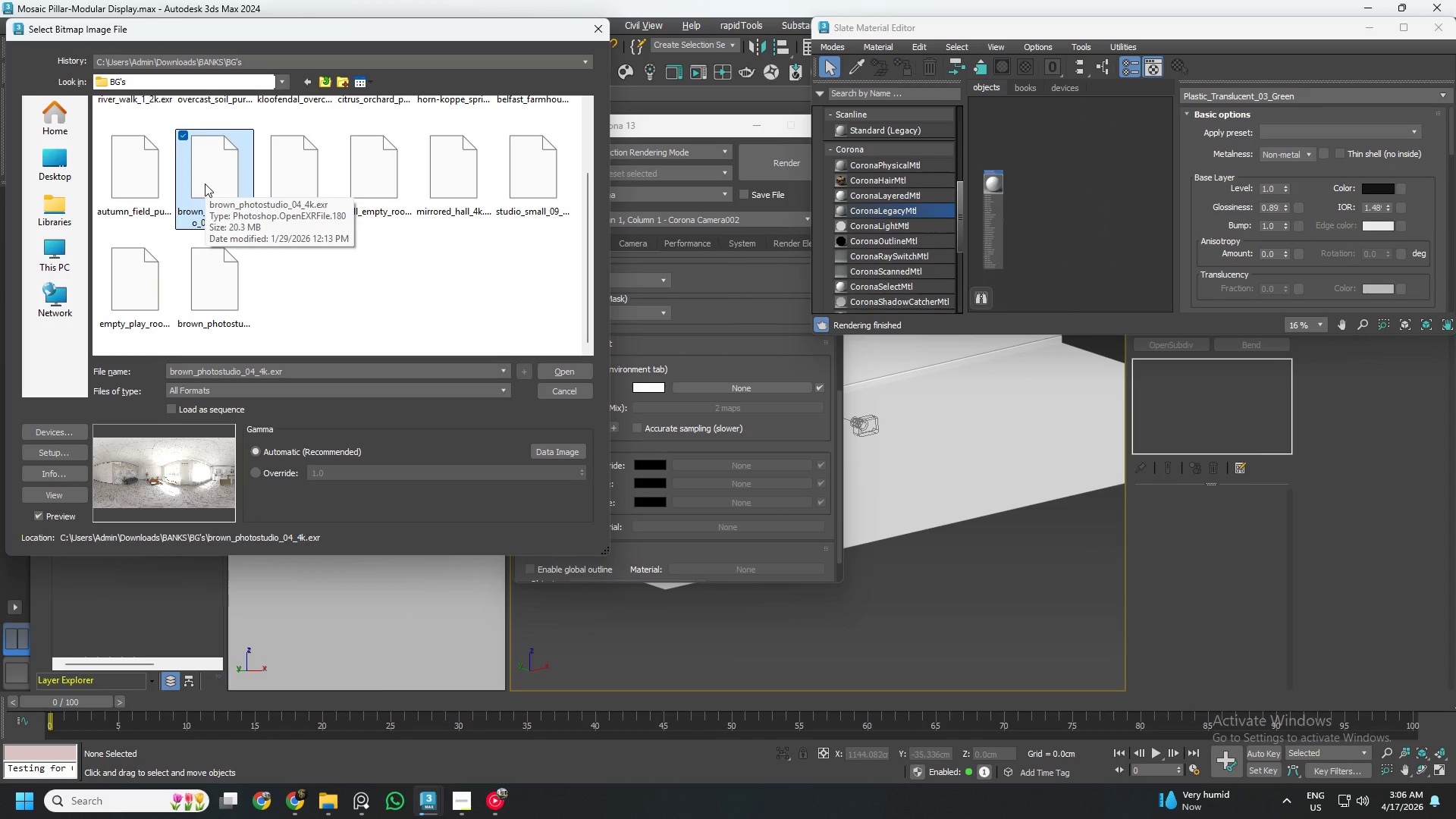 
left_click([359, 816])
 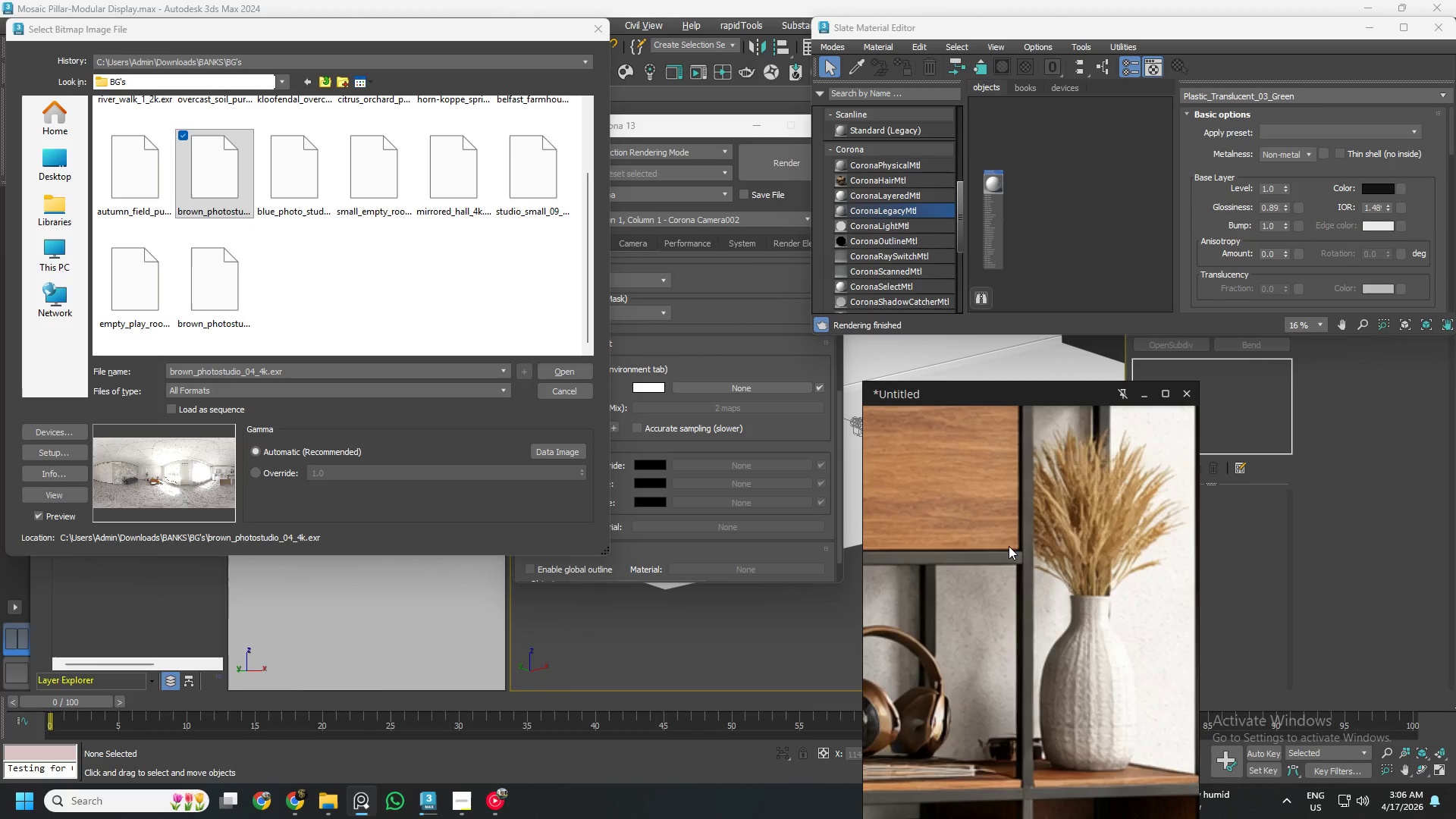 
scroll: coordinate [1040, 528], scroll_direction: down, amount: 8.0
 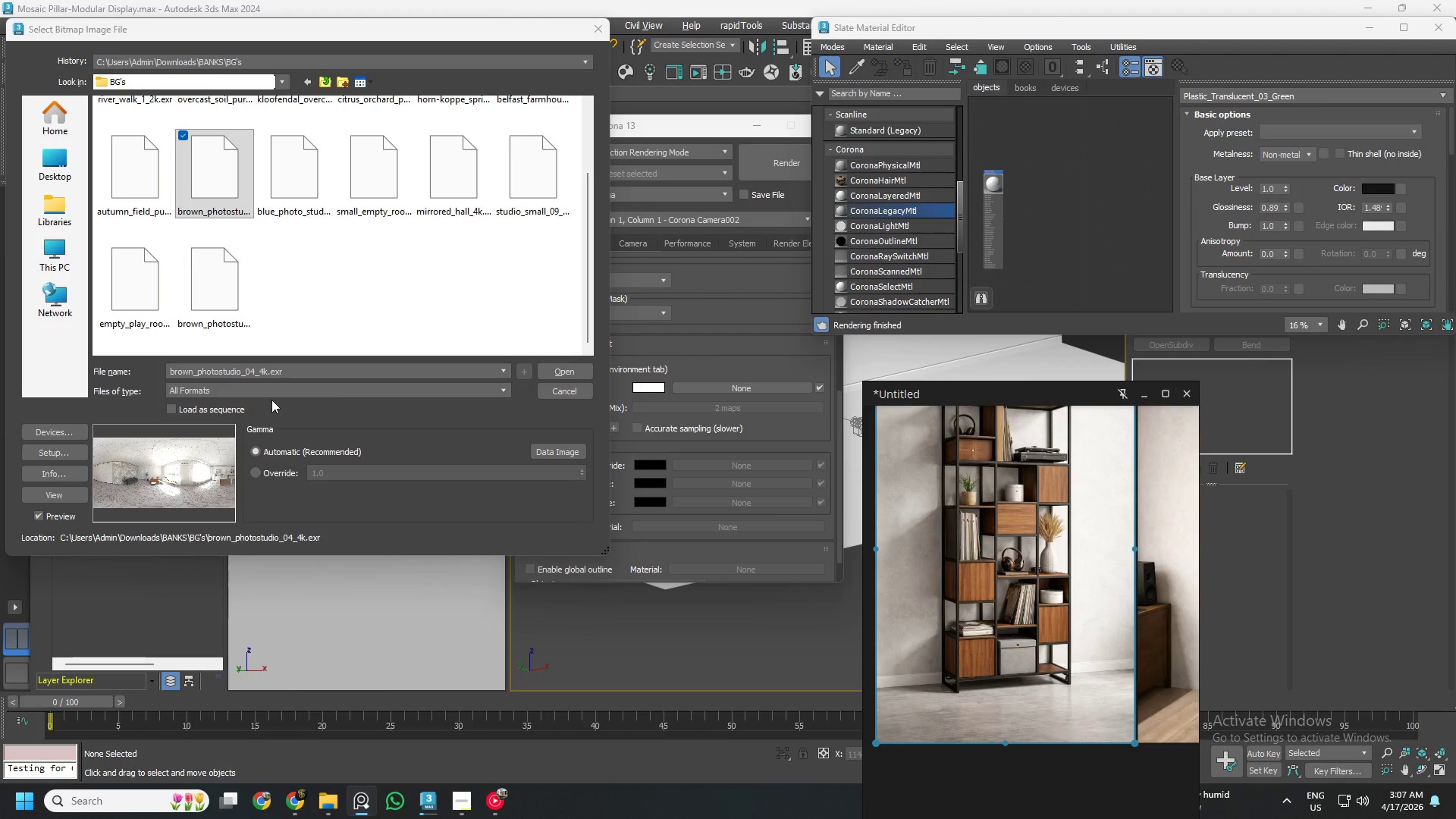 
left_click([296, 197])
 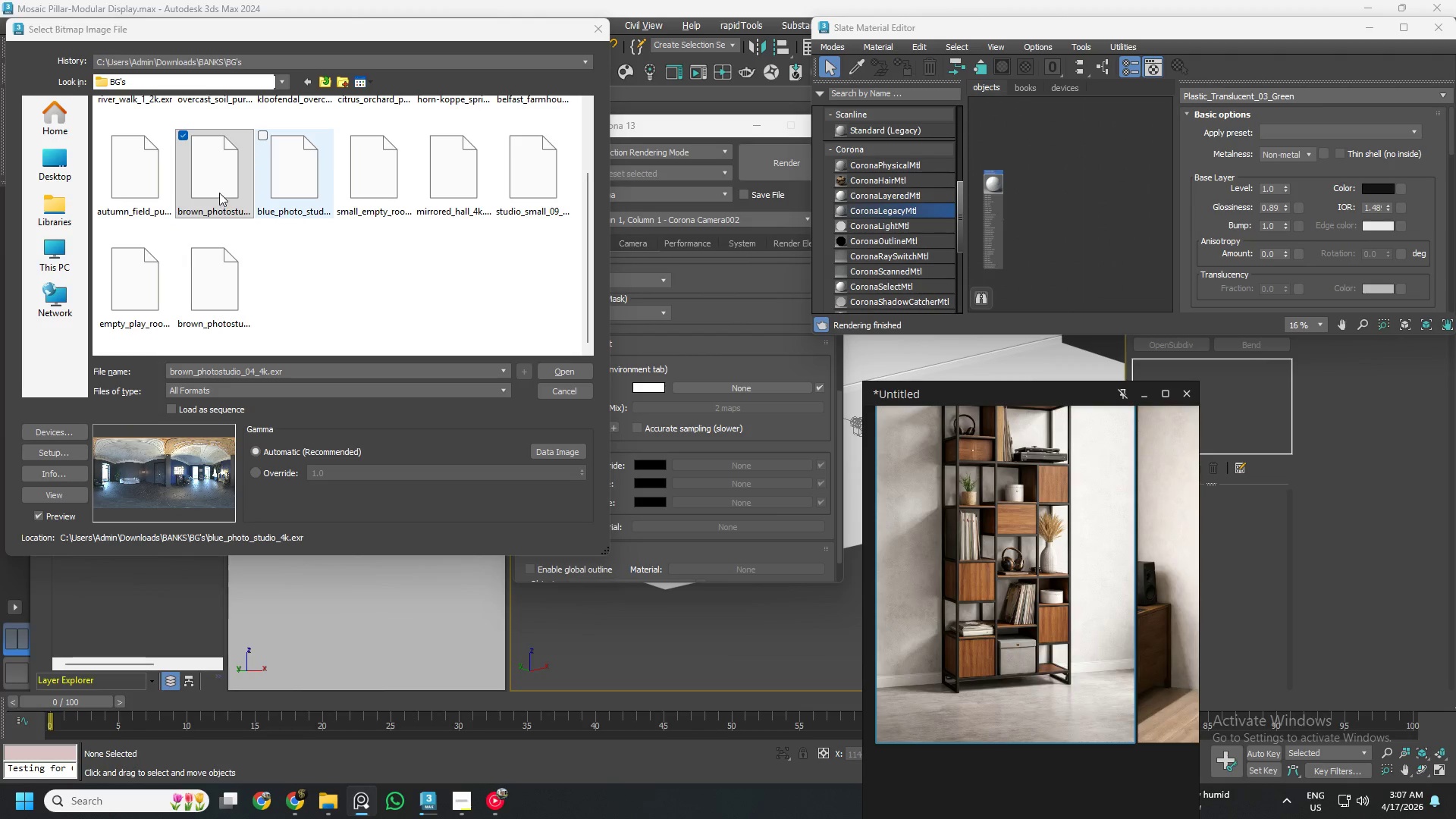 
left_click([218, 190])
 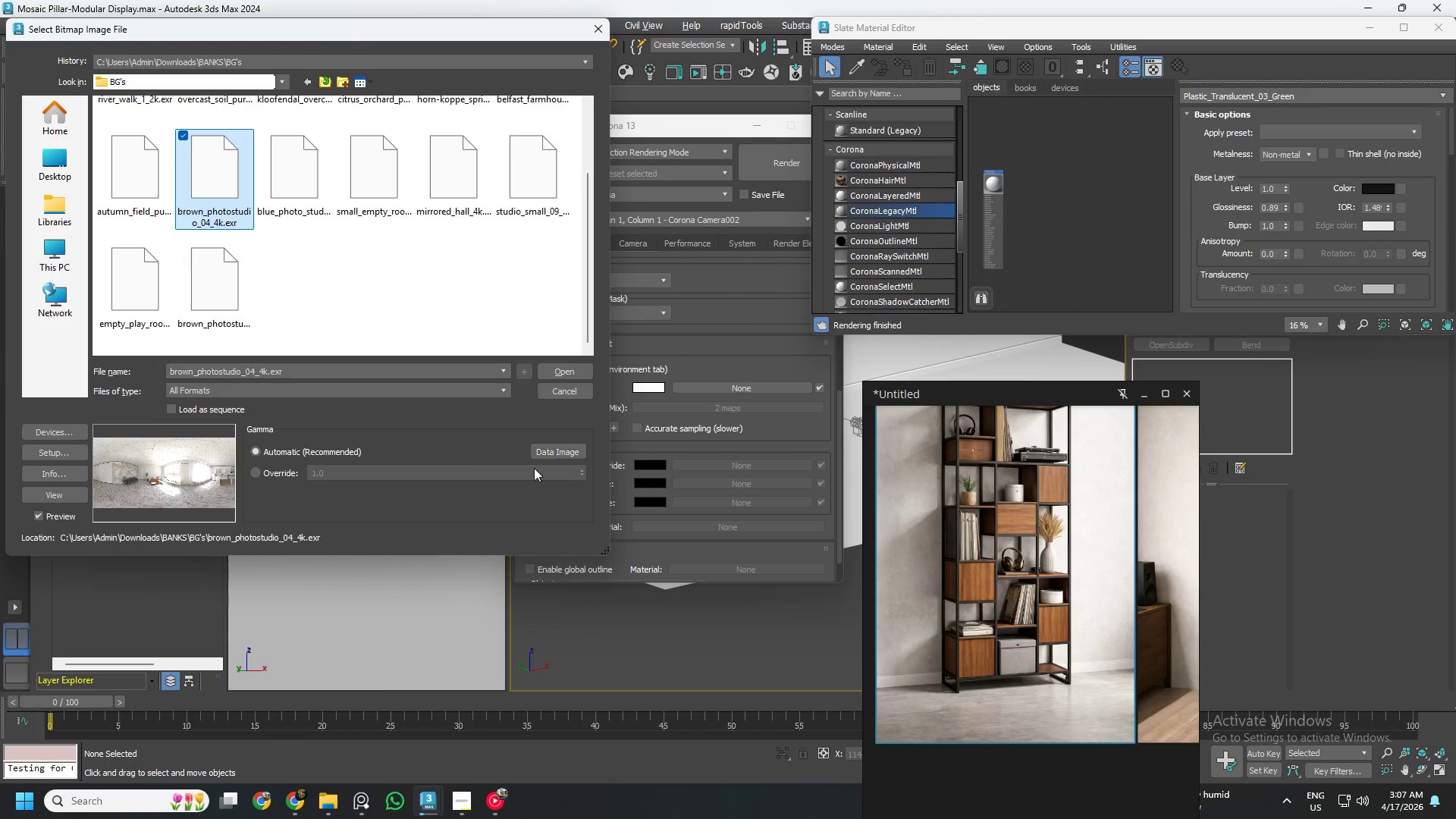 
left_click([555, 375])
 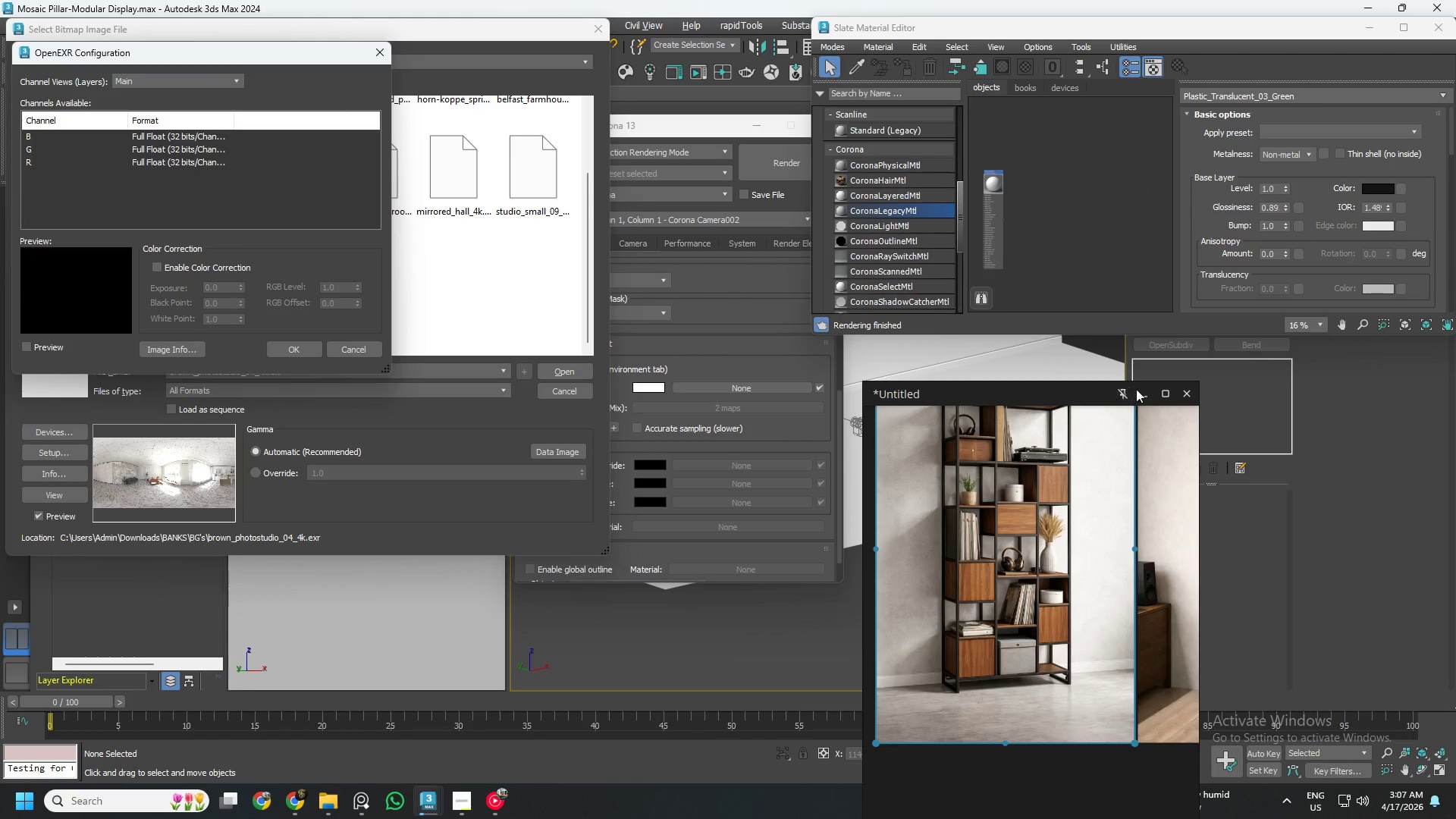 
left_click([1143, 390])
 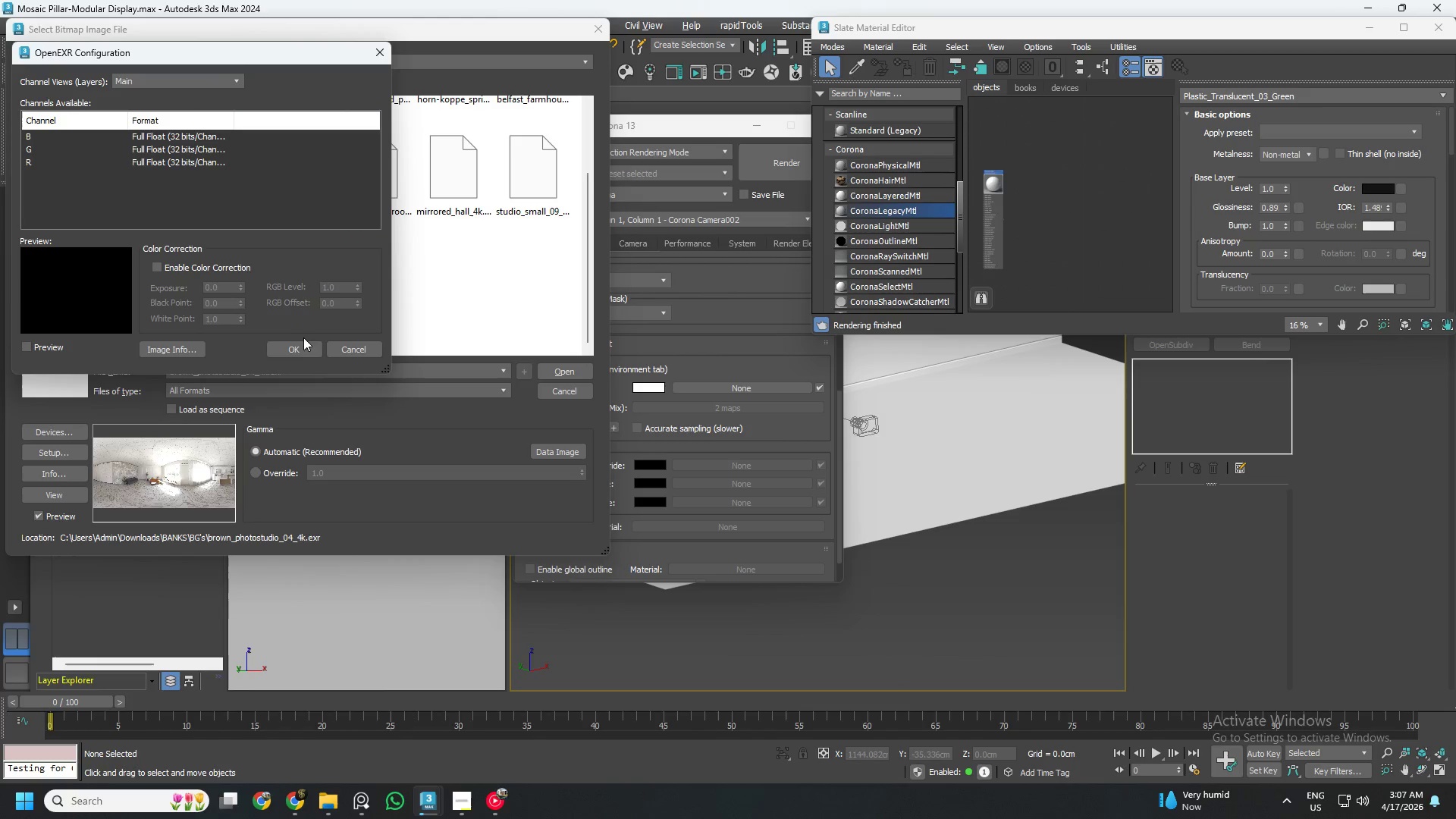 
left_click([299, 344])
 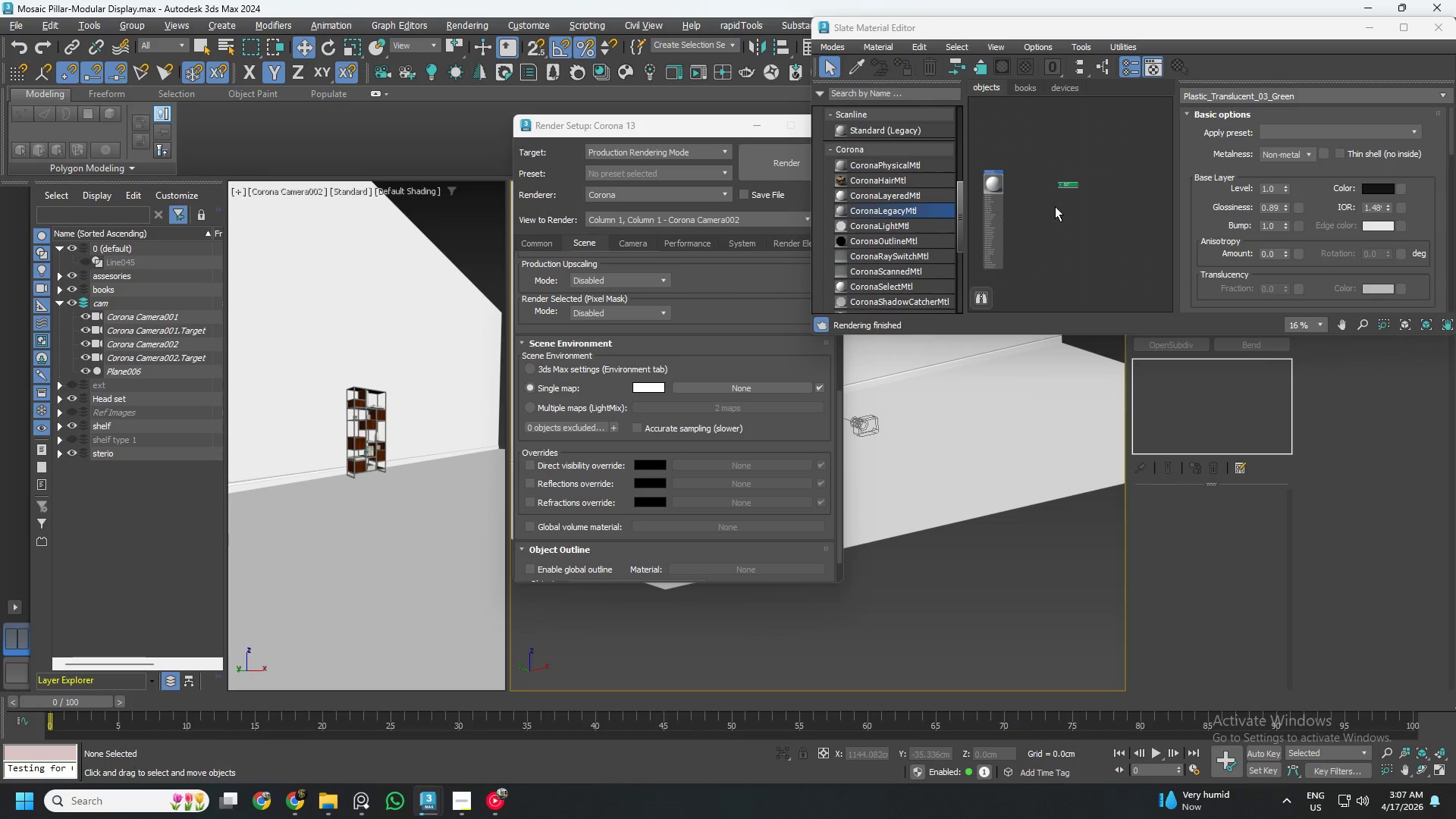 
scroll: coordinate [1070, 194], scroll_direction: up, amount: 3.0
 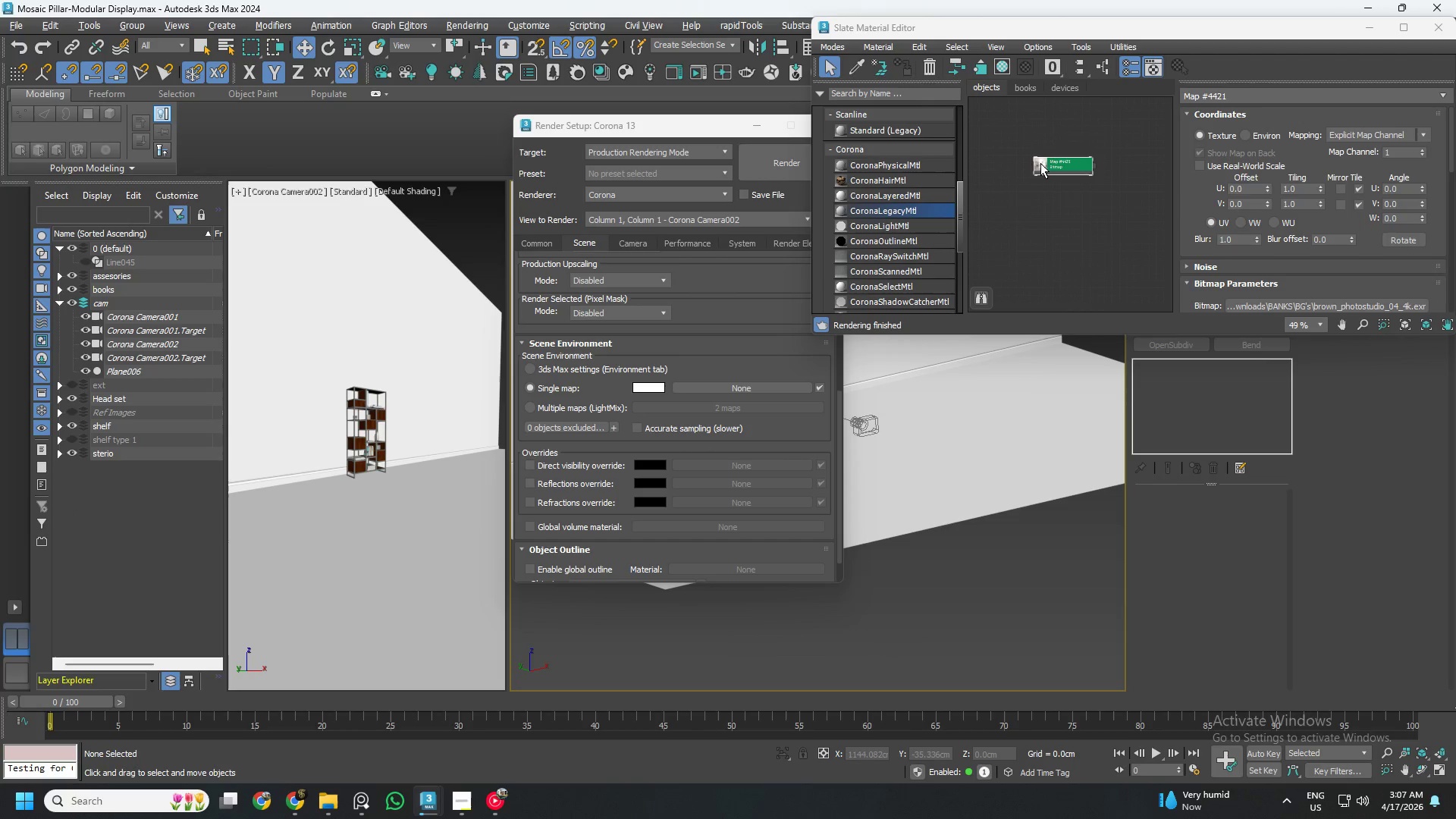 
double_click([1040, 163])
 